 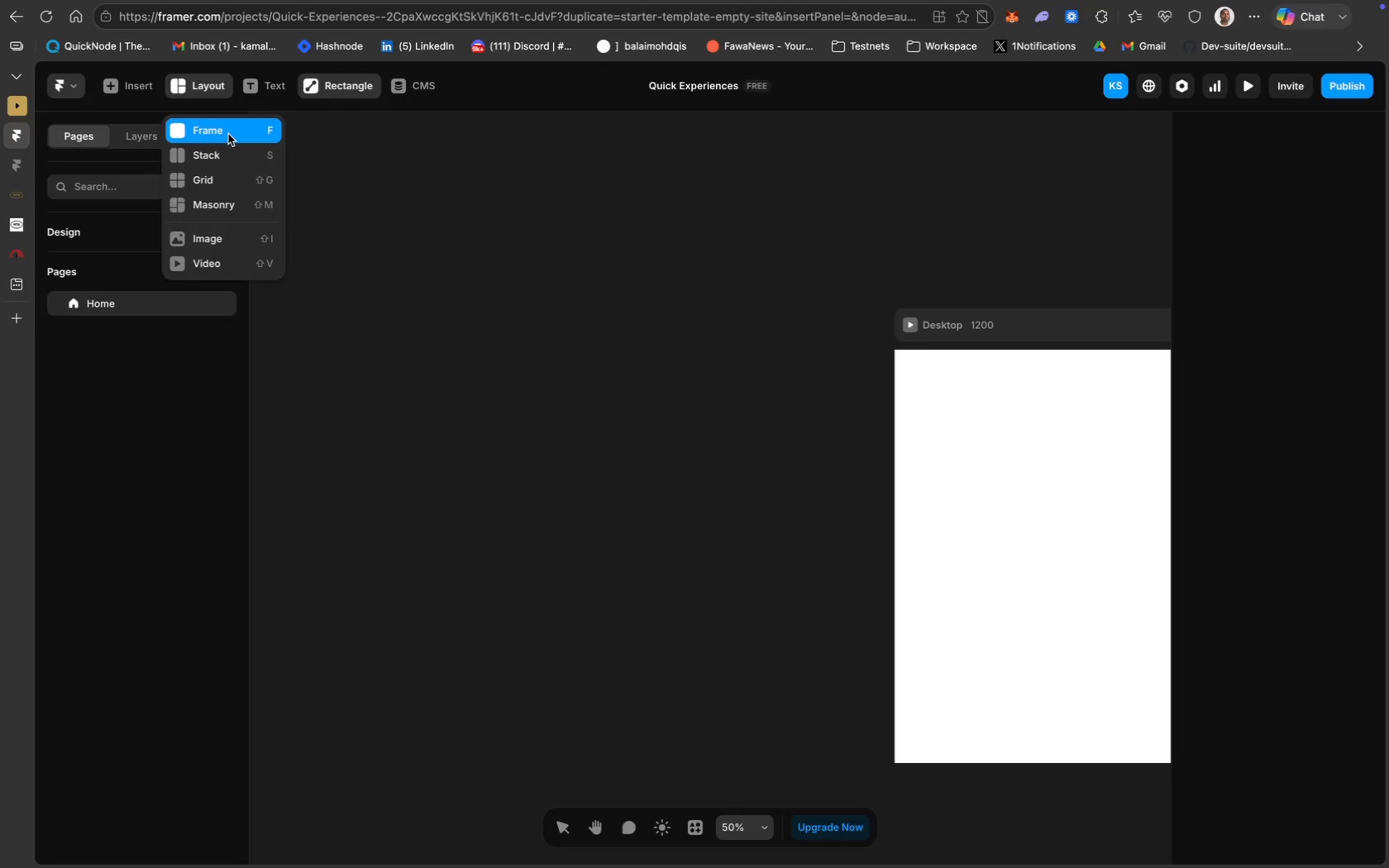 
key(Fn)
 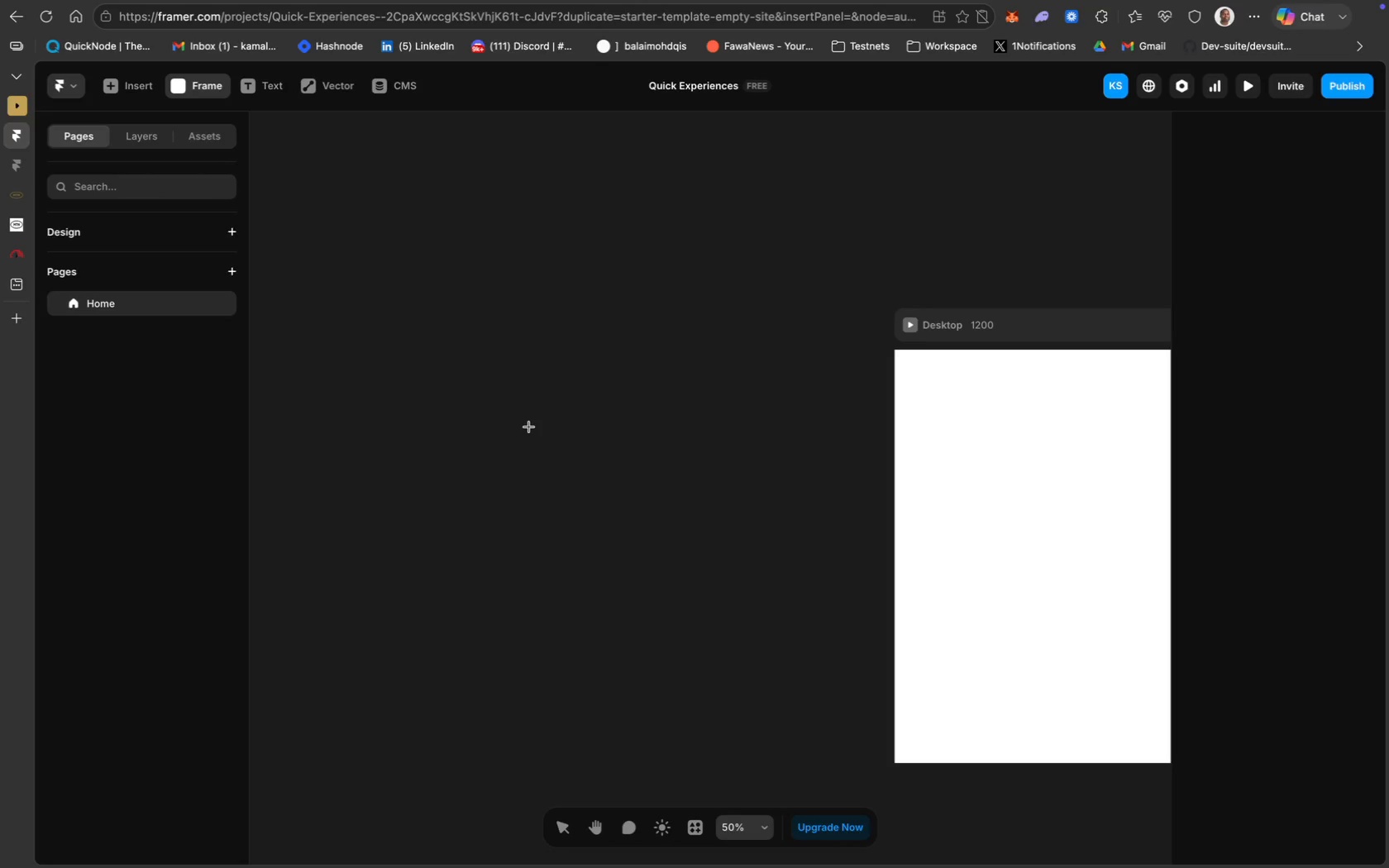 
scroll: coordinate [528, 427], scroll_direction: up, amount: 21.0
 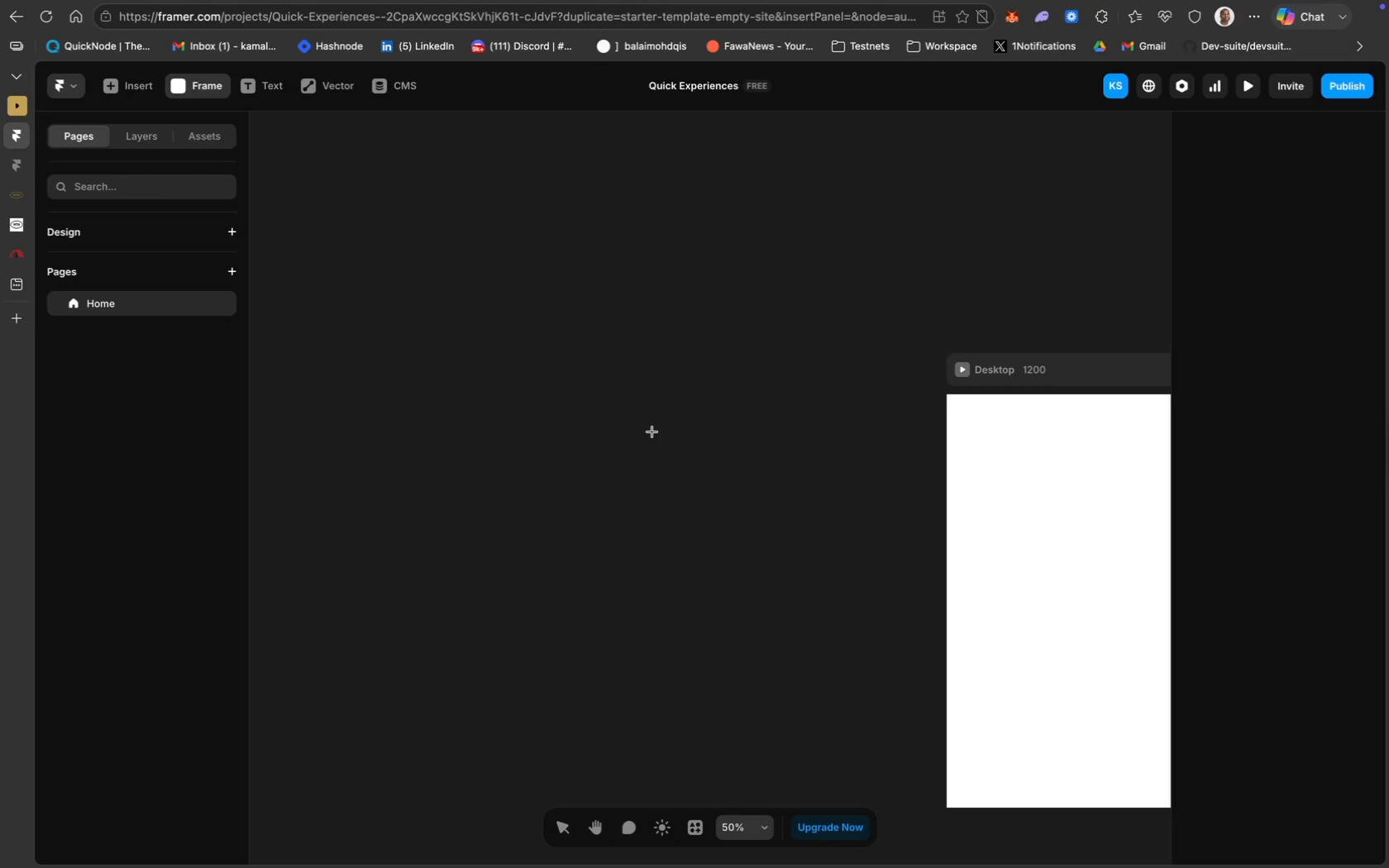 
scroll: coordinate [652, 432], scroll_direction: down, amount: 8.0
 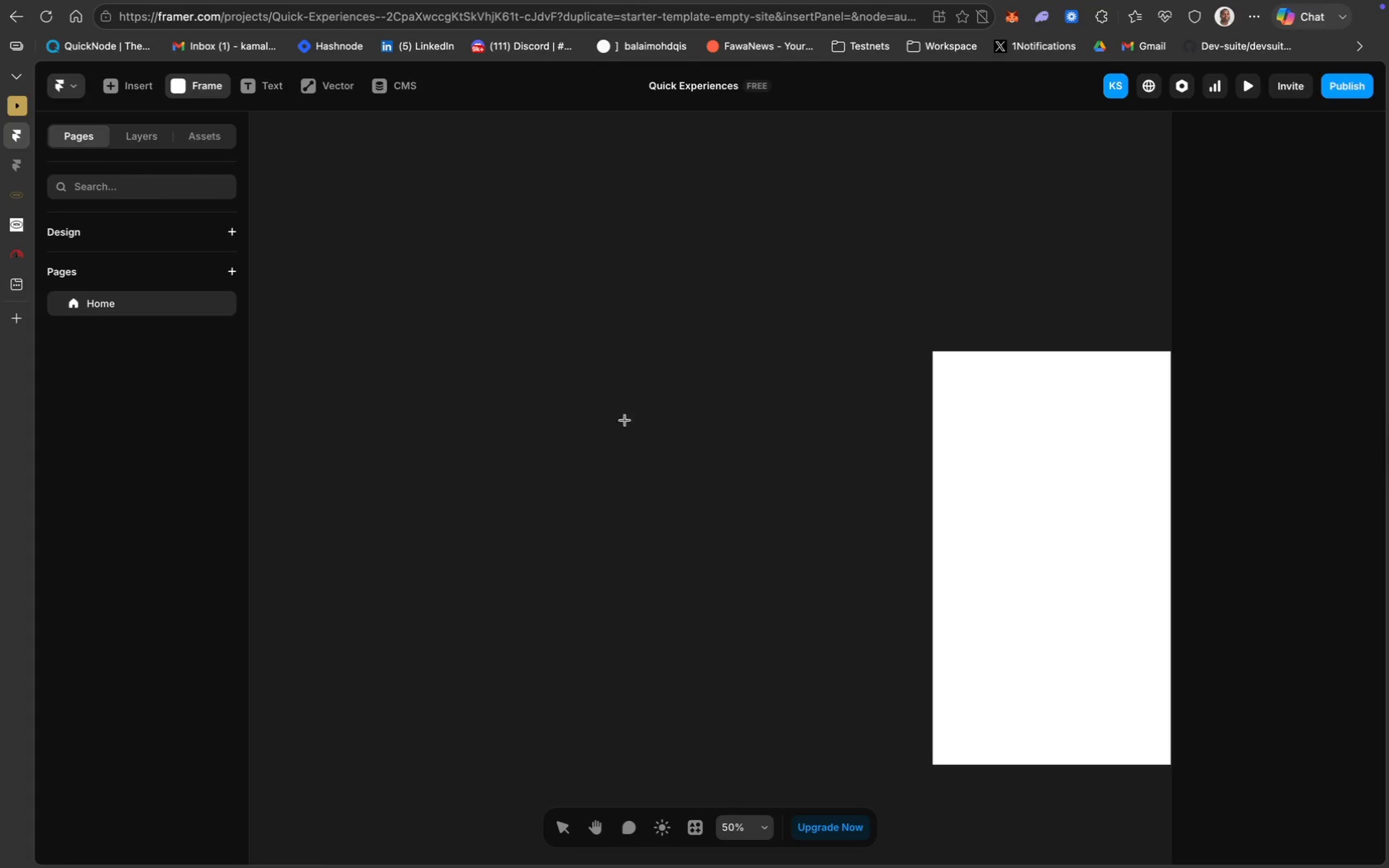 
scroll: coordinate [619, 417], scroll_direction: up, amount: 22.0
 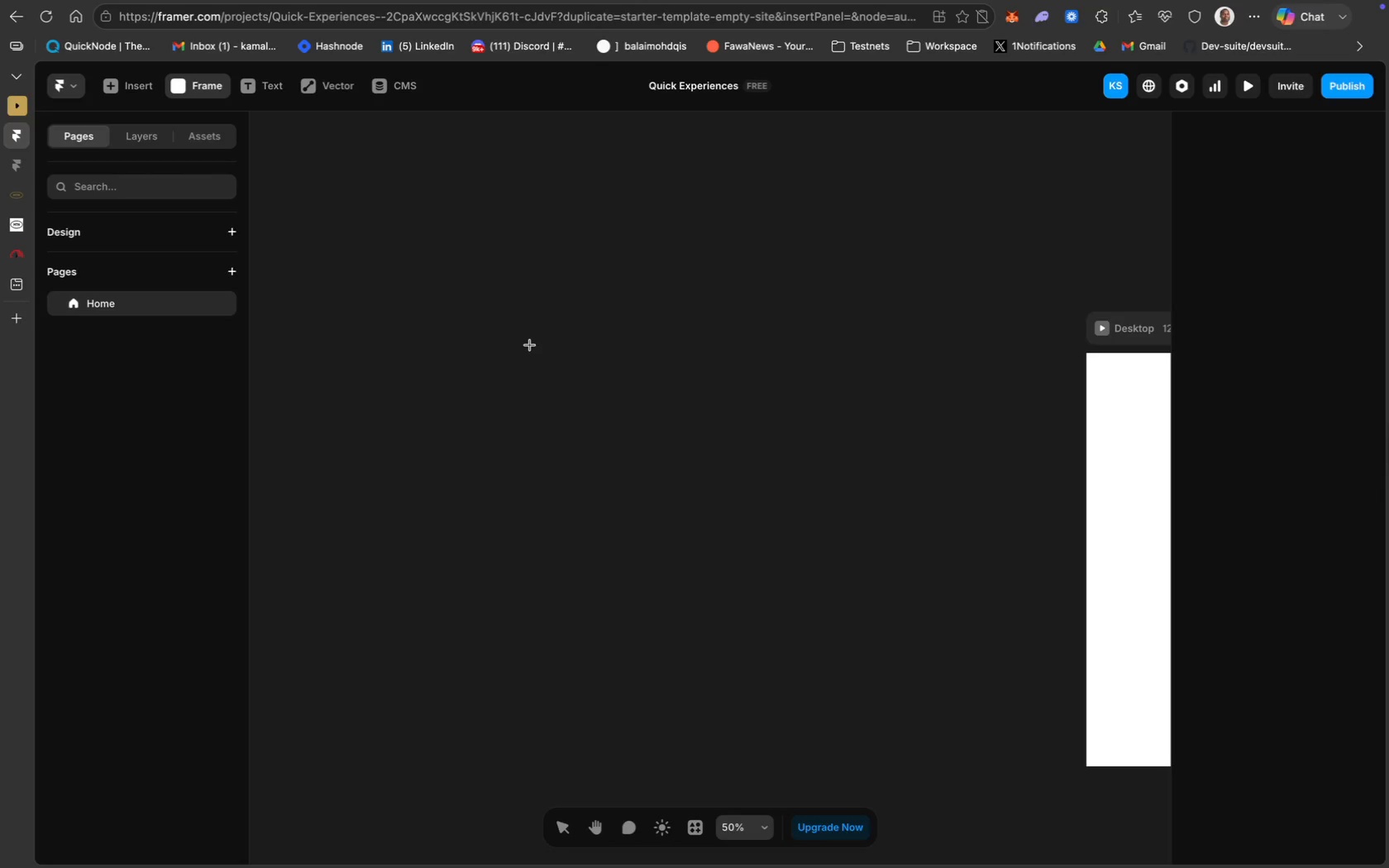 
left_click_drag(start_coordinate=[513, 334], to_coordinate=[1054, 768])
 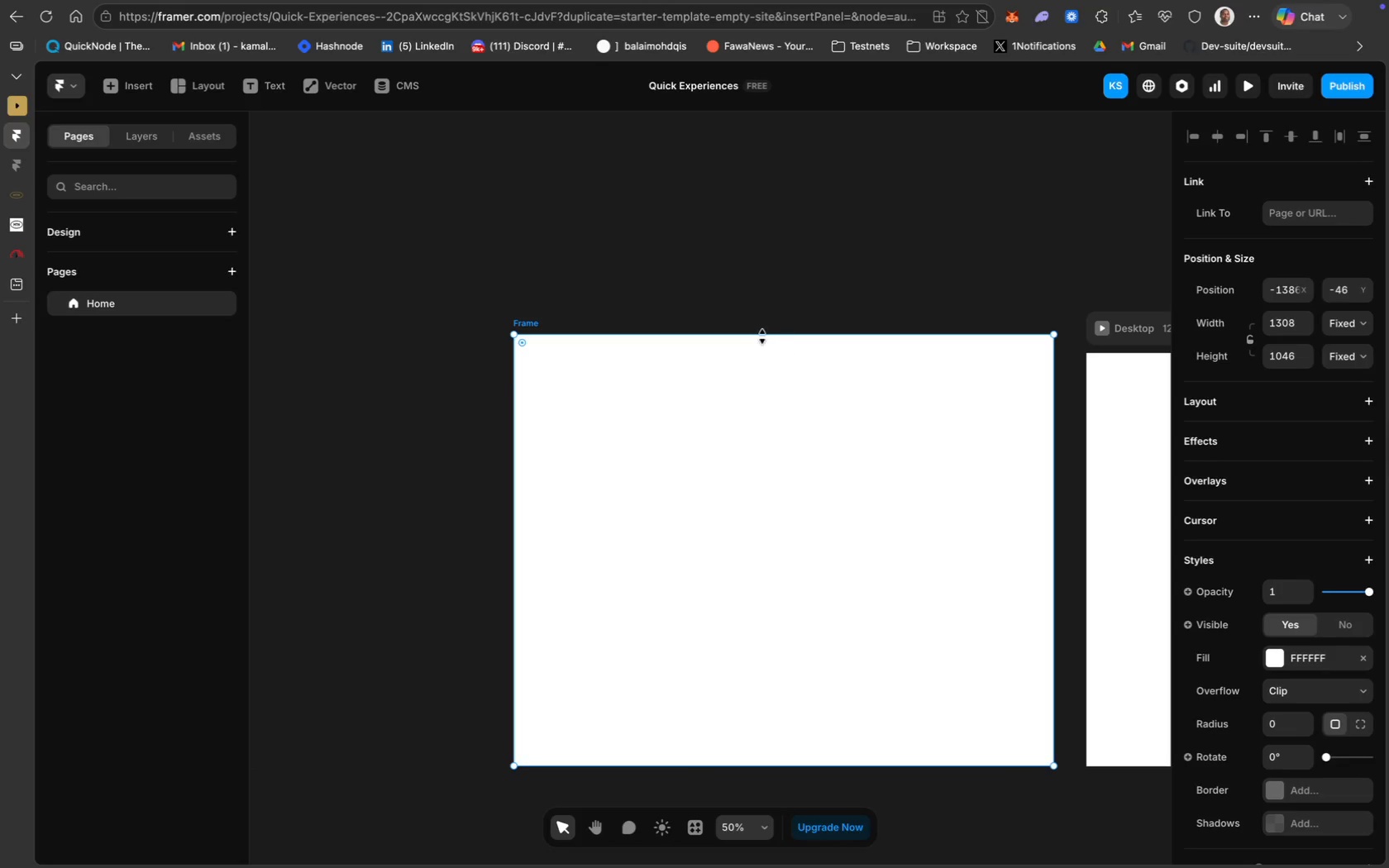 
left_click_drag(start_coordinate=[754, 336], to_coordinate=[755, 352])
 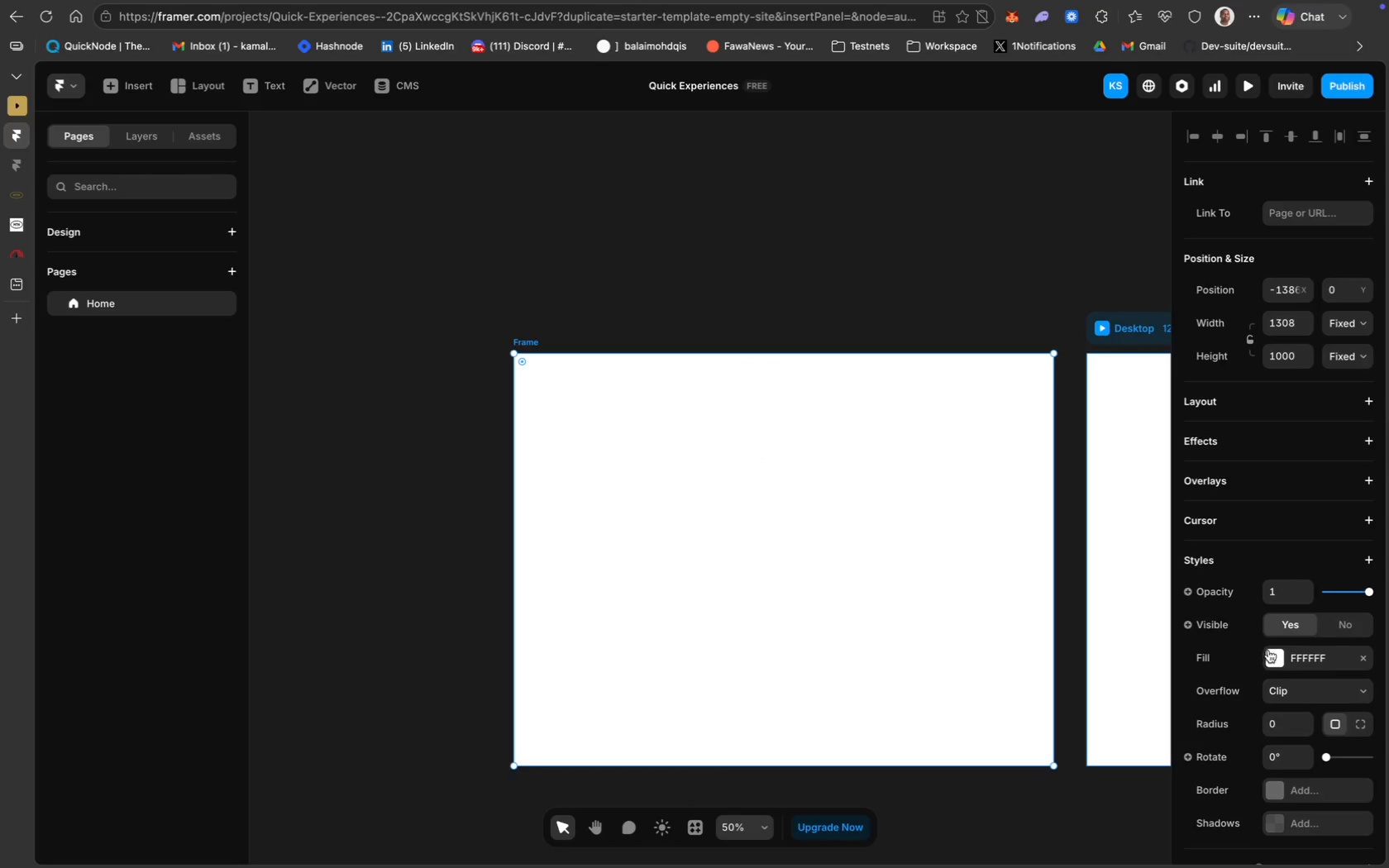 
left_click([1287, 657])
 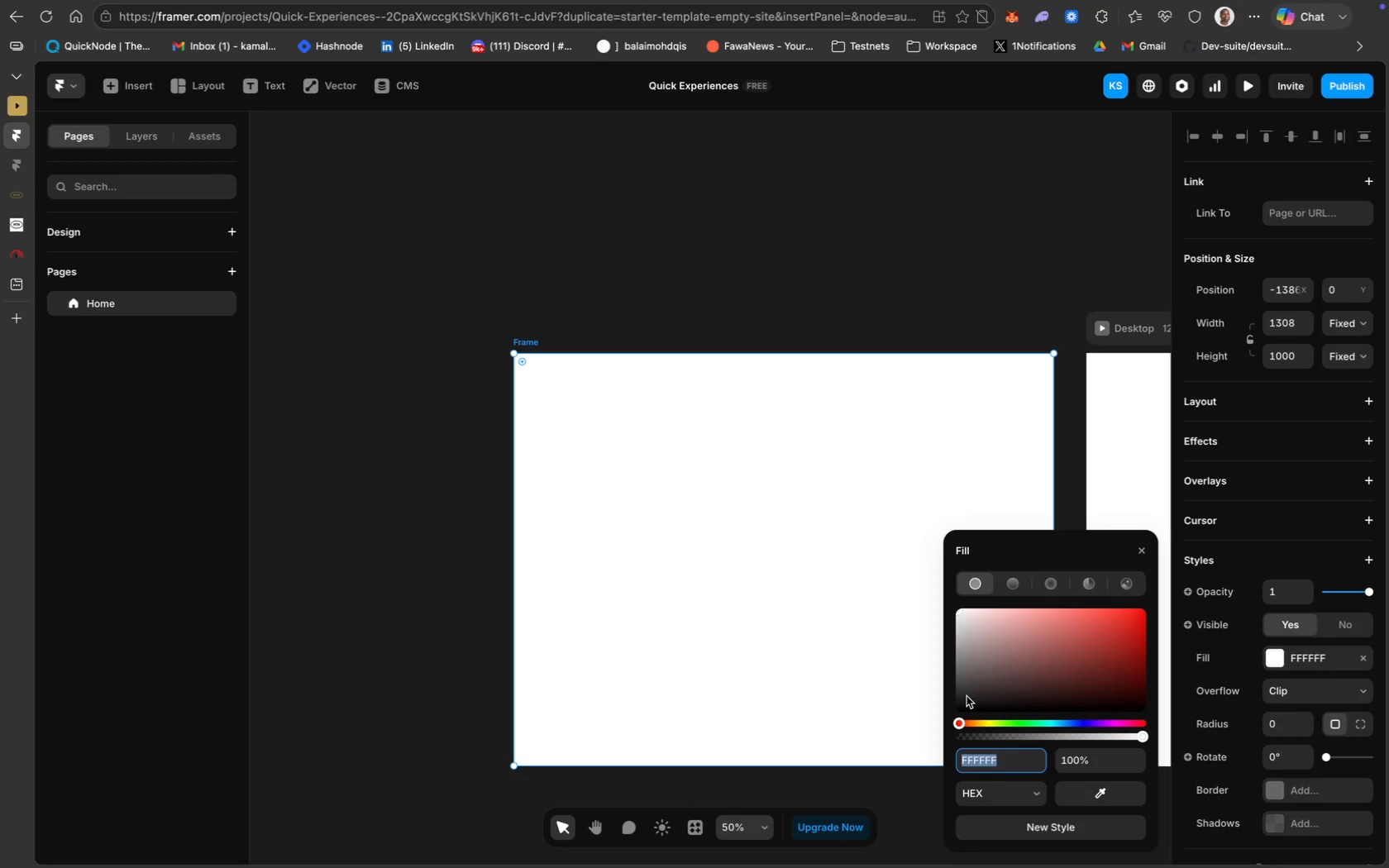 
wait(13.76)
 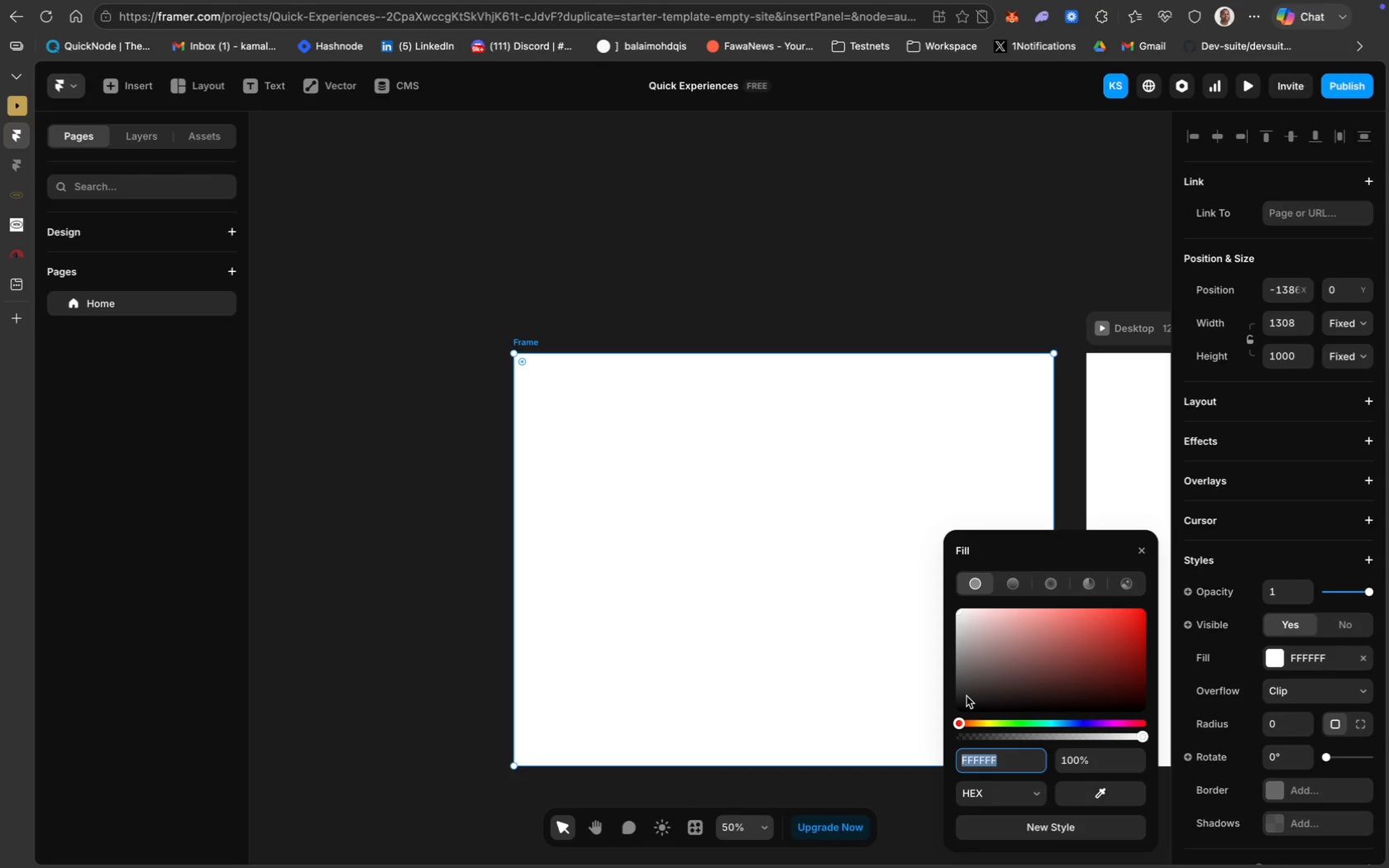 
type(000000)
 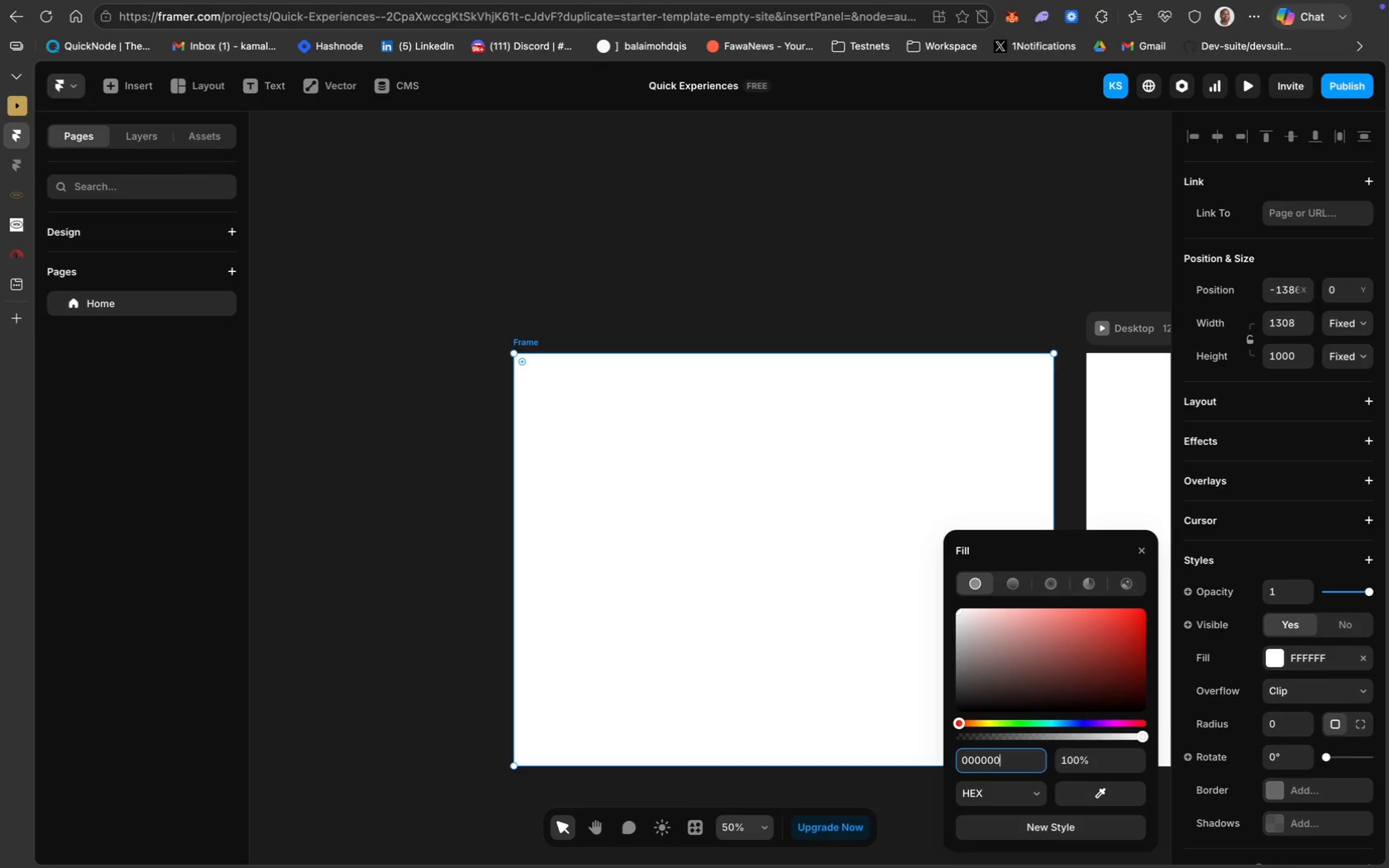 
key(Enter)
 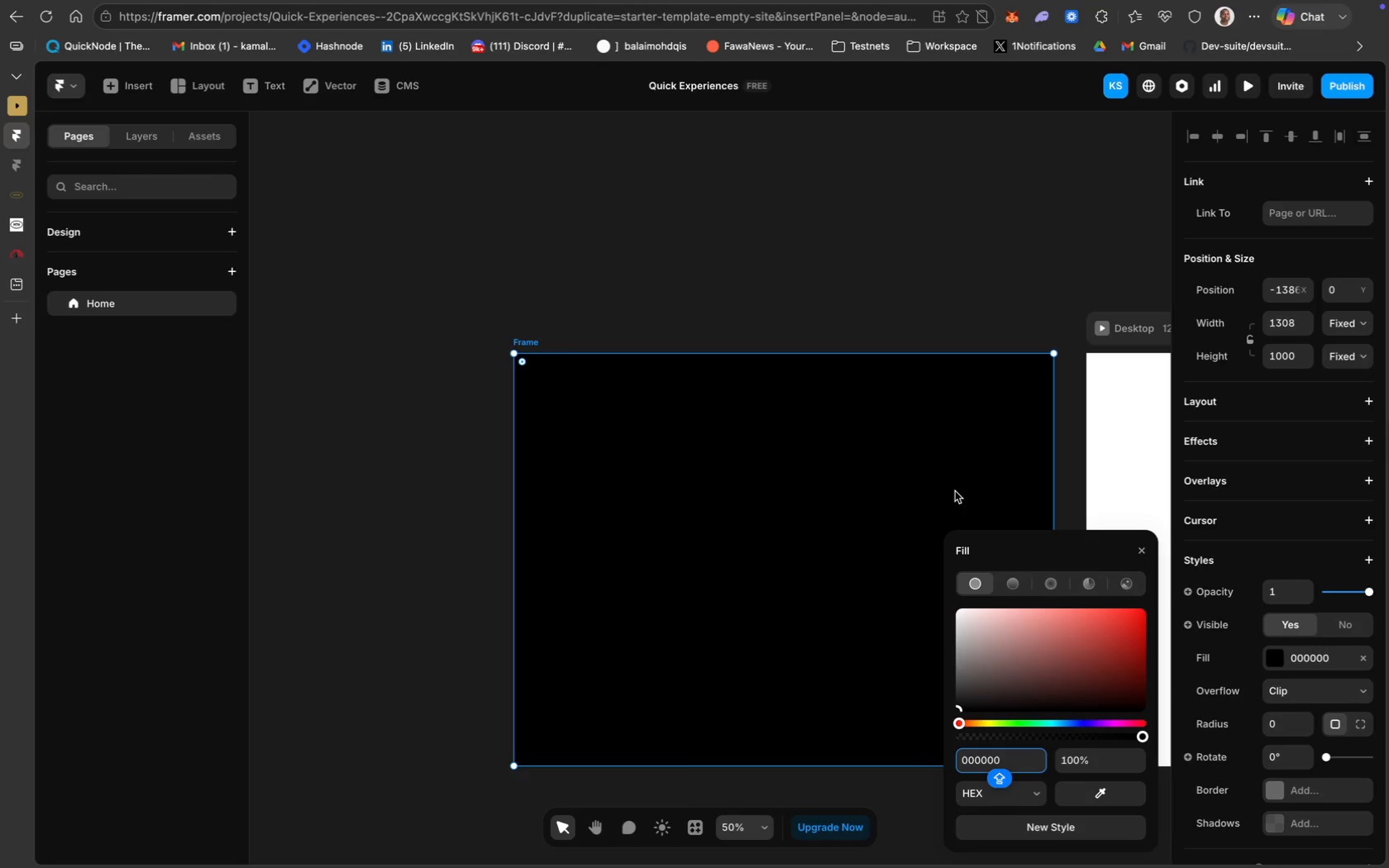 
left_click([933, 480])
 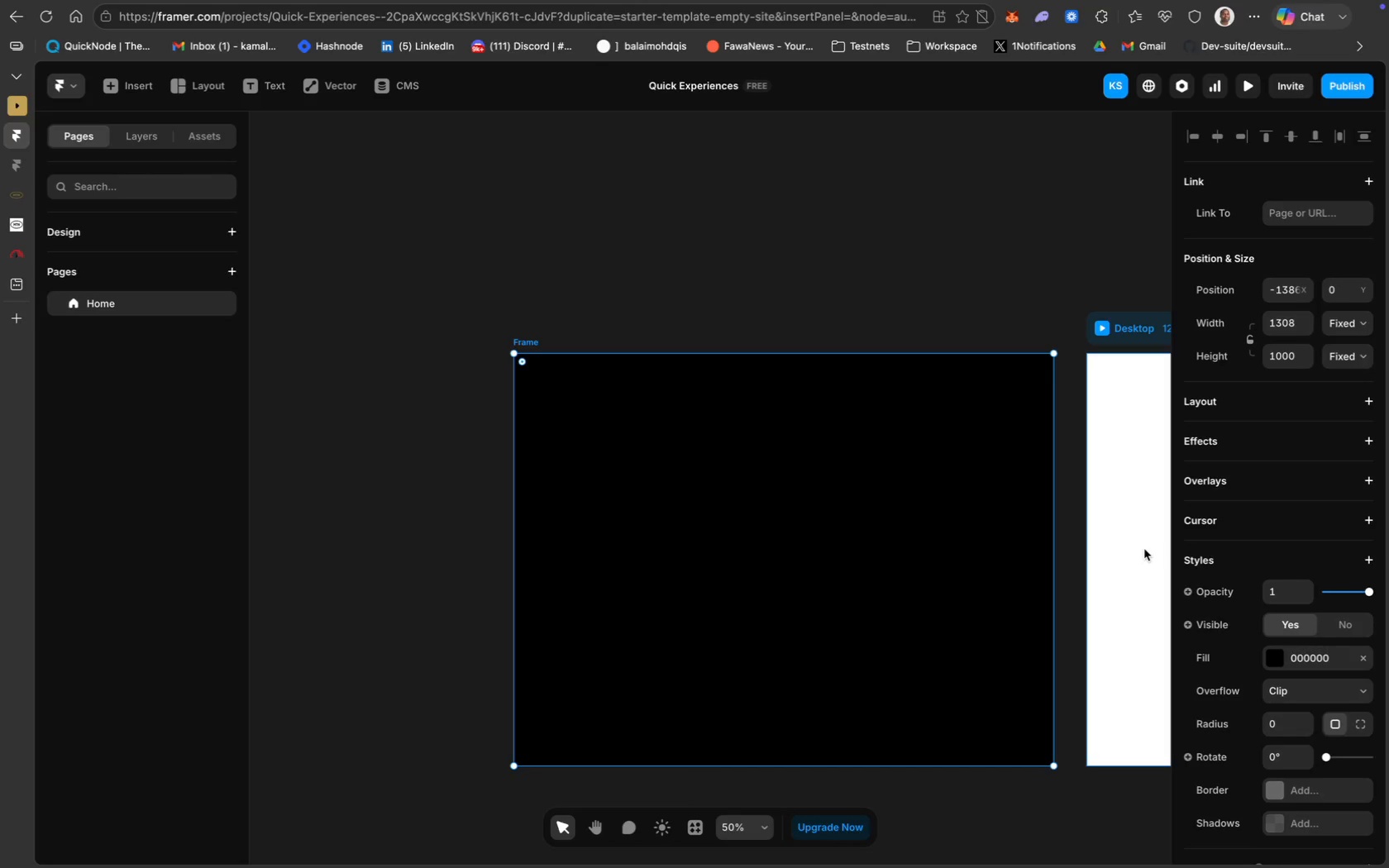 
wait(40.16)
 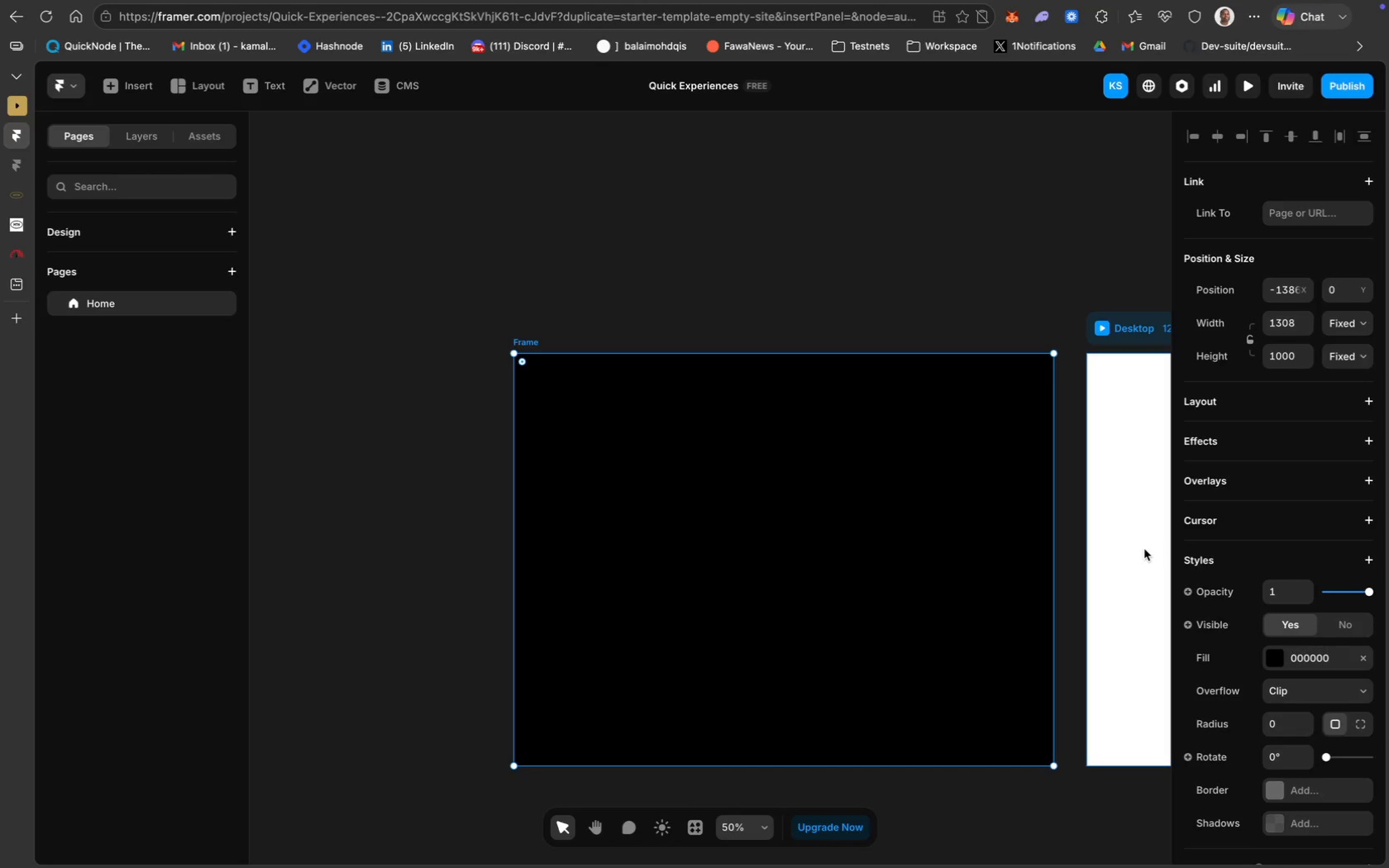 
left_click([851, 575])
 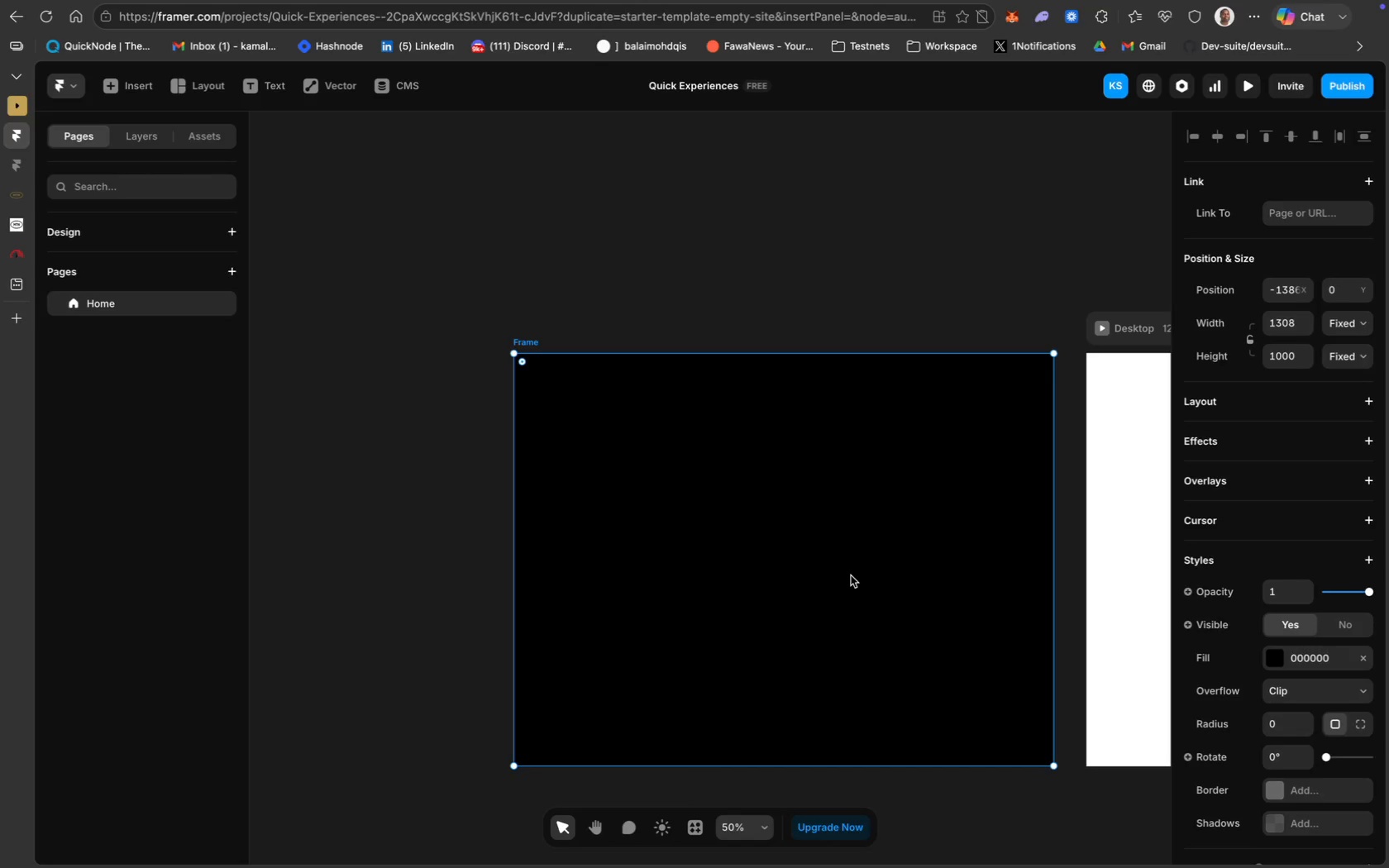 
wait(17.91)
 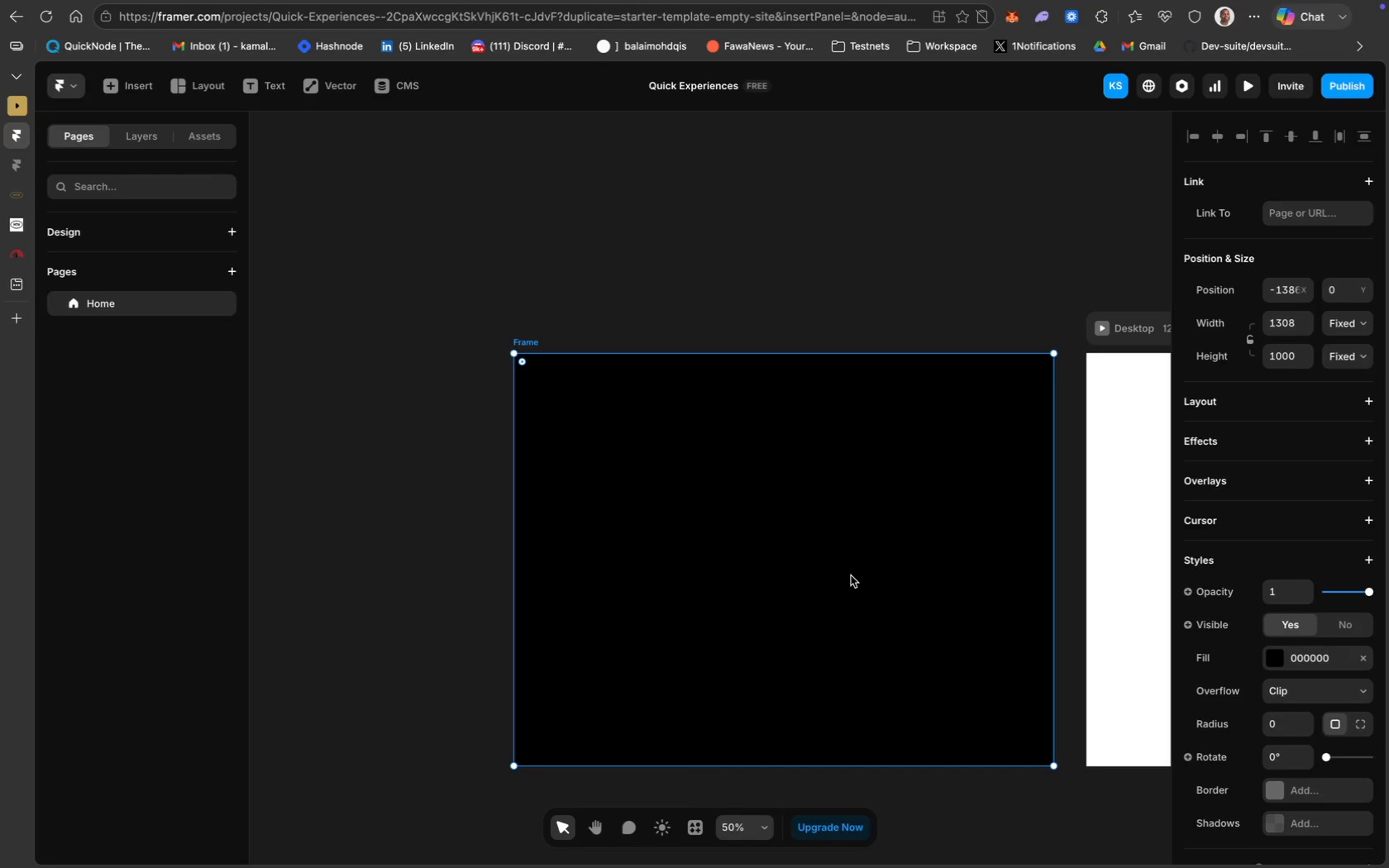 
mouse_move([517, 345])
 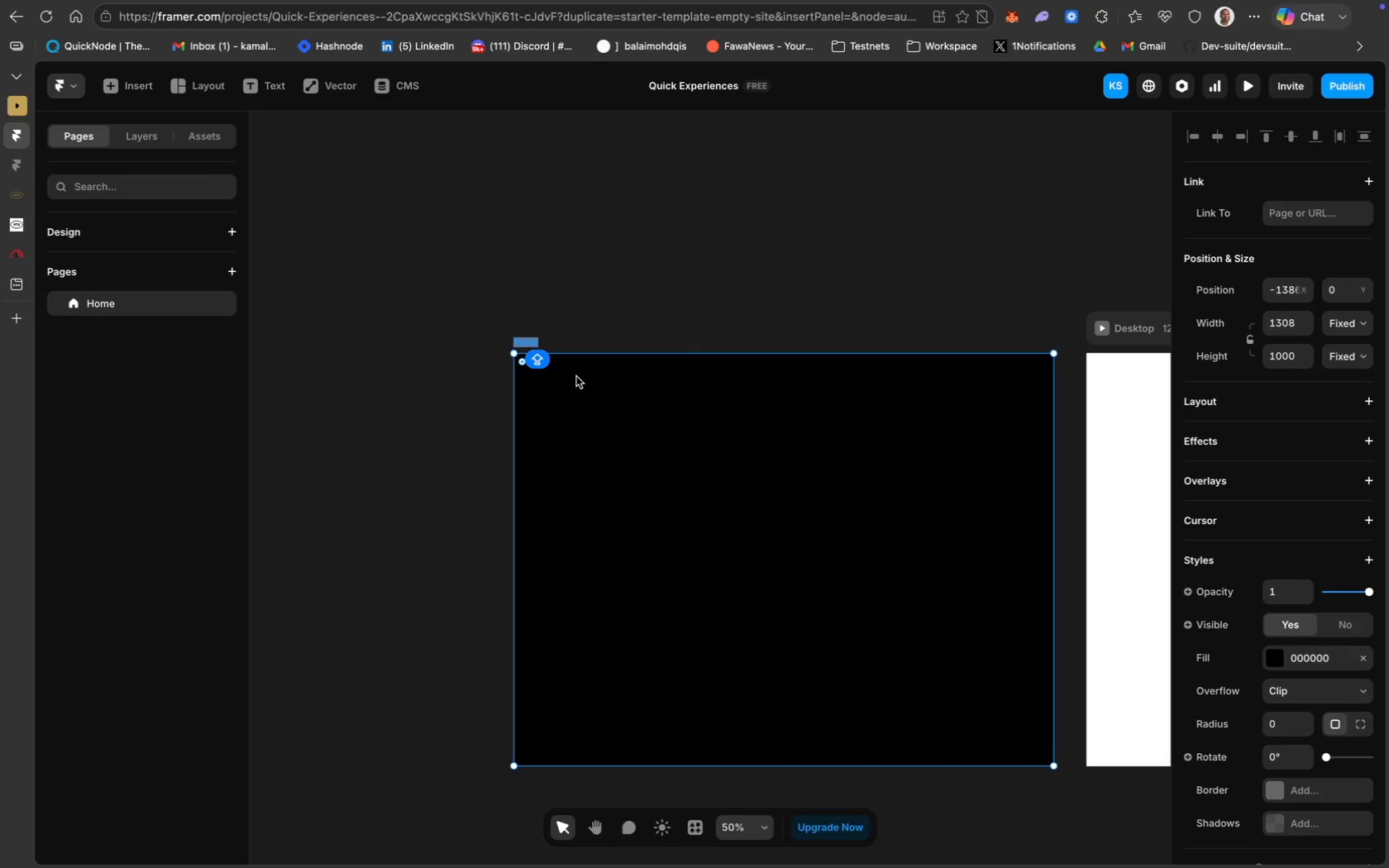 
key(Meta+V)
 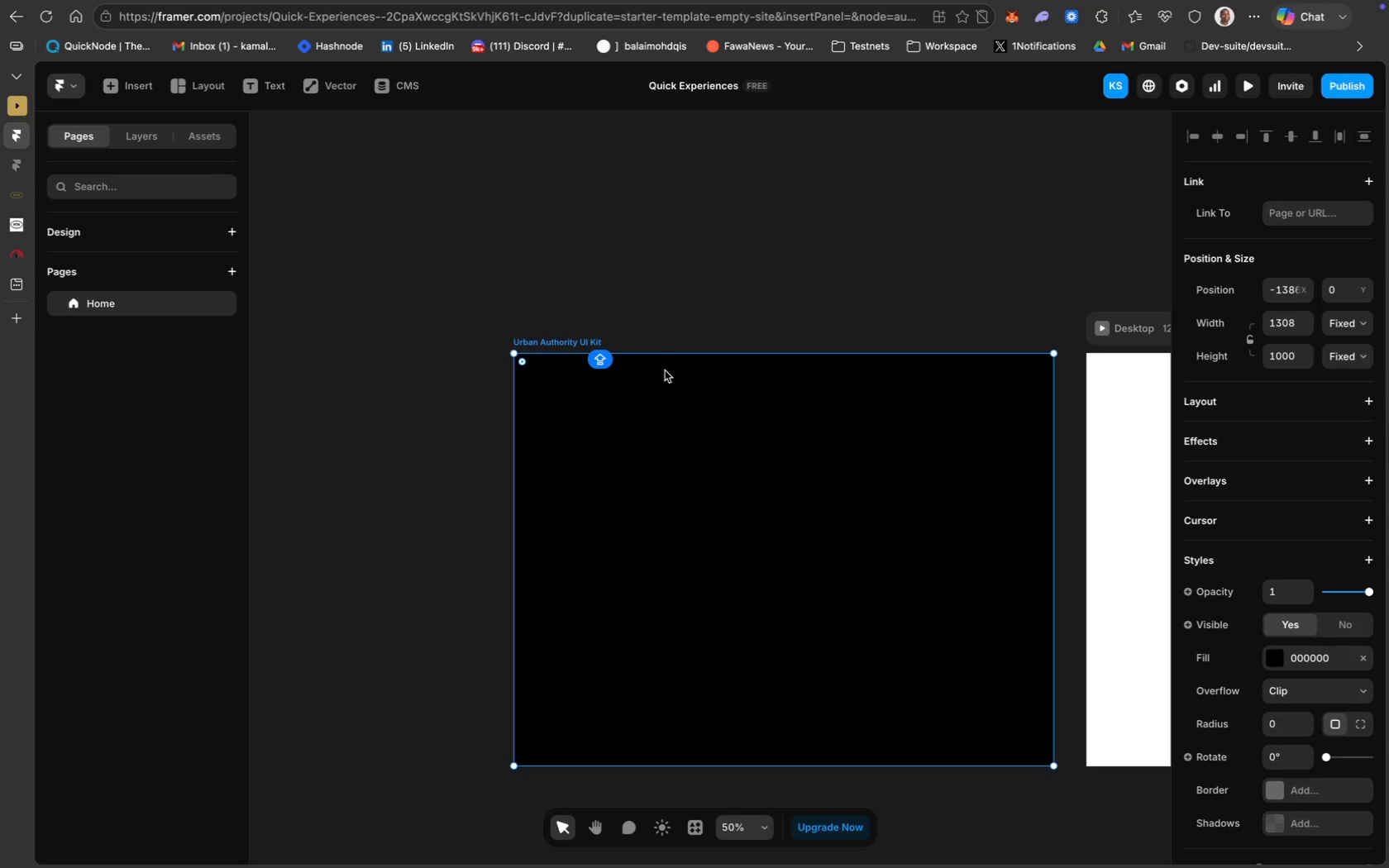 
key(Enter)
 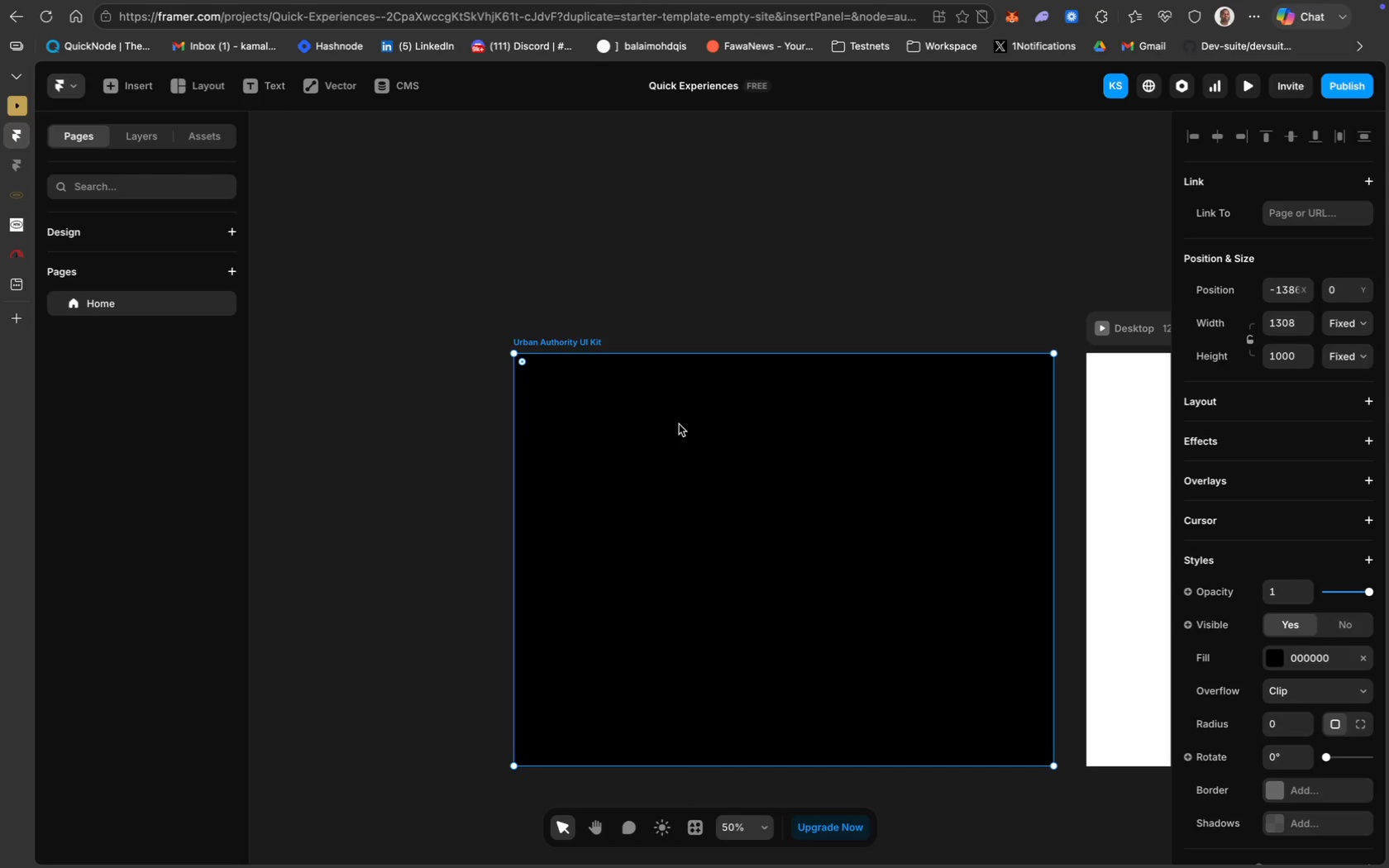 
left_click([684, 432])
 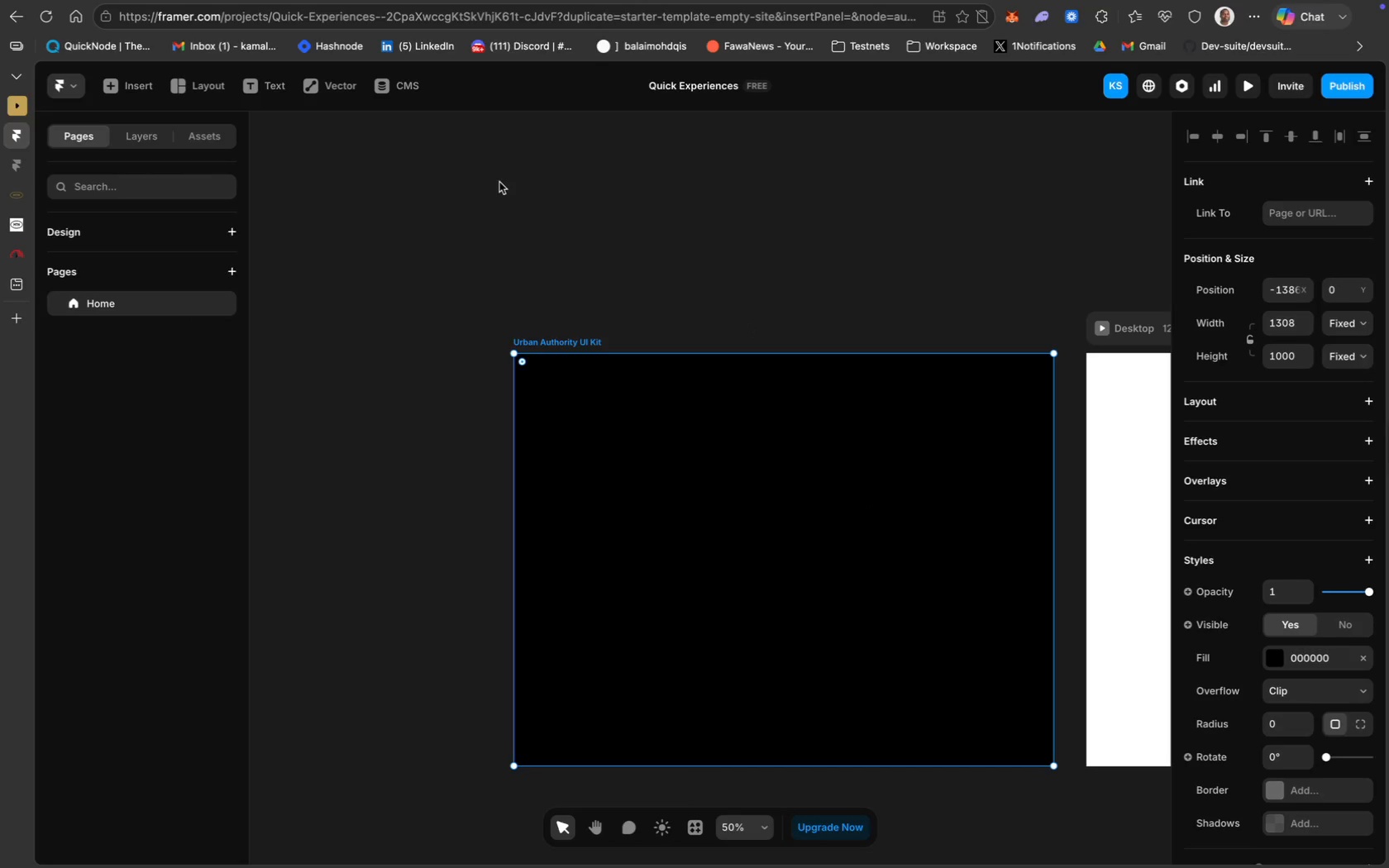 
wait(7.17)
 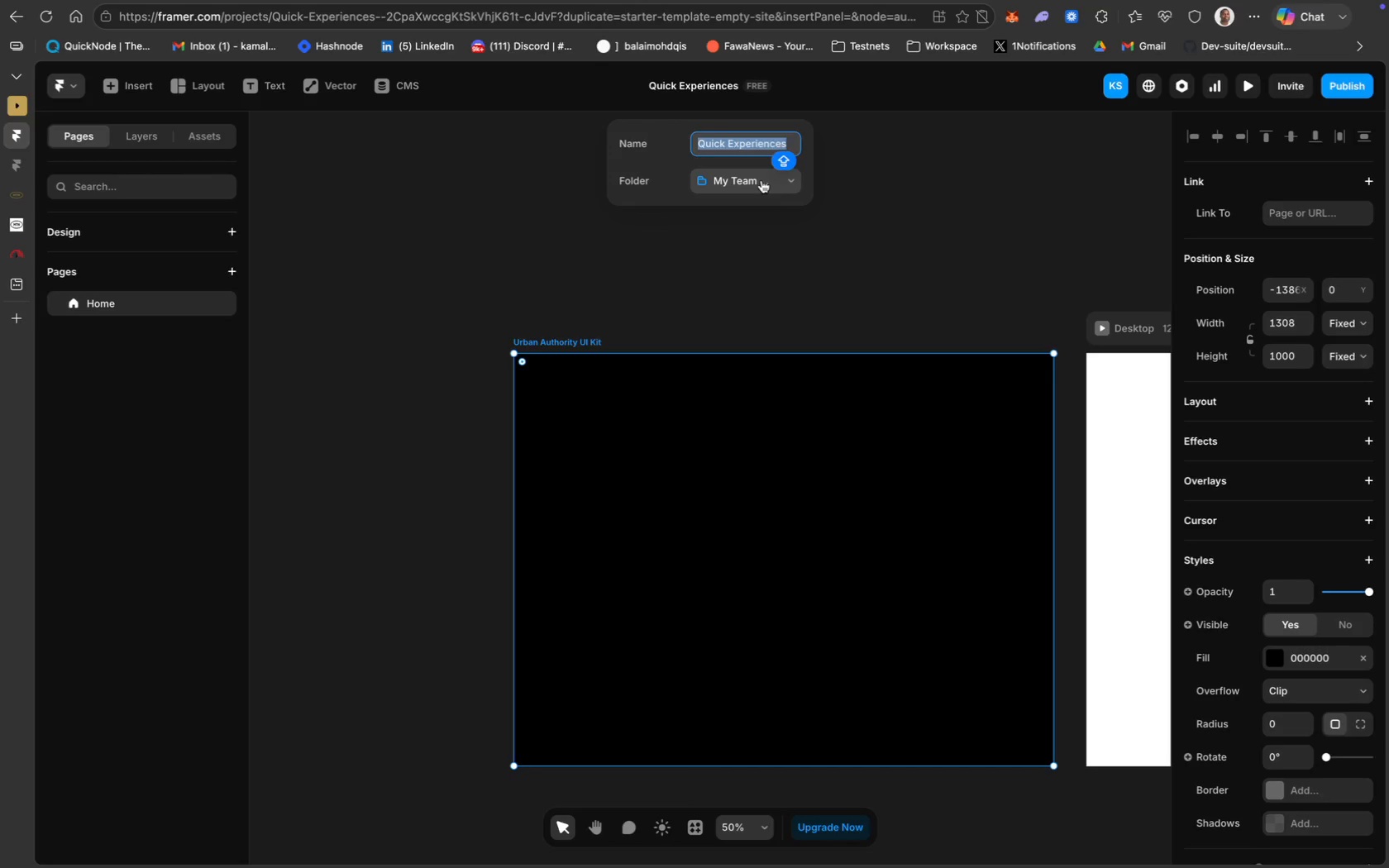 
key(Meta+V)
 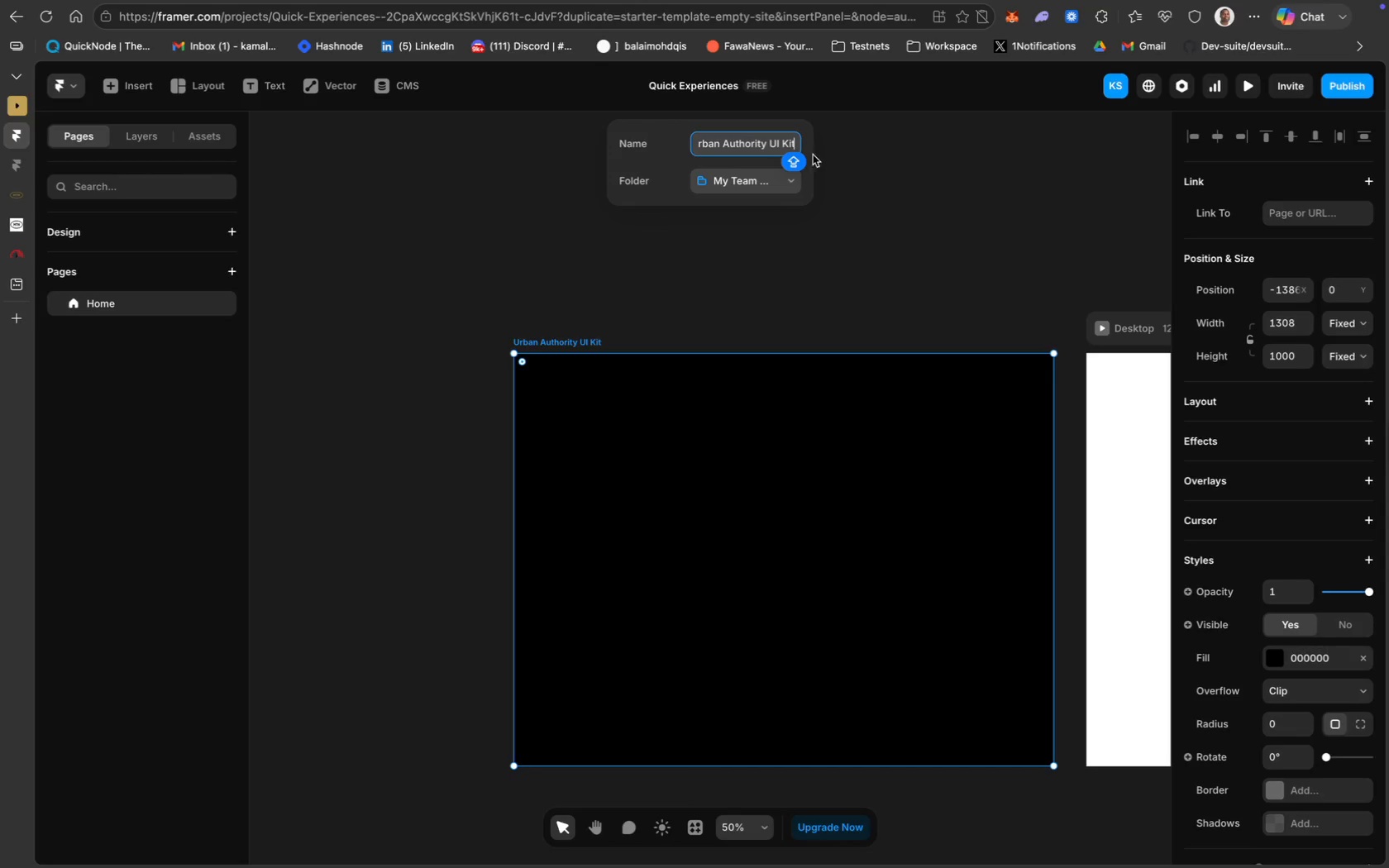 
left_click_drag(start_coordinate=[770, 141], to_coordinate=[811, 143])
 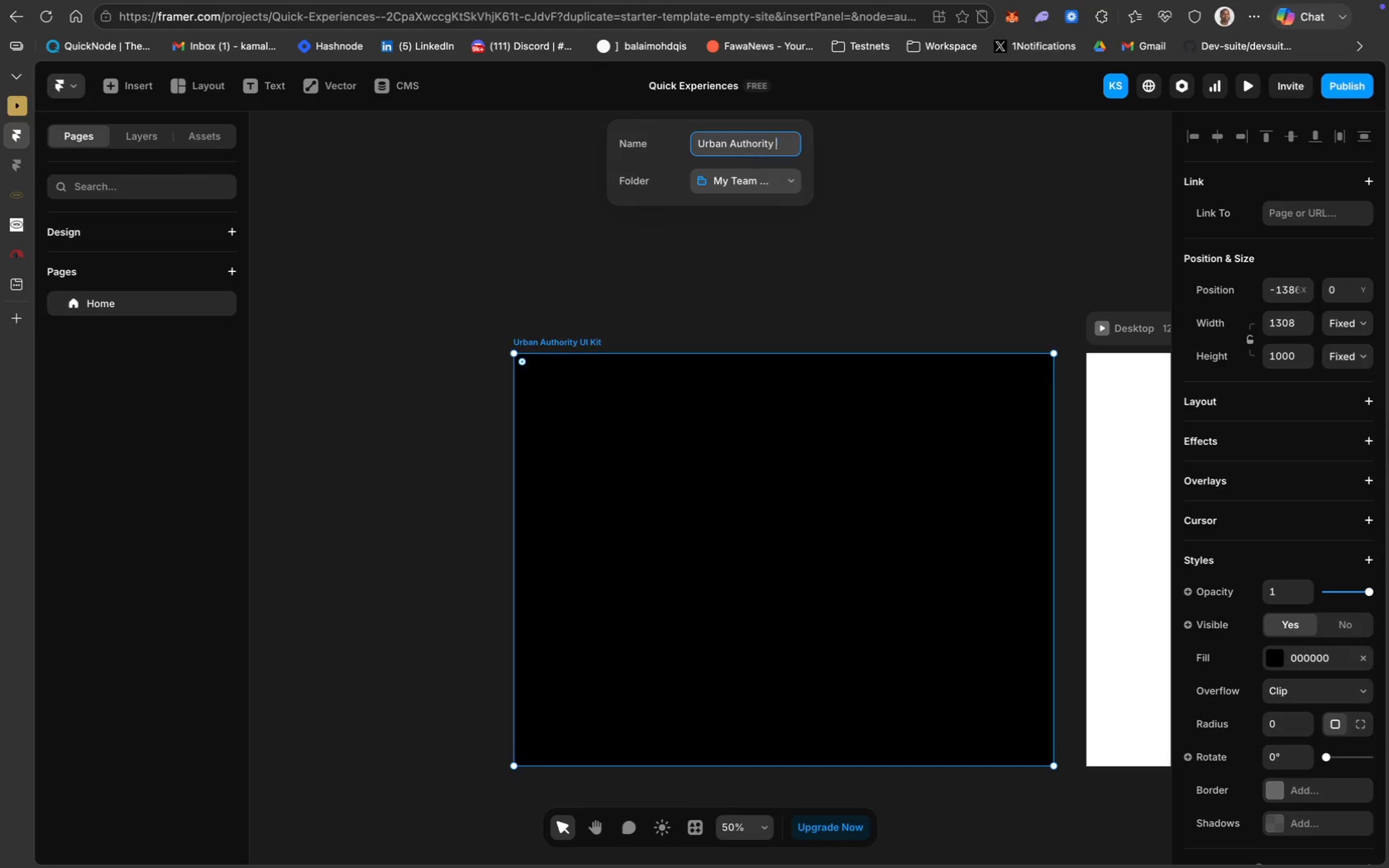 
key(Backspace)
 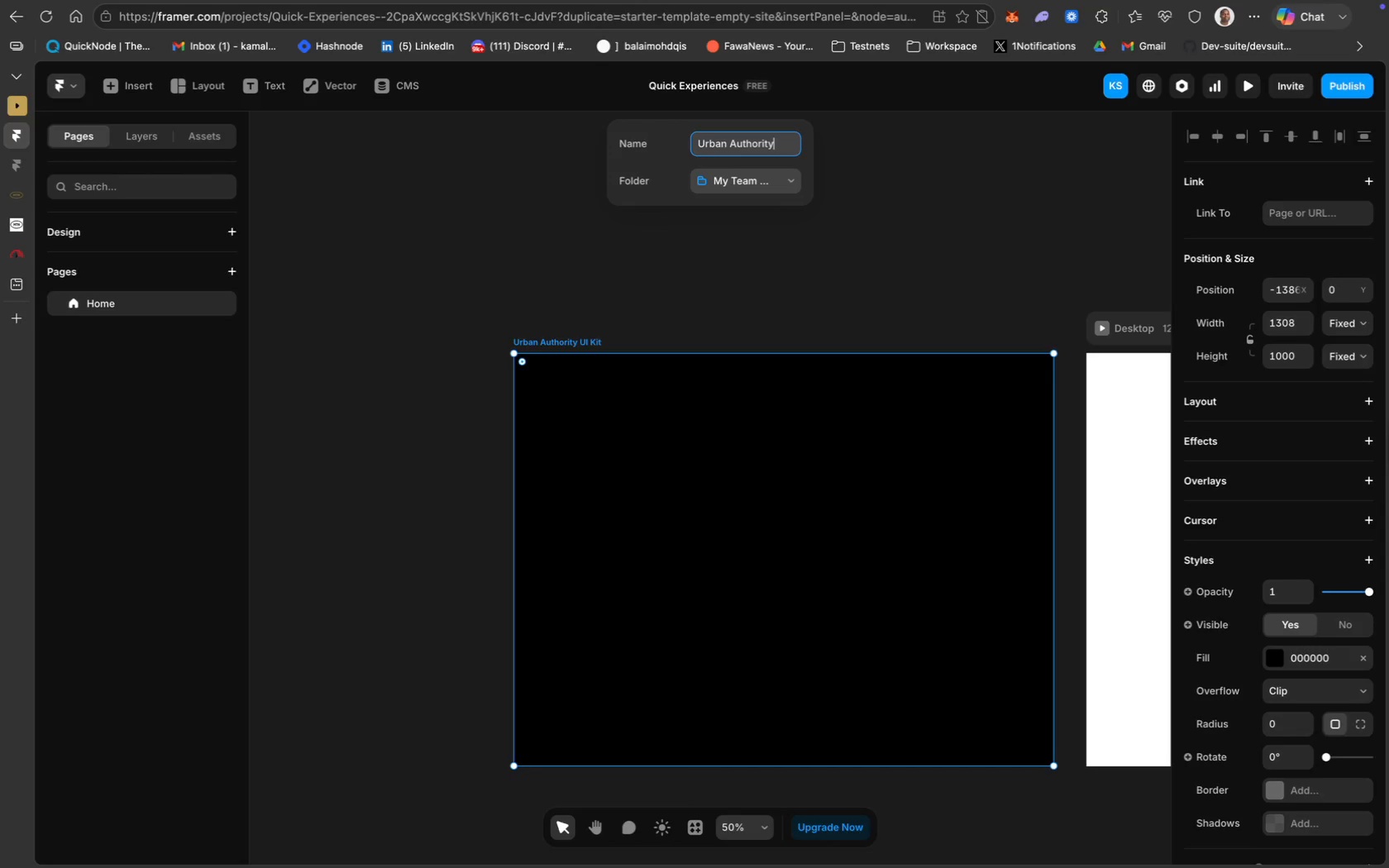 
key(Backspace)
 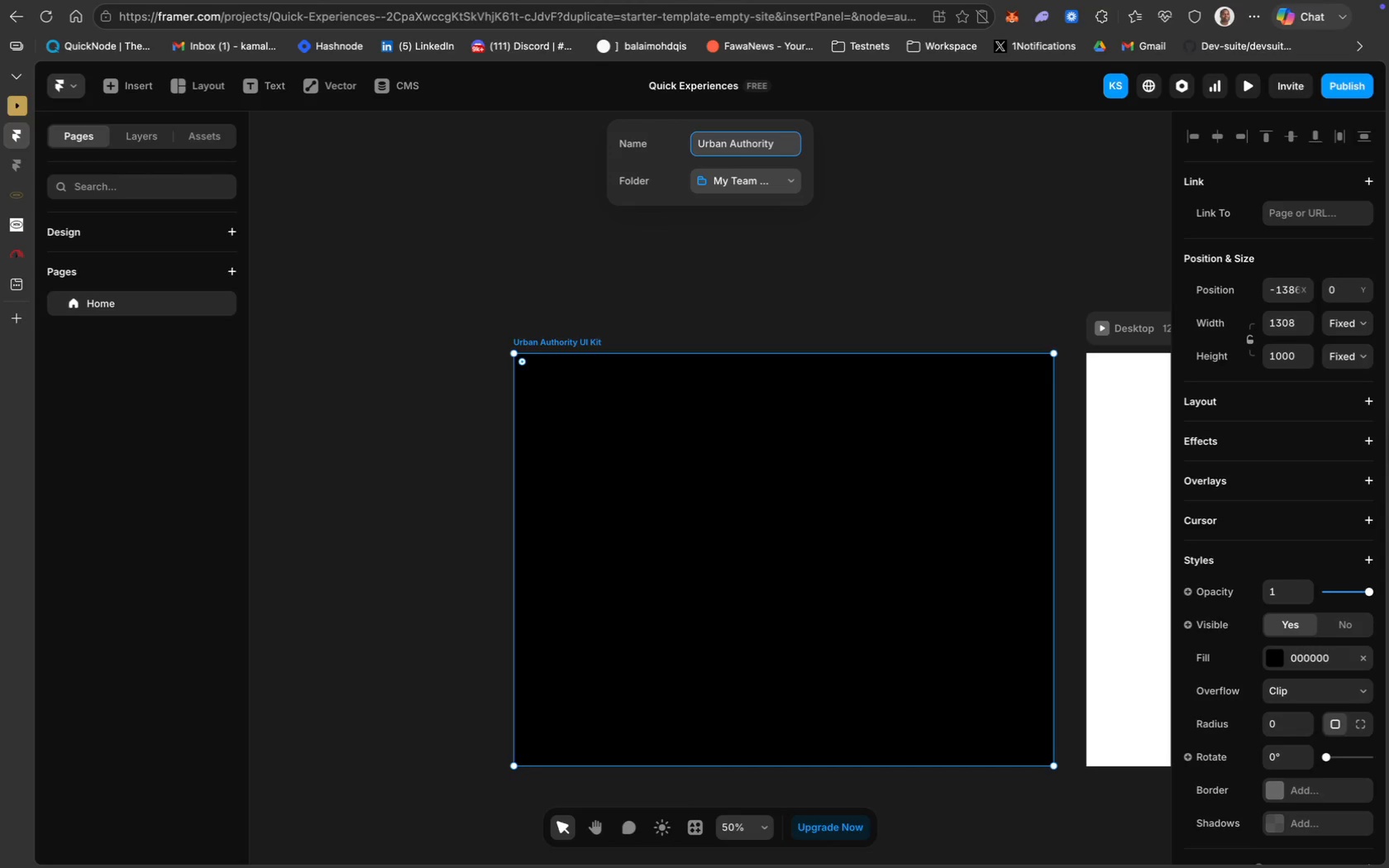 
key(Enter)
 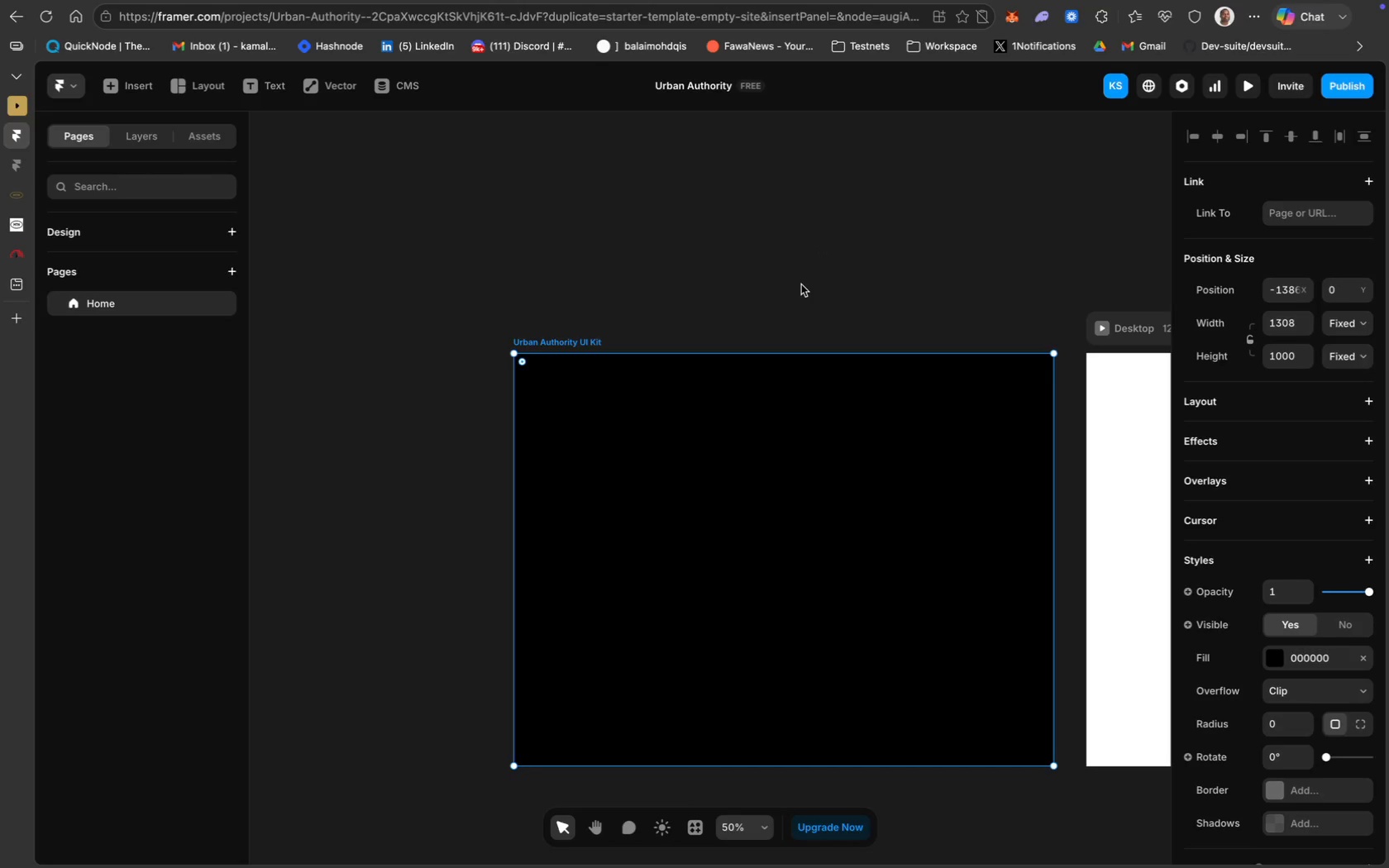 
left_click([531, 179])
 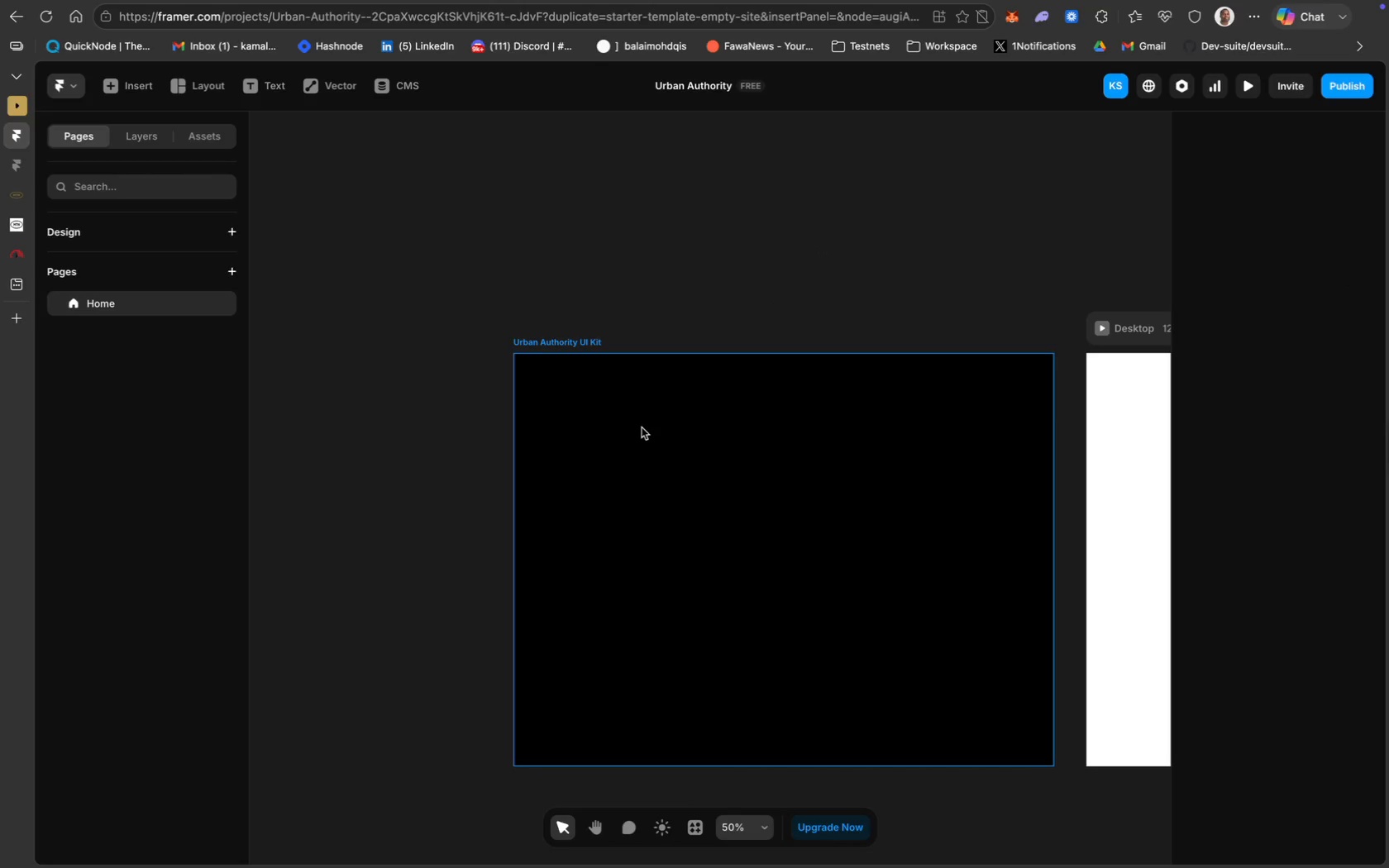 
left_click([642, 428])
 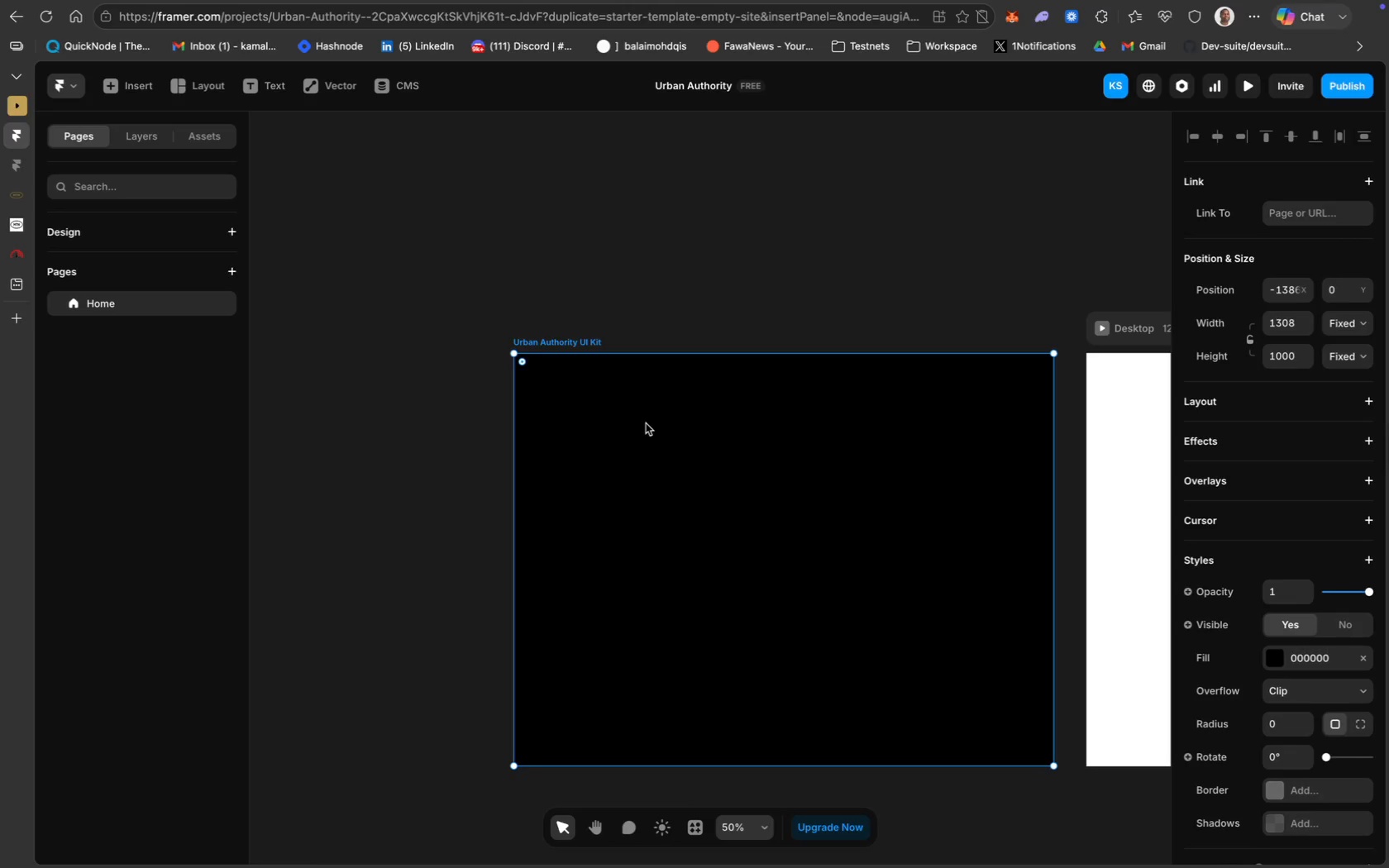 
left_click([674, 286])
 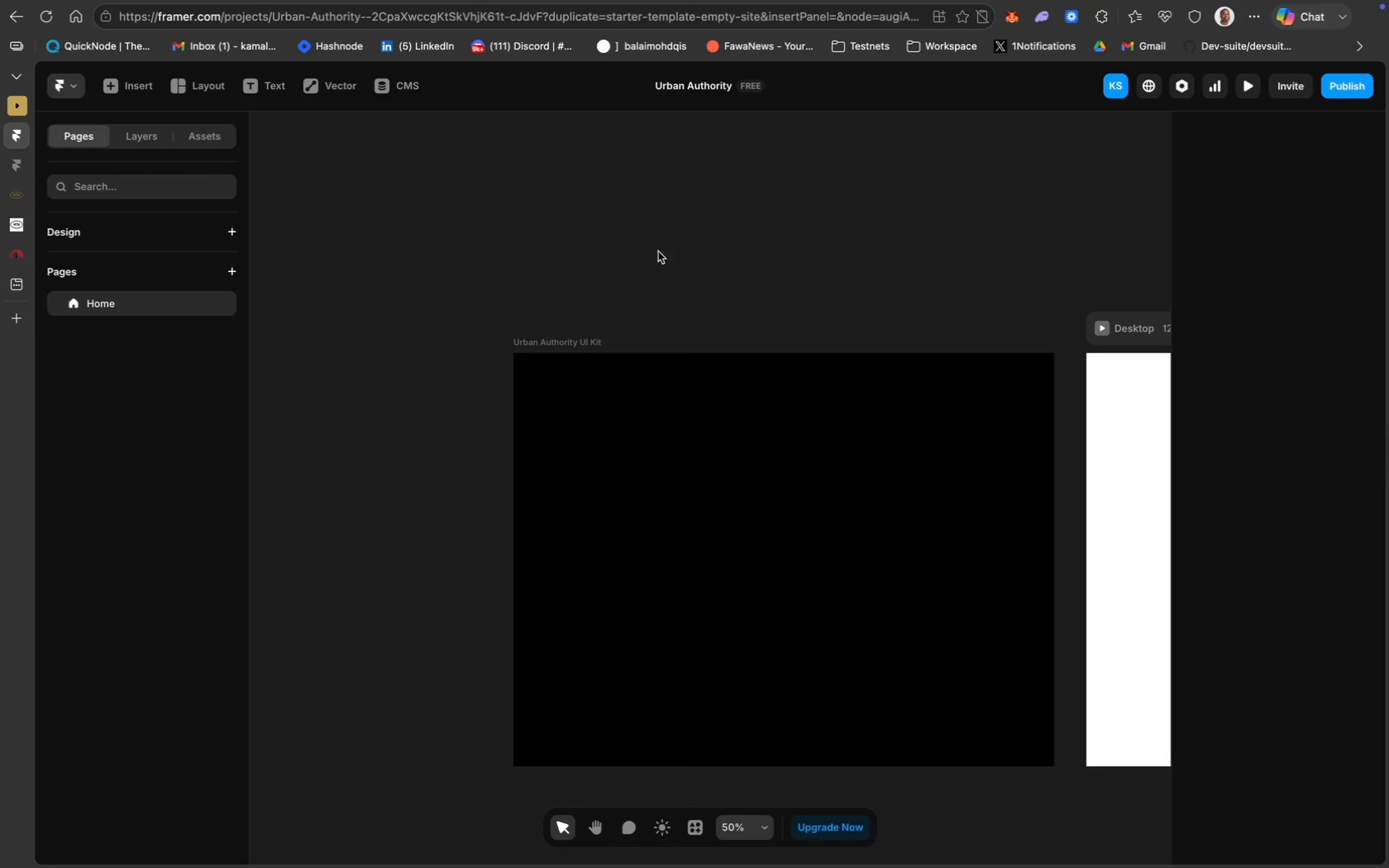 
wait(5.61)
 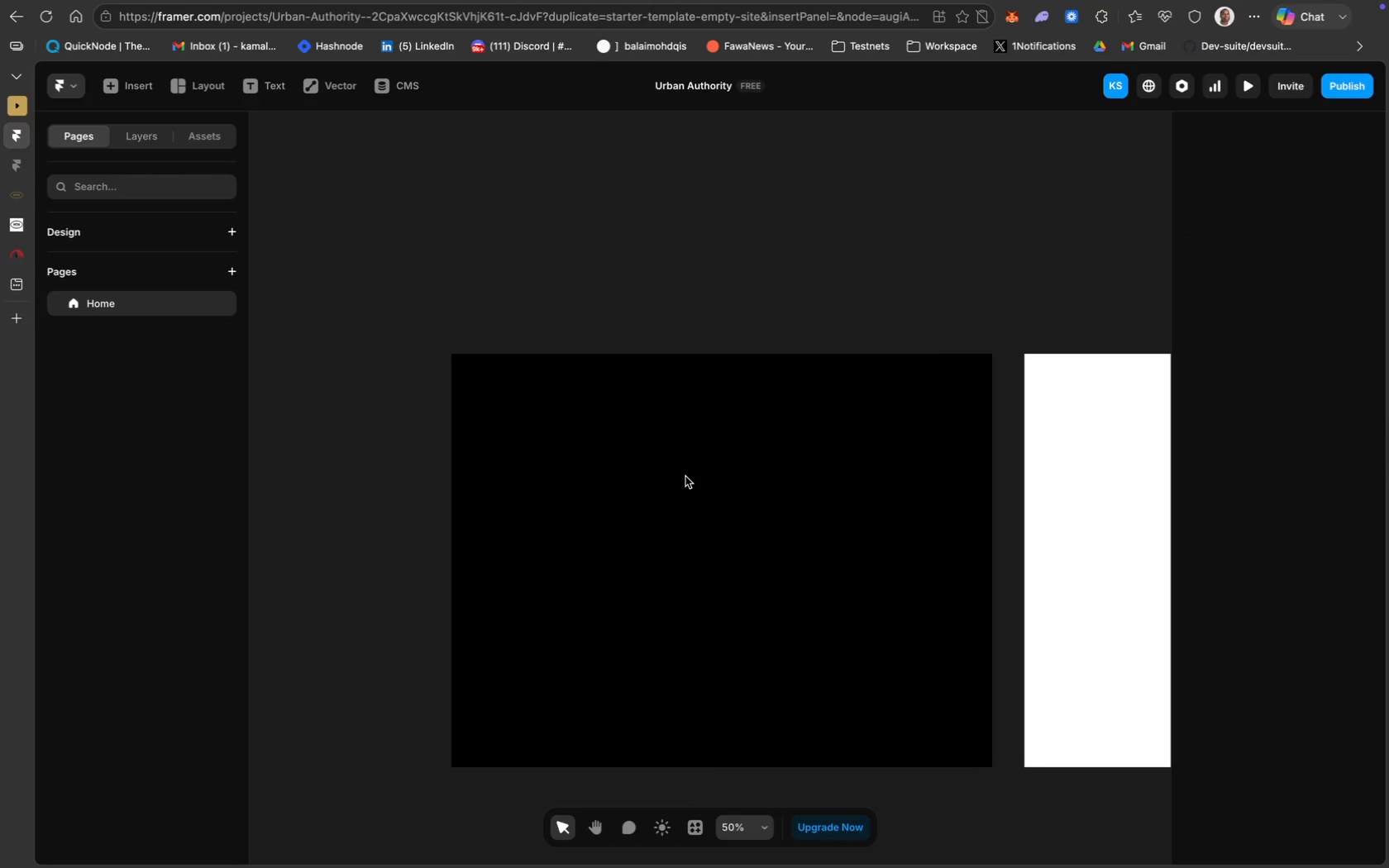 
left_click([709, 477])
 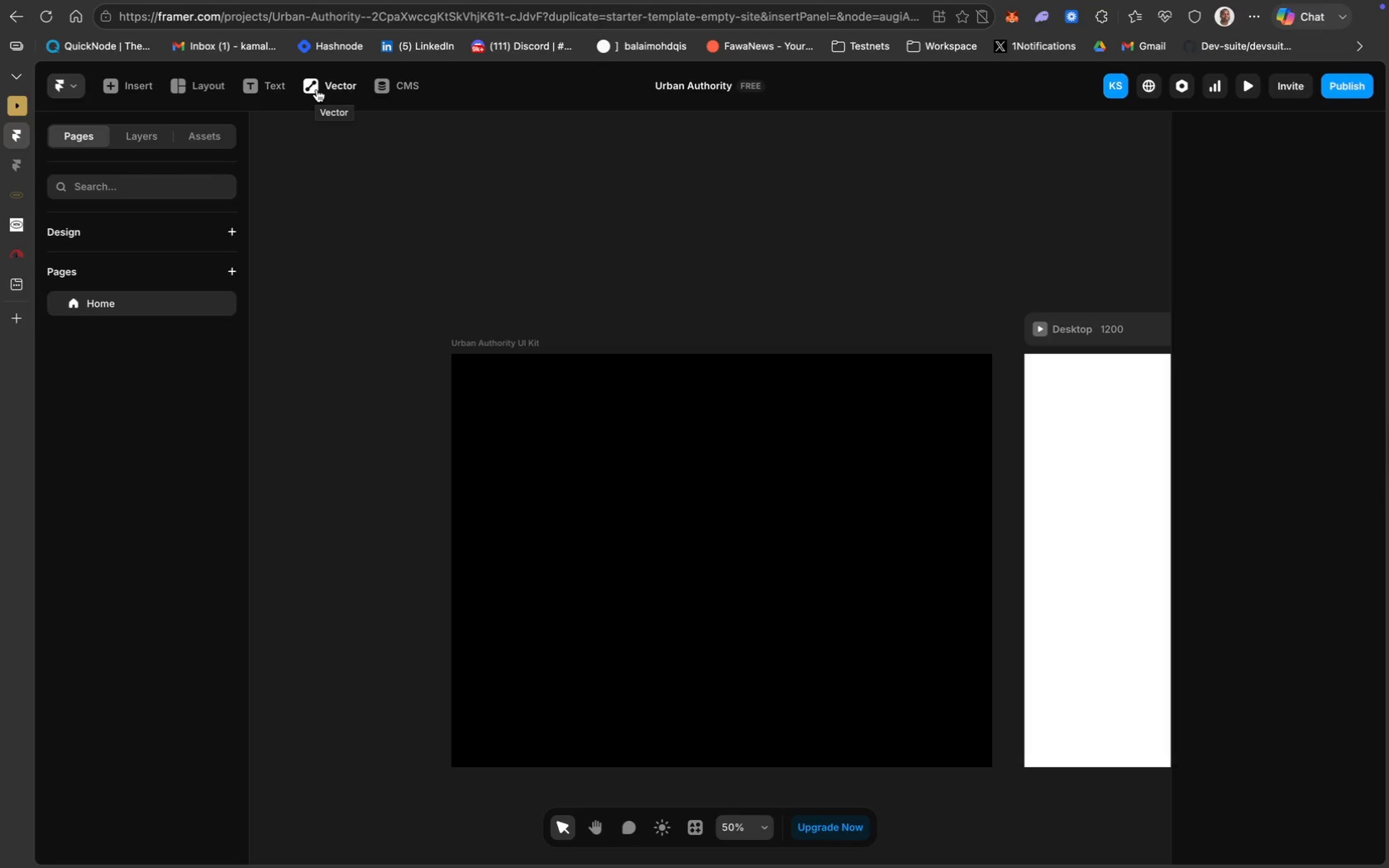 
scroll: coordinate [682, 476], scroll_direction: down, amount: 2.0
 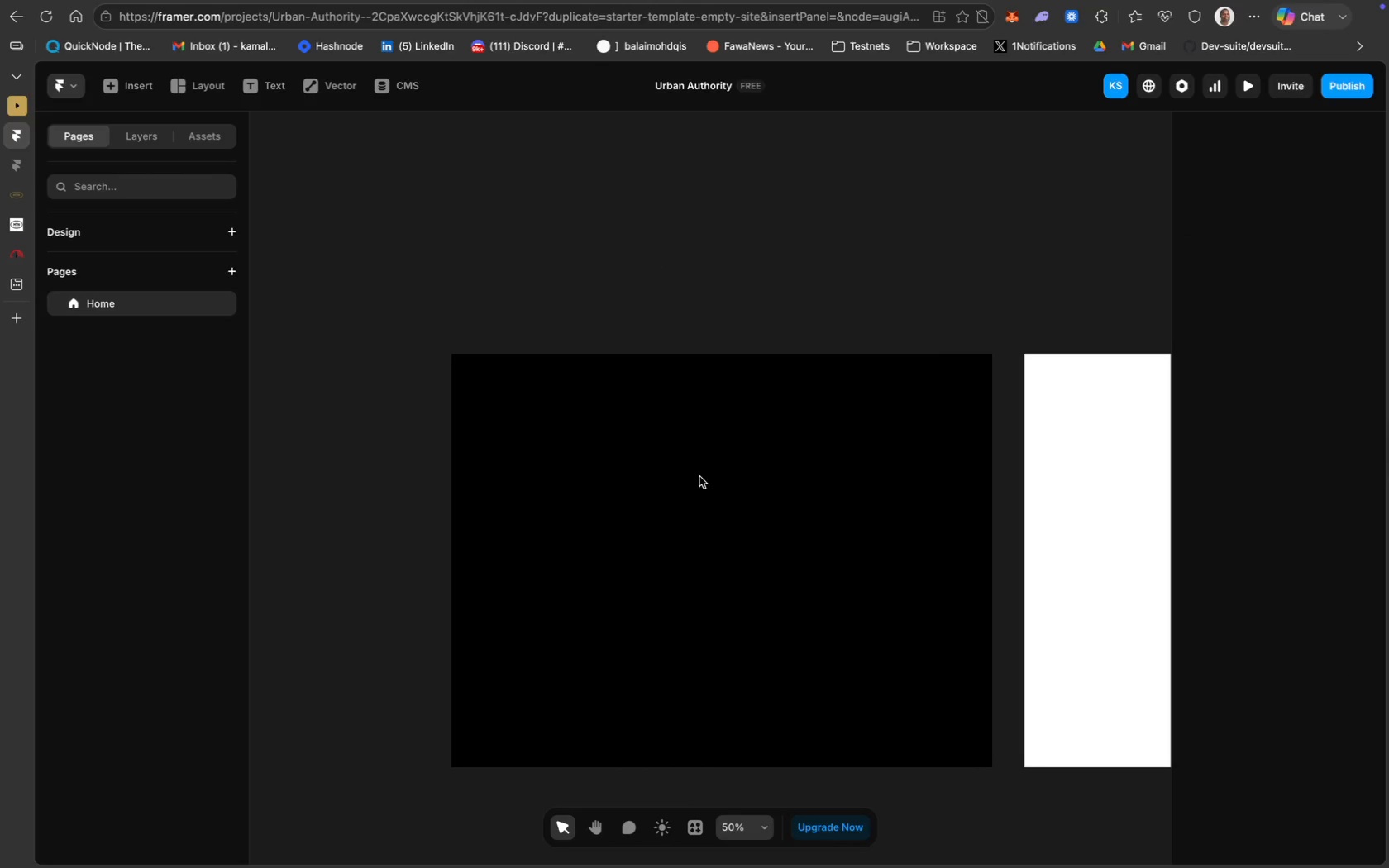 
wait(10.31)
 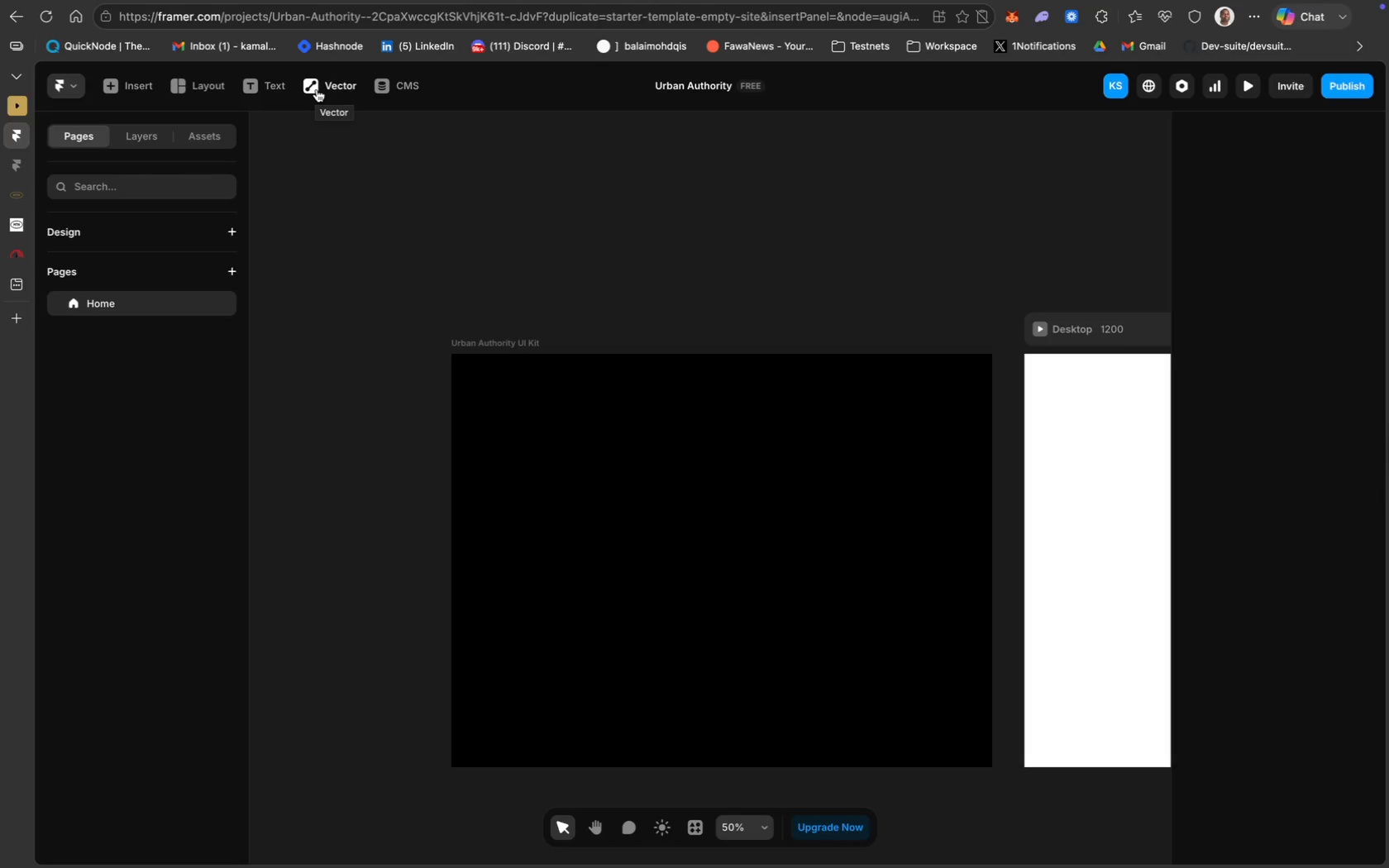 
mouse_move([250, 126])
 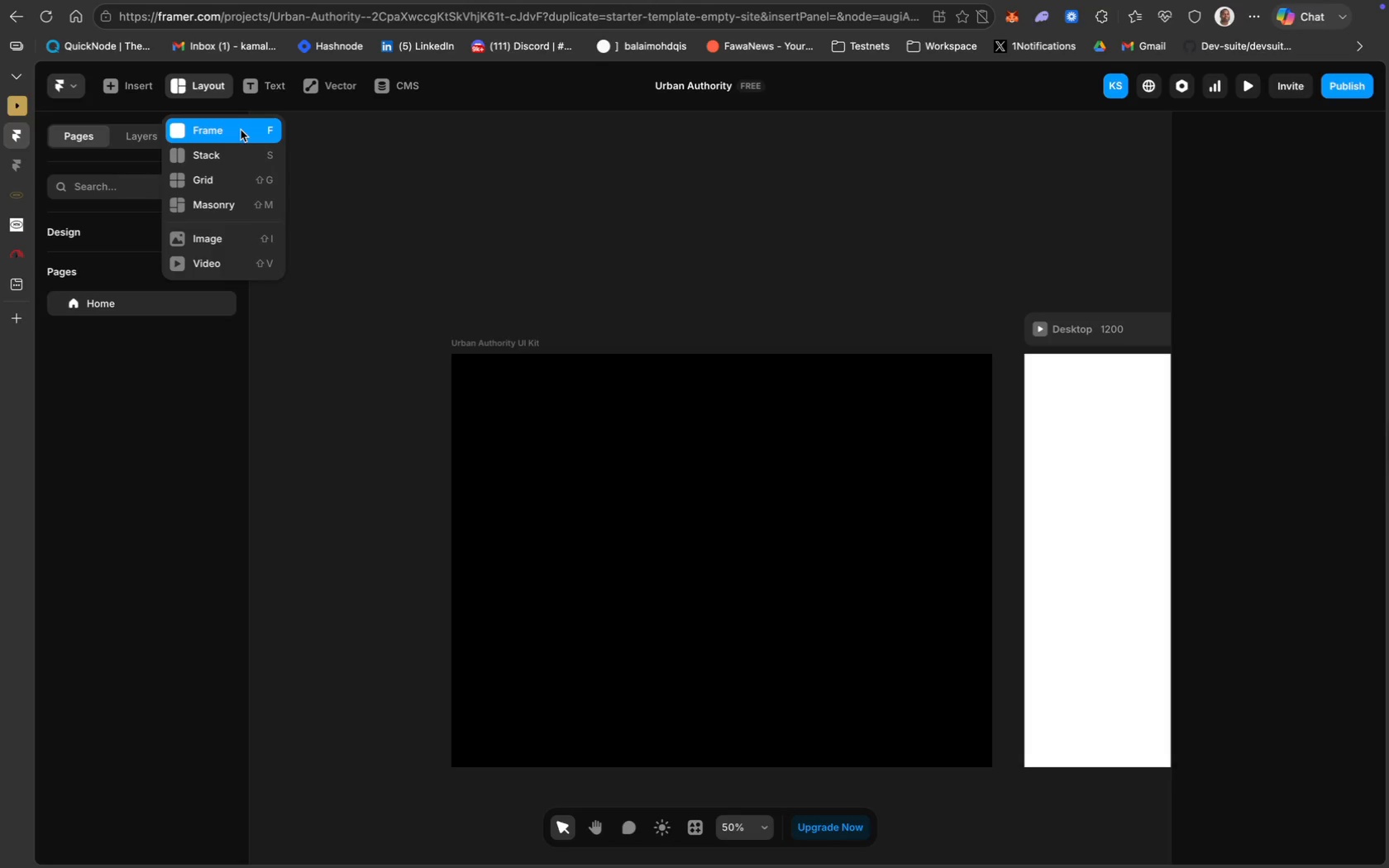 
left_click([241, 131])
 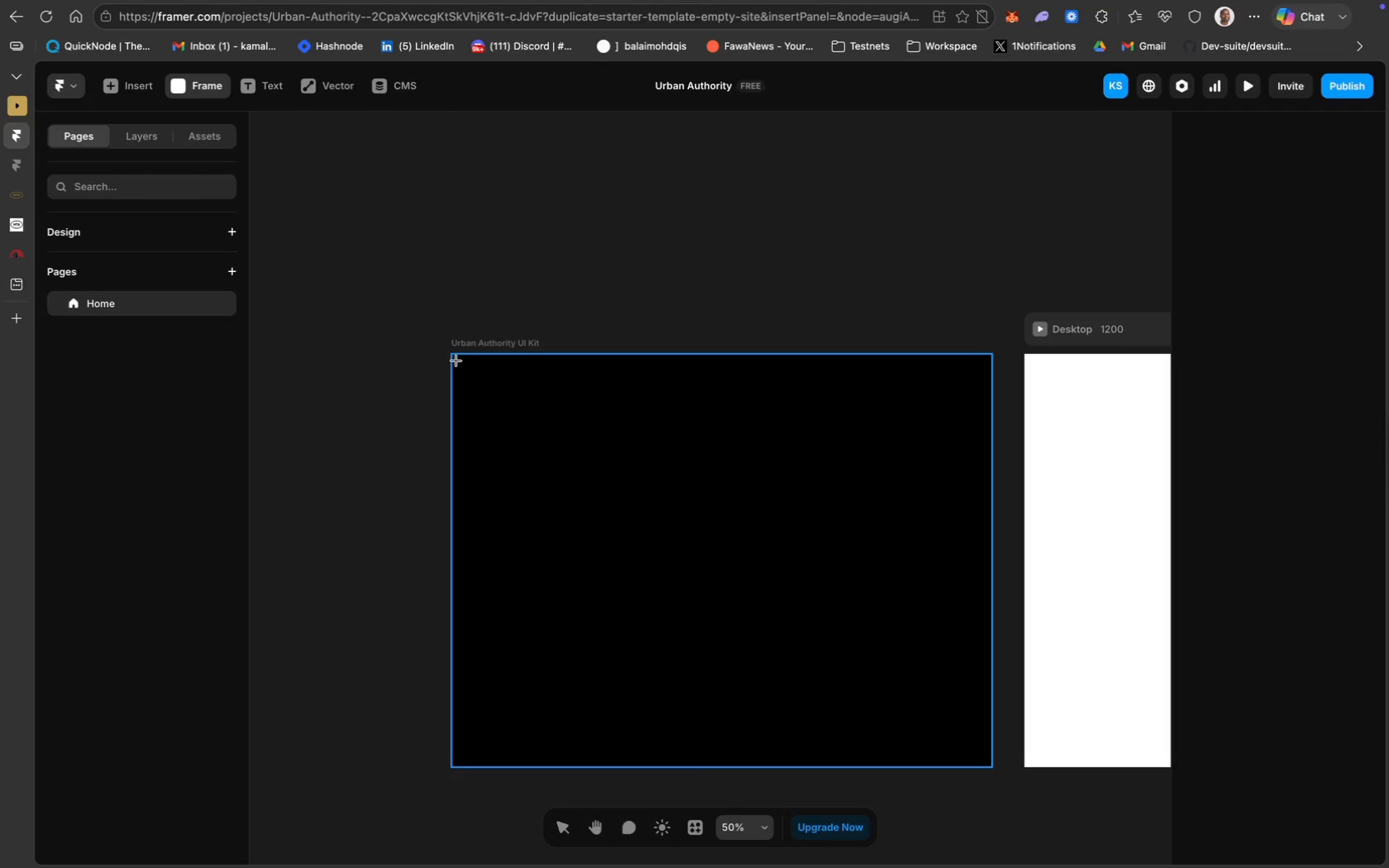 
wait(5.06)
 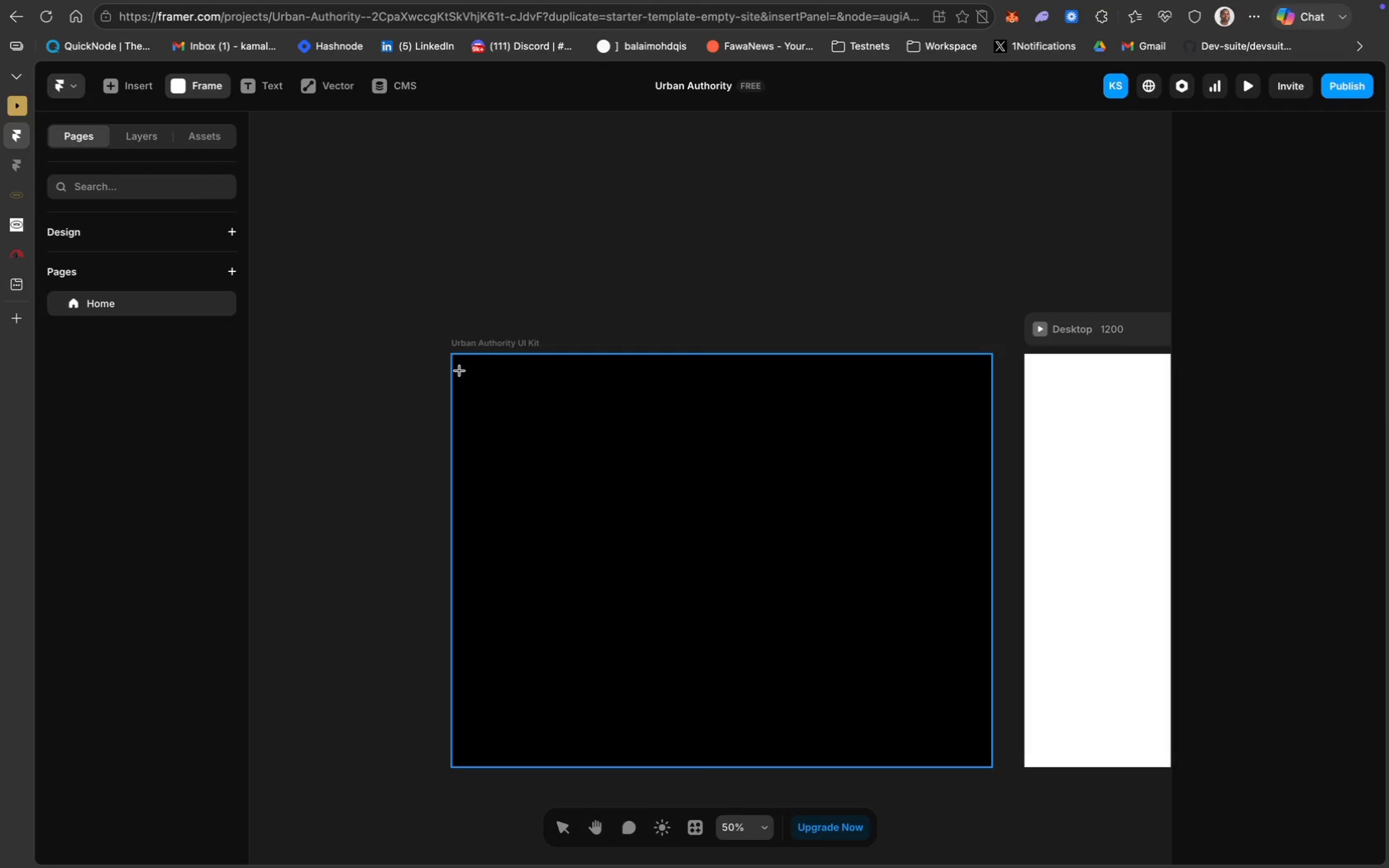 
left_click_drag(start_coordinate=[456, 364], to_coordinate=[599, 456])
 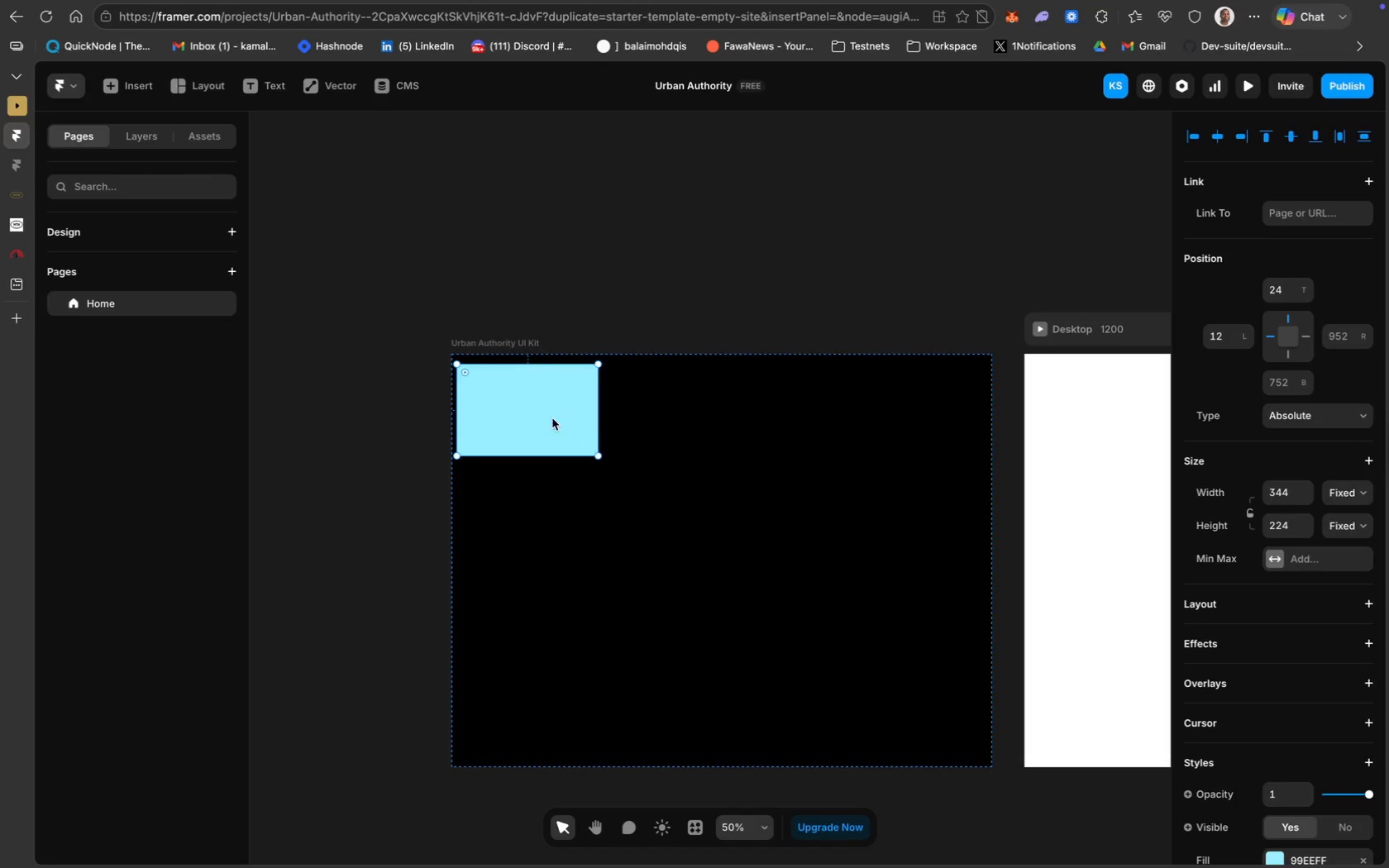 
left_click_drag(start_coordinate=[540, 409], to_coordinate=[547, 410])
 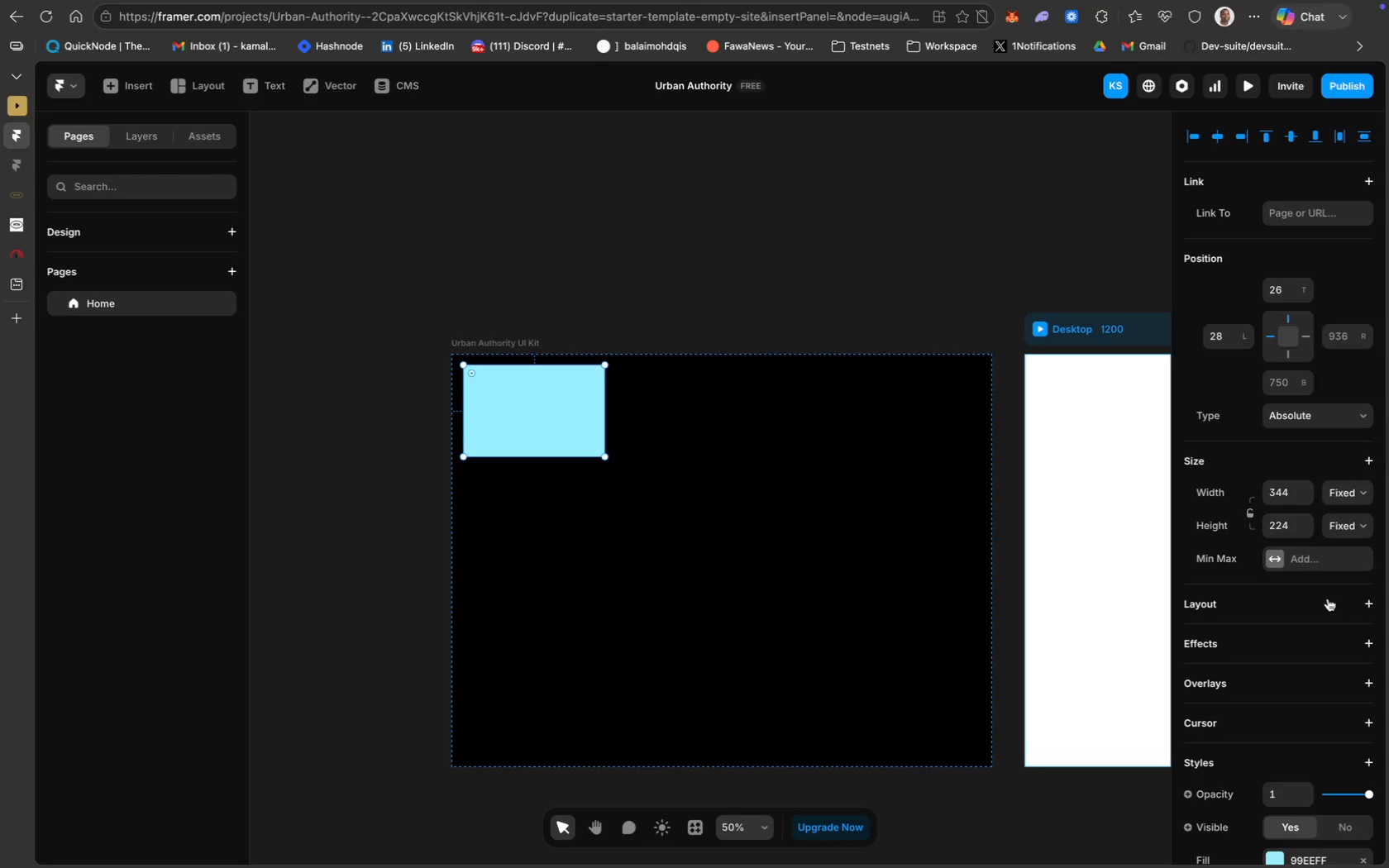 
scroll: coordinate [1298, 744], scroll_direction: down, amount: 41.0
 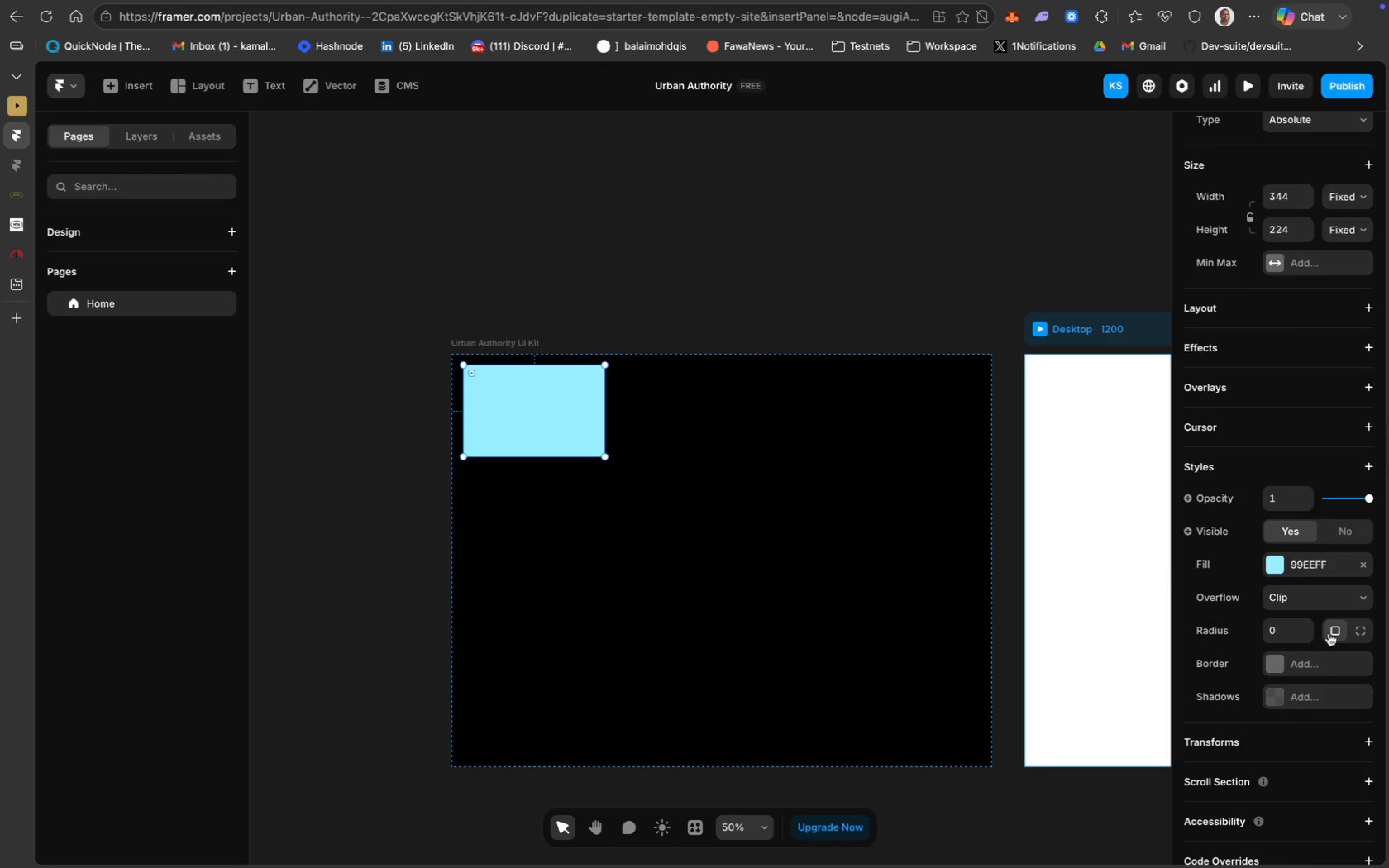 
left_click([1286, 628])
 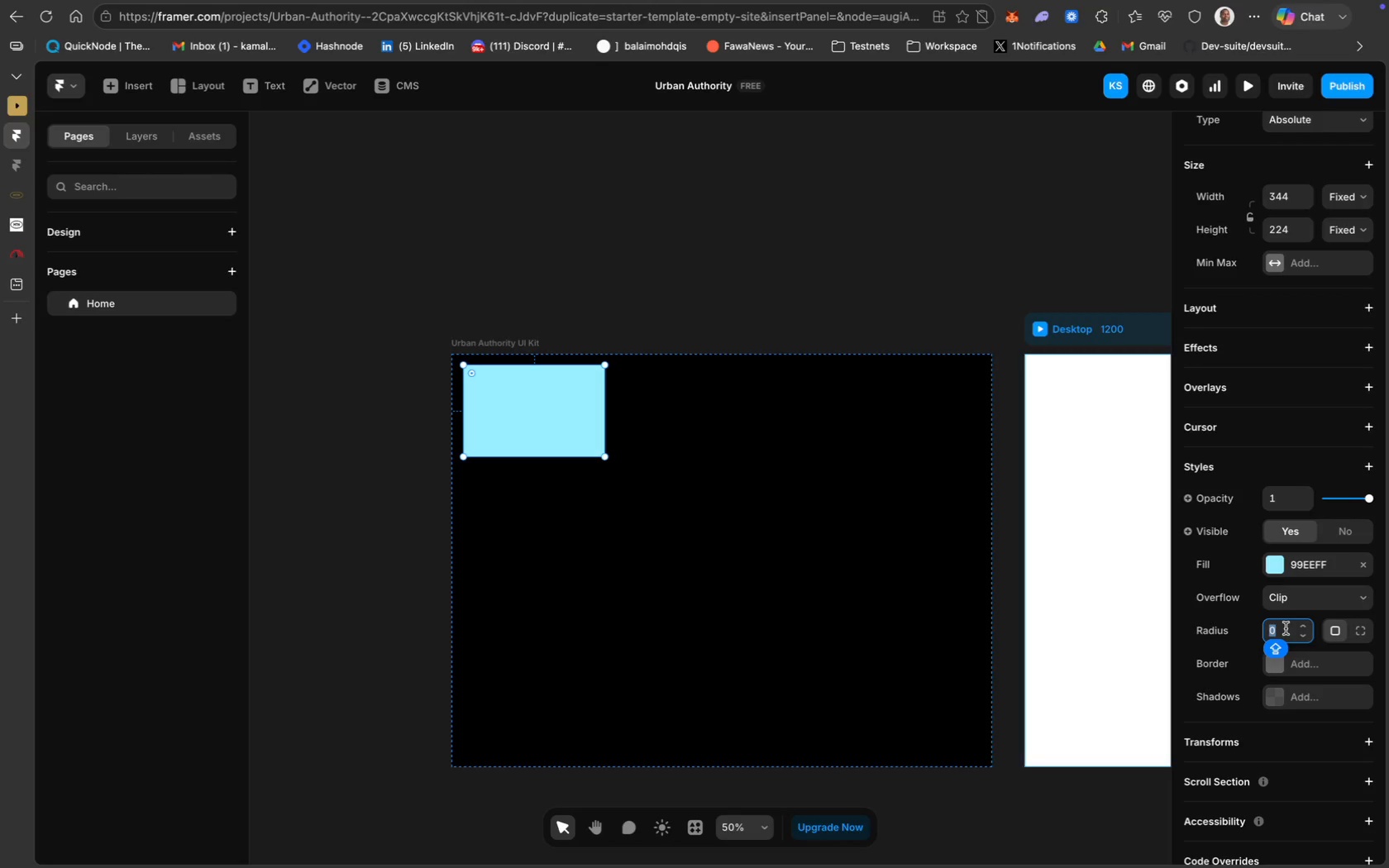 
type(20)
 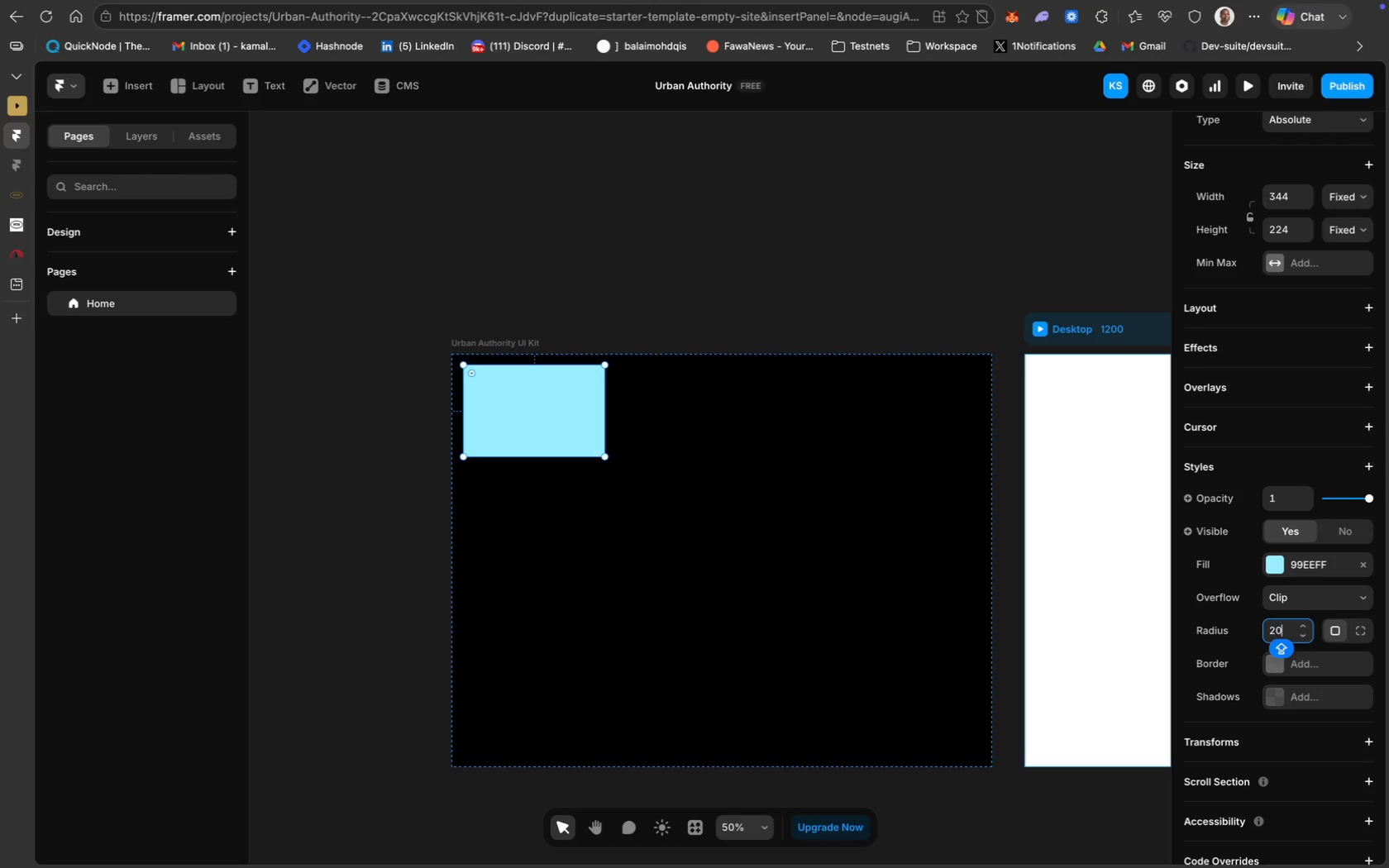 
key(Enter)
 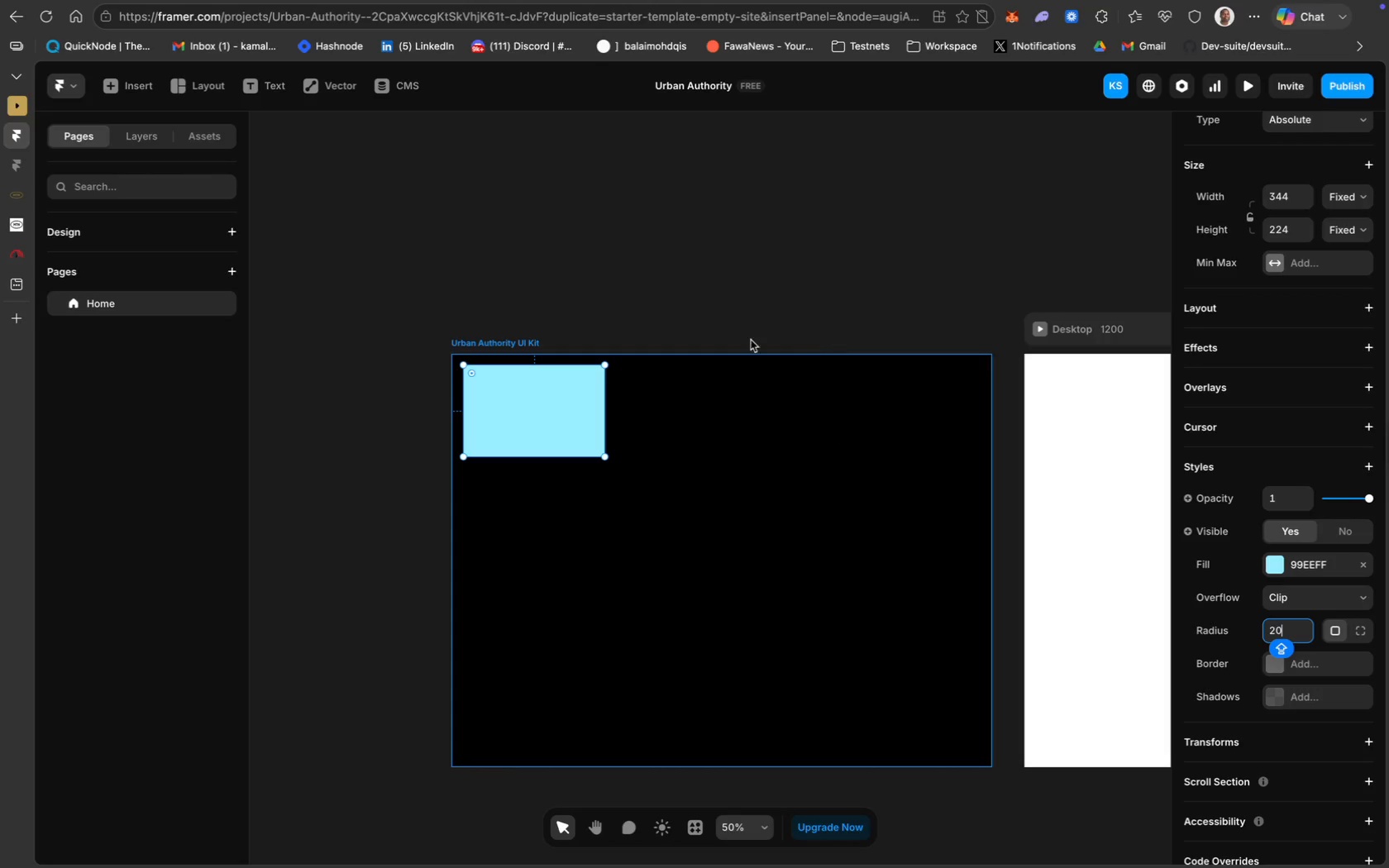 
left_click([825, 246])
 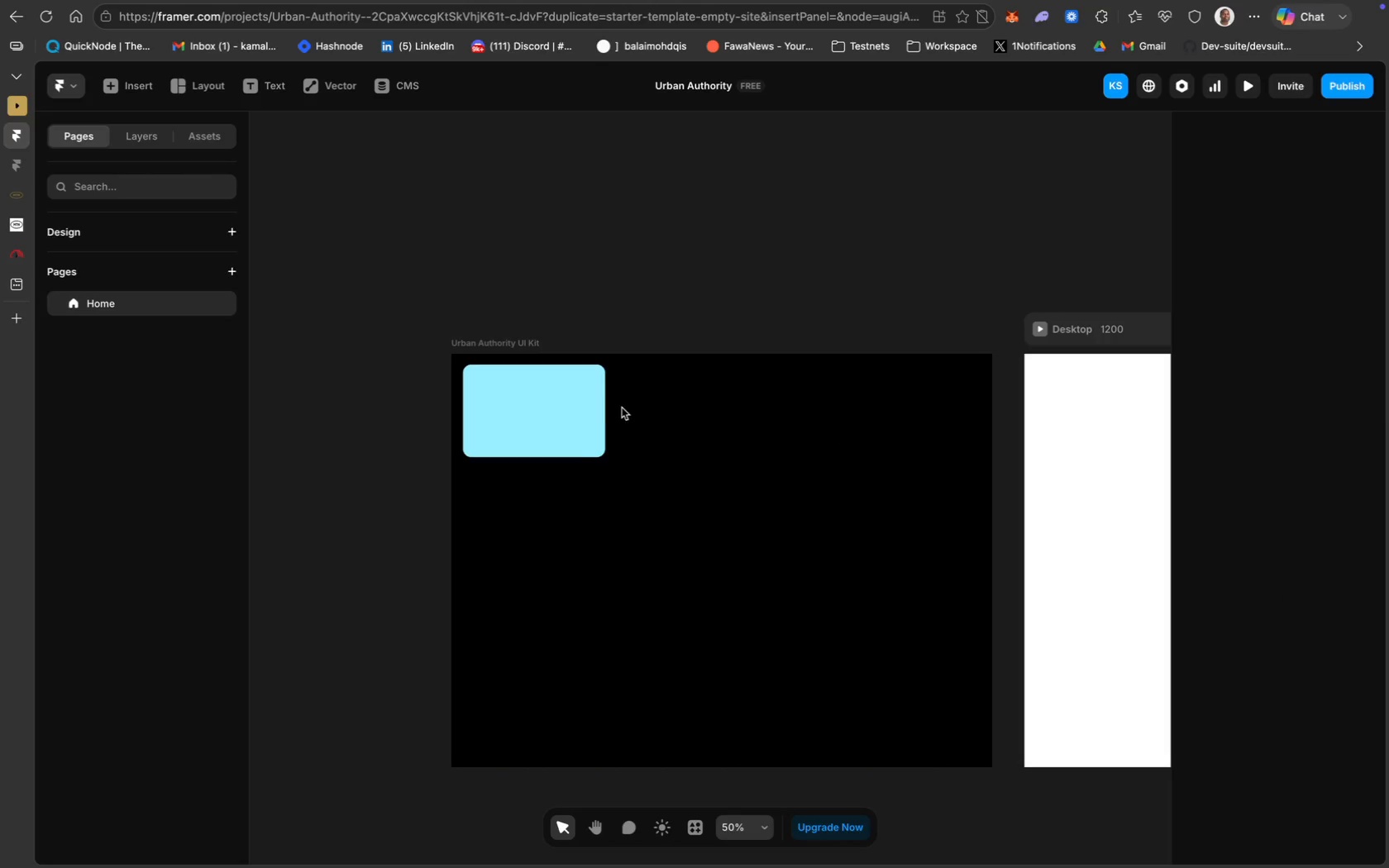 
left_click([594, 411])
 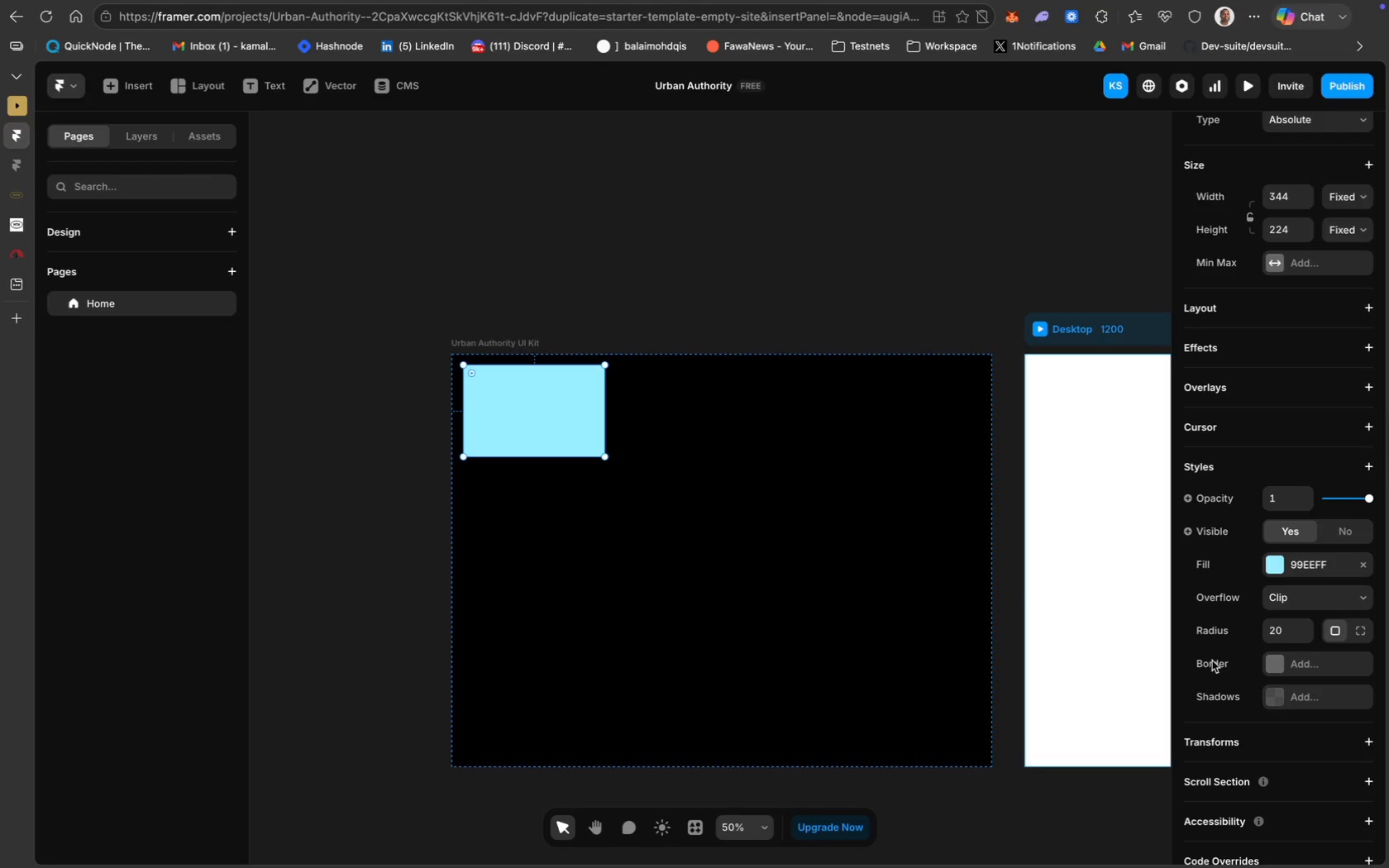 
scroll: coordinate [1237, 457], scroll_direction: up, amount: 40.0
 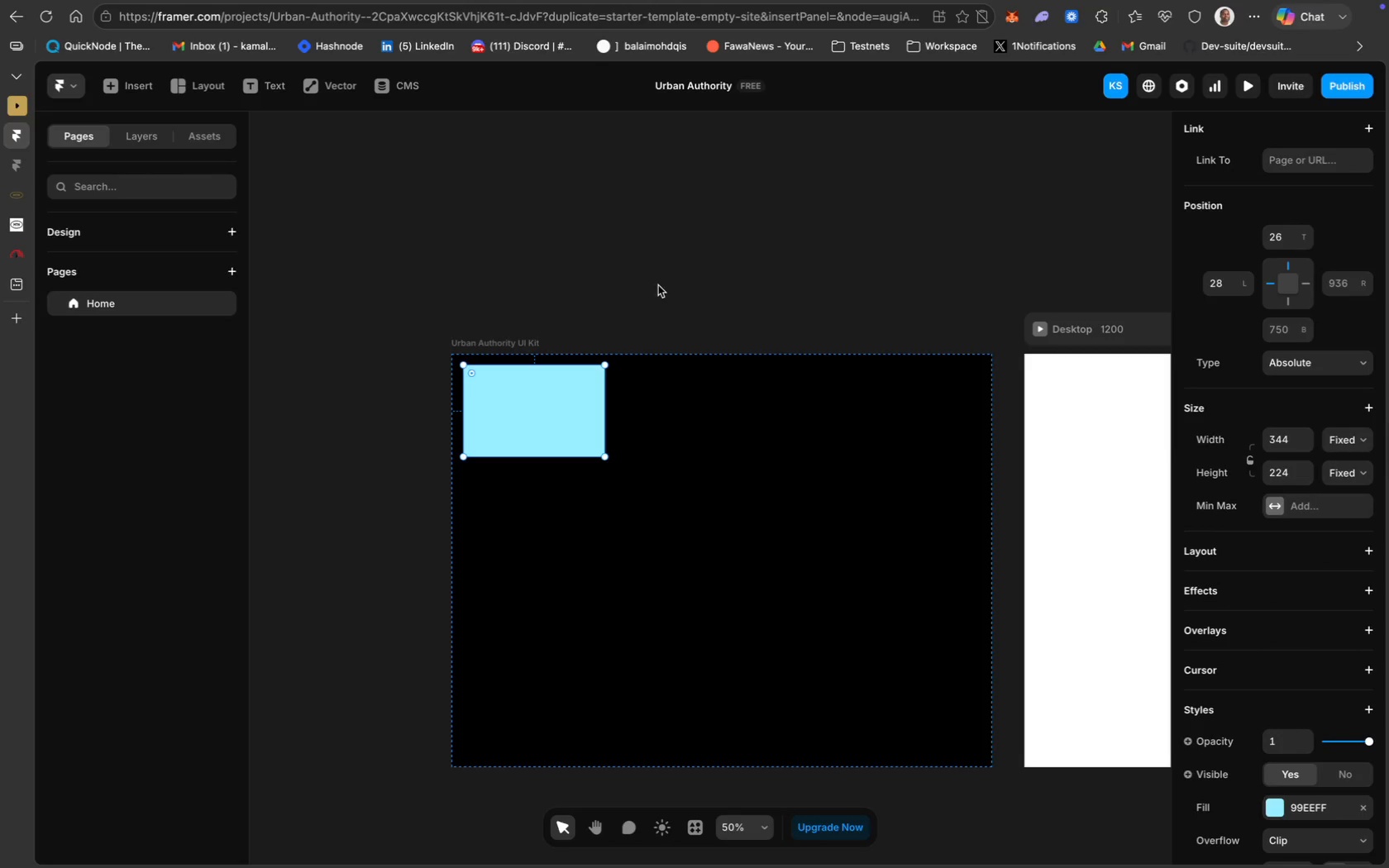 
scroll: coordinate [1388, 702], scroll_direction: down, amount: 14.0
 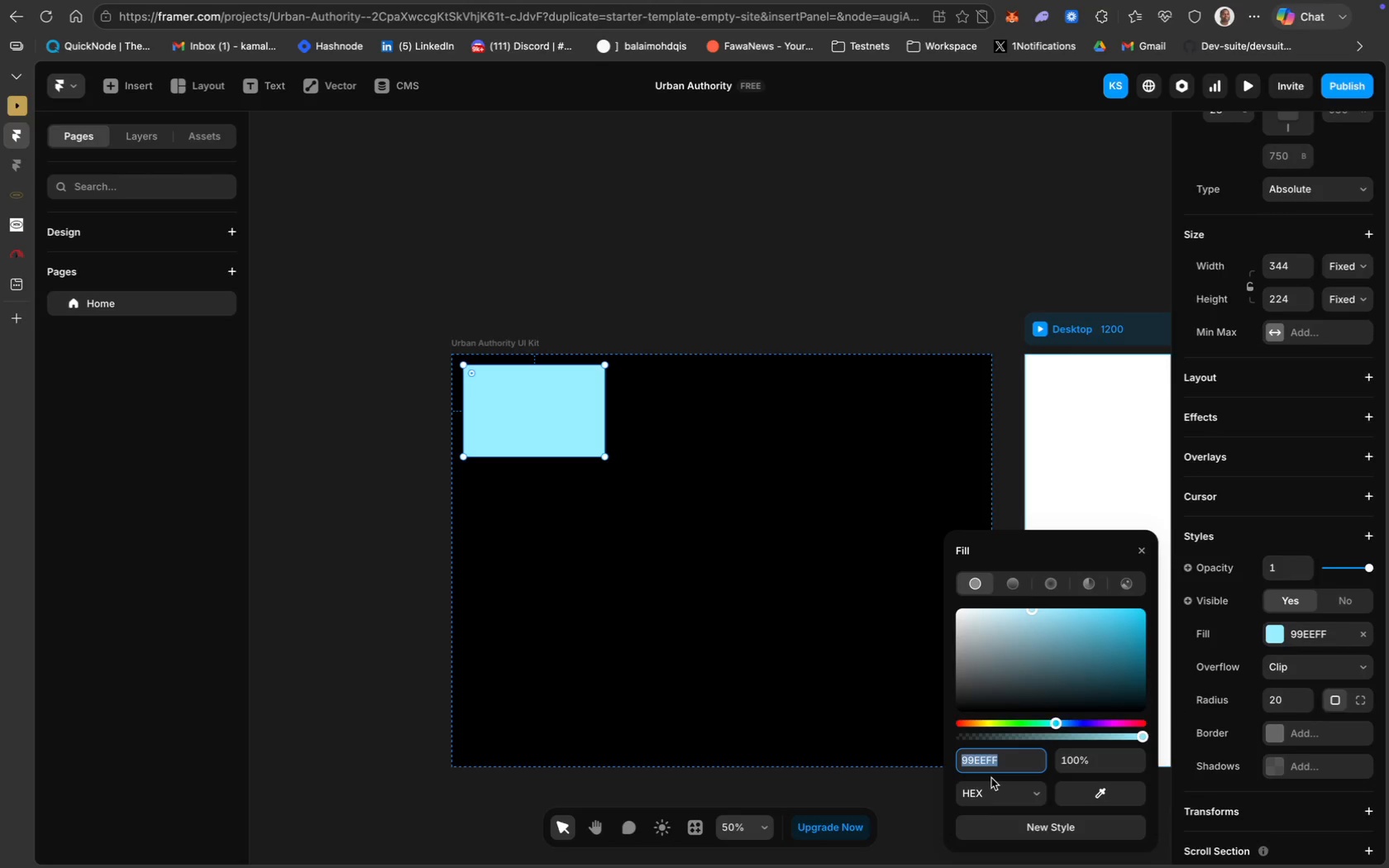 
type(00f0ff)
 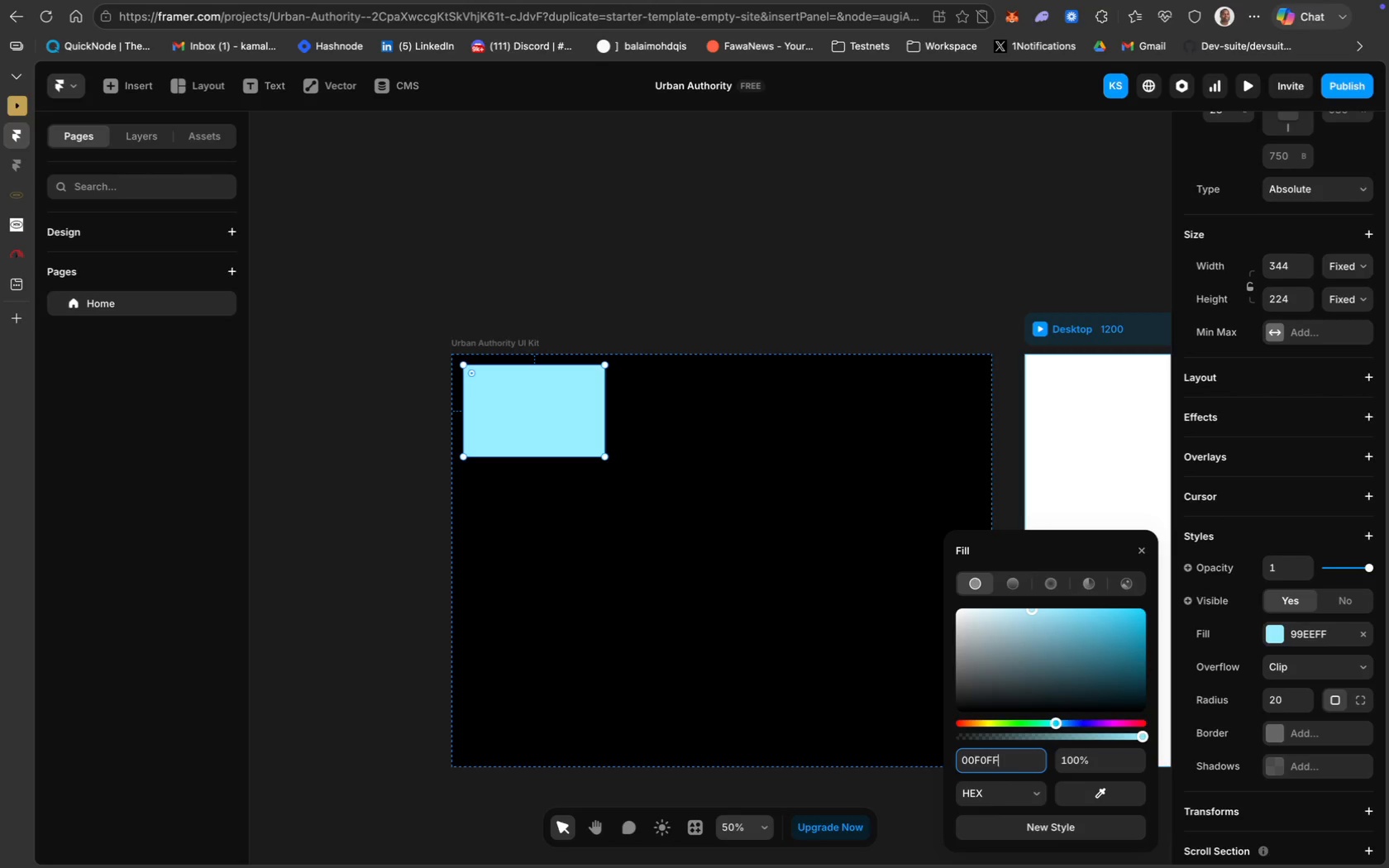 
key(Meta+A)
 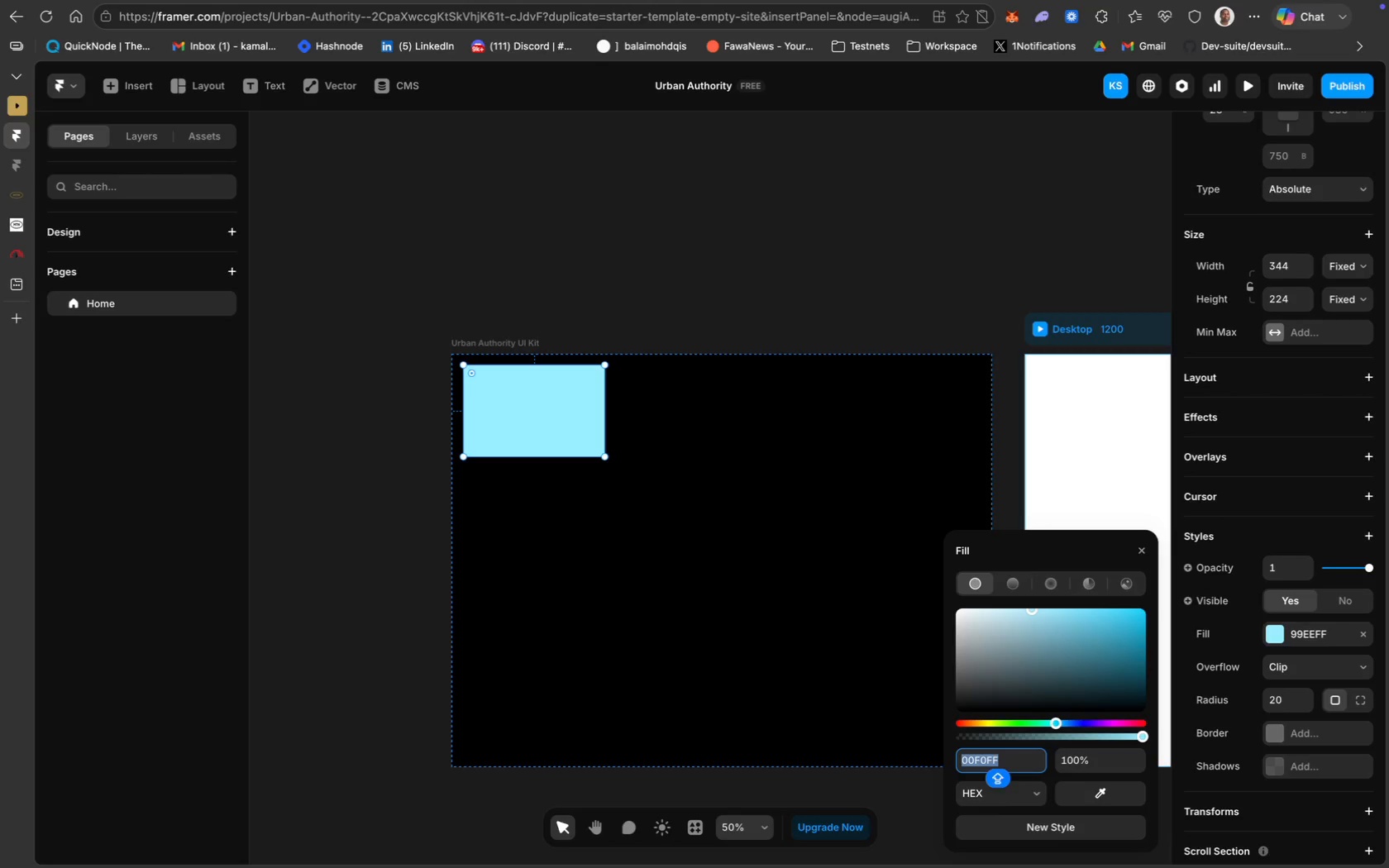 
key(Meta+C)
 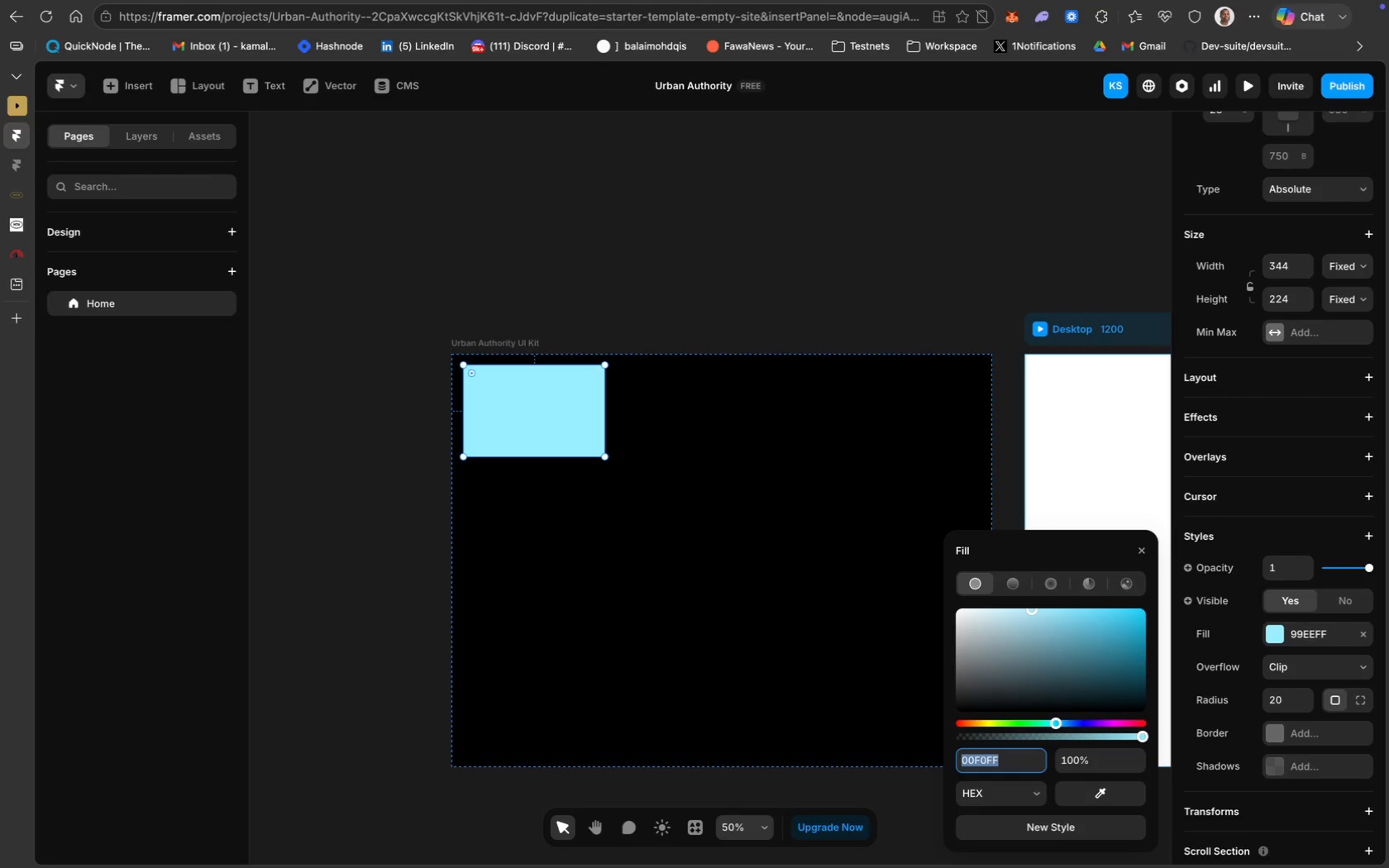 
key(Meta+C)
 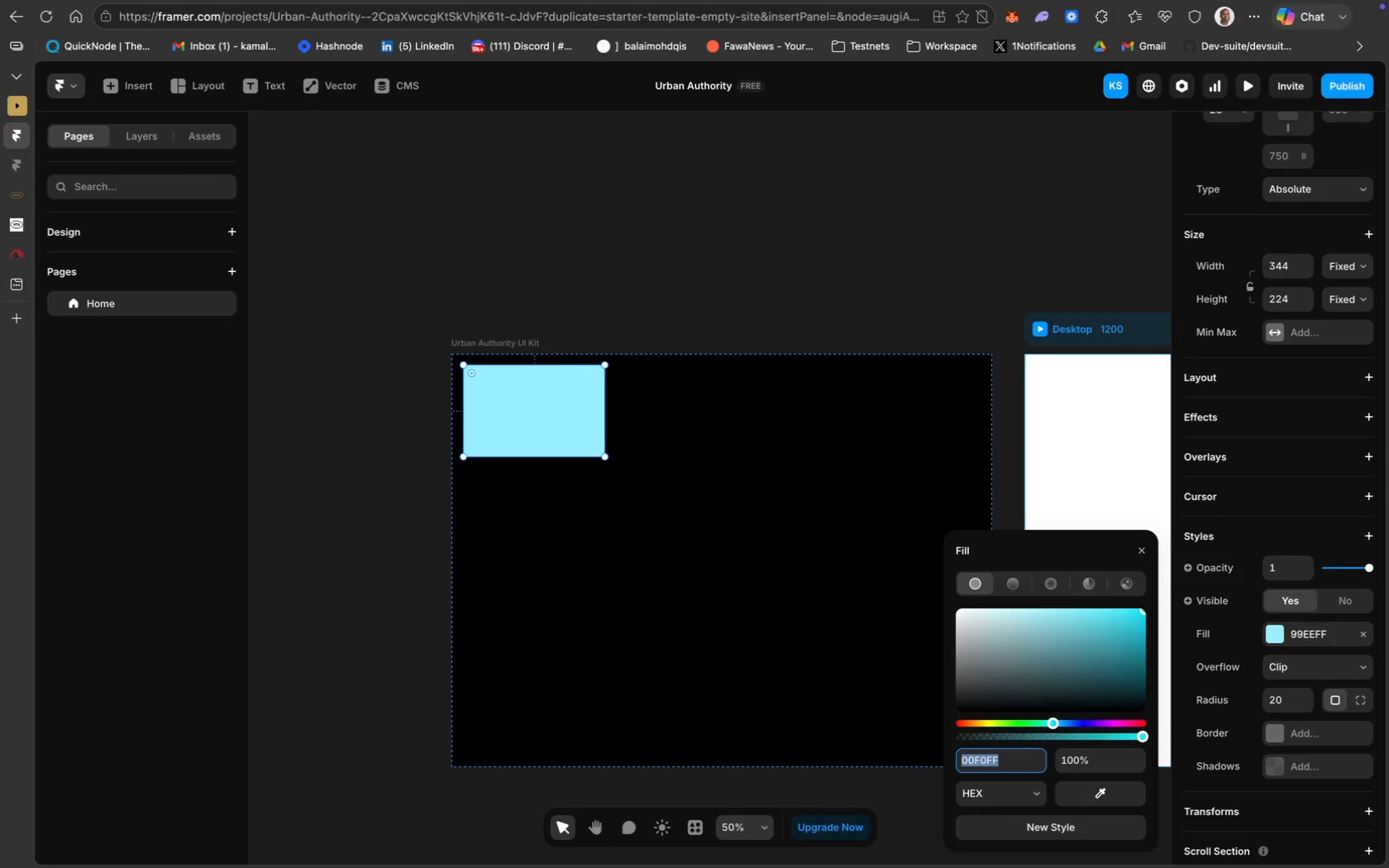 
key(Enter)
 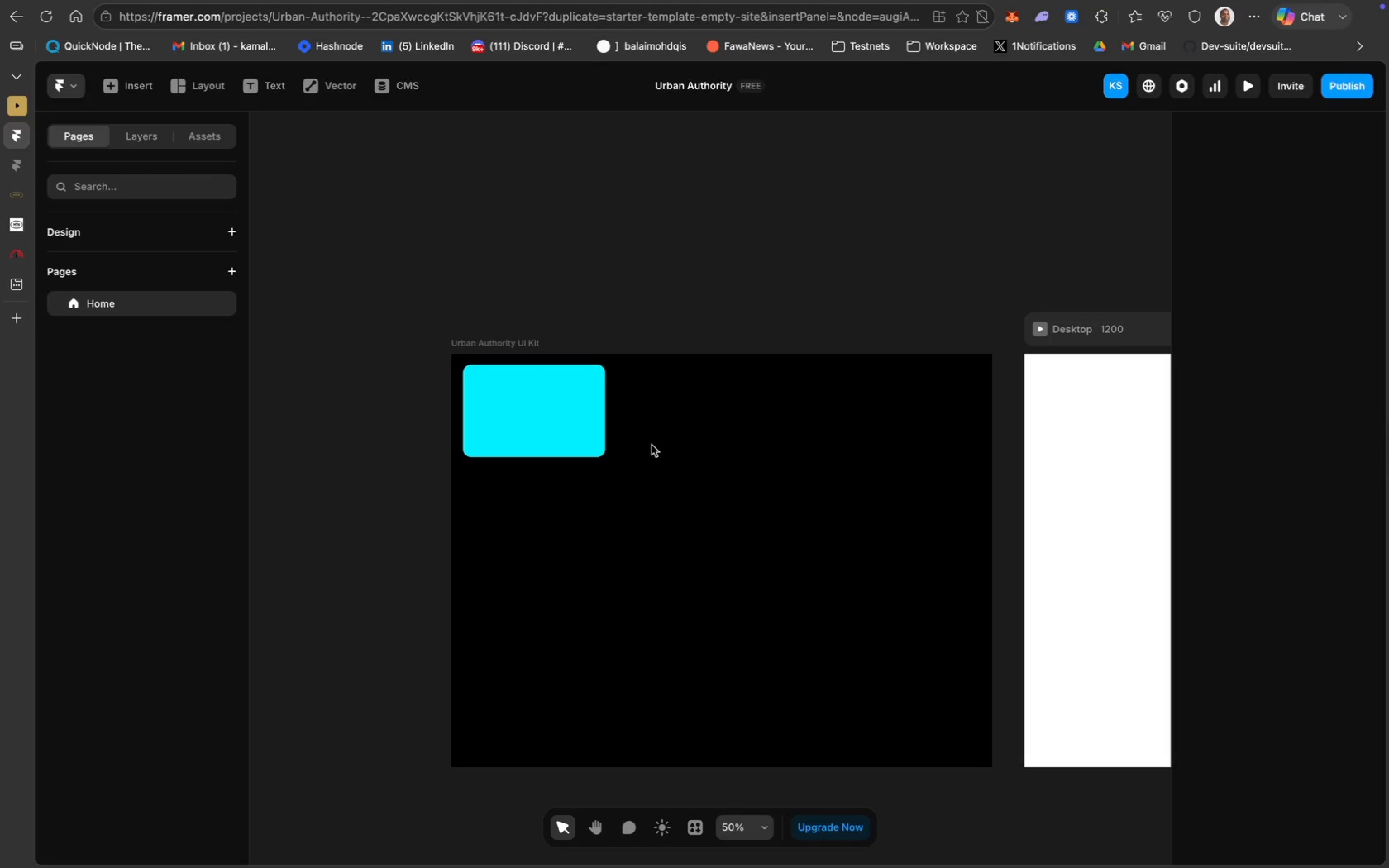 
wait(6.31)
 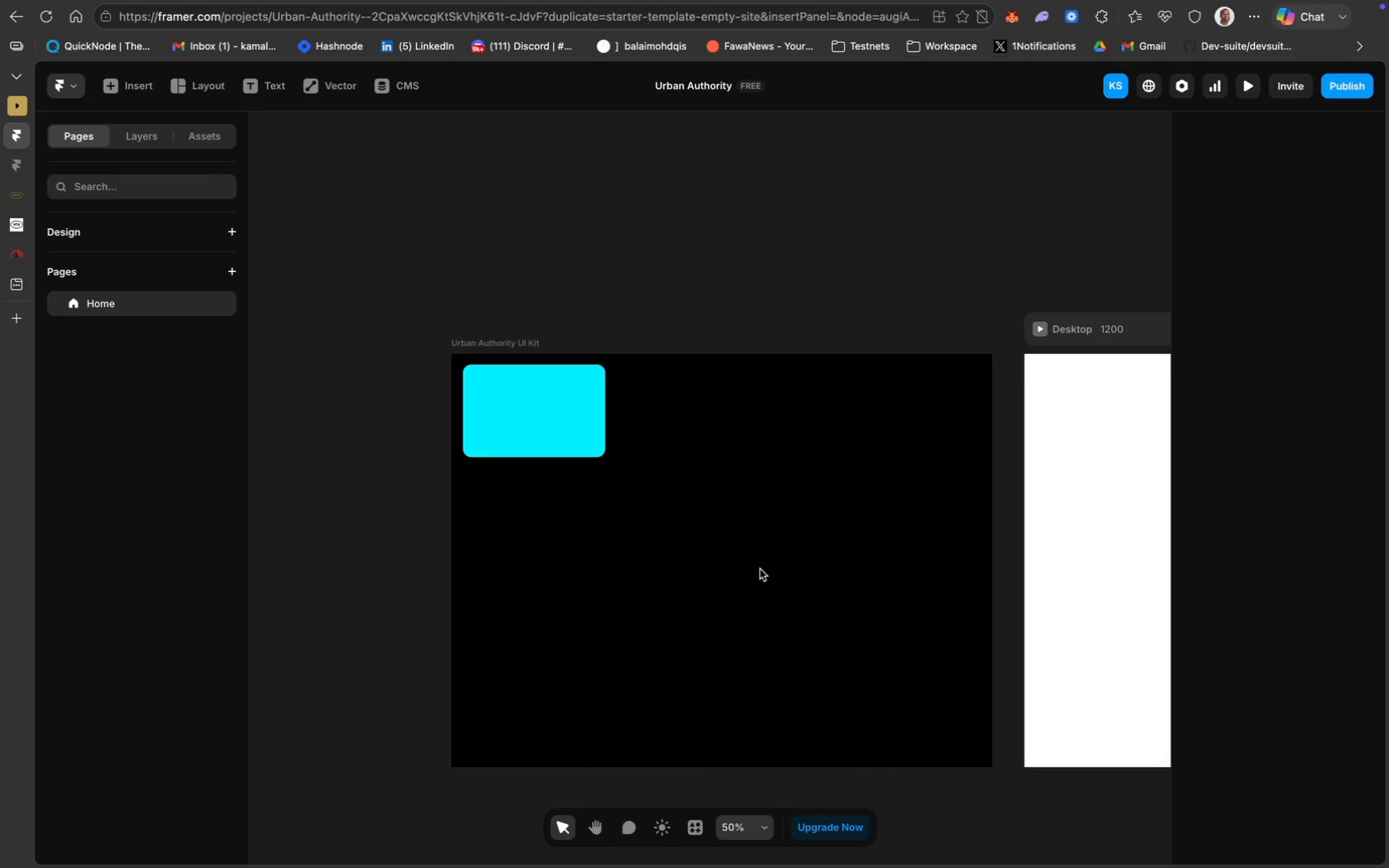 
left_click([272, 84])
 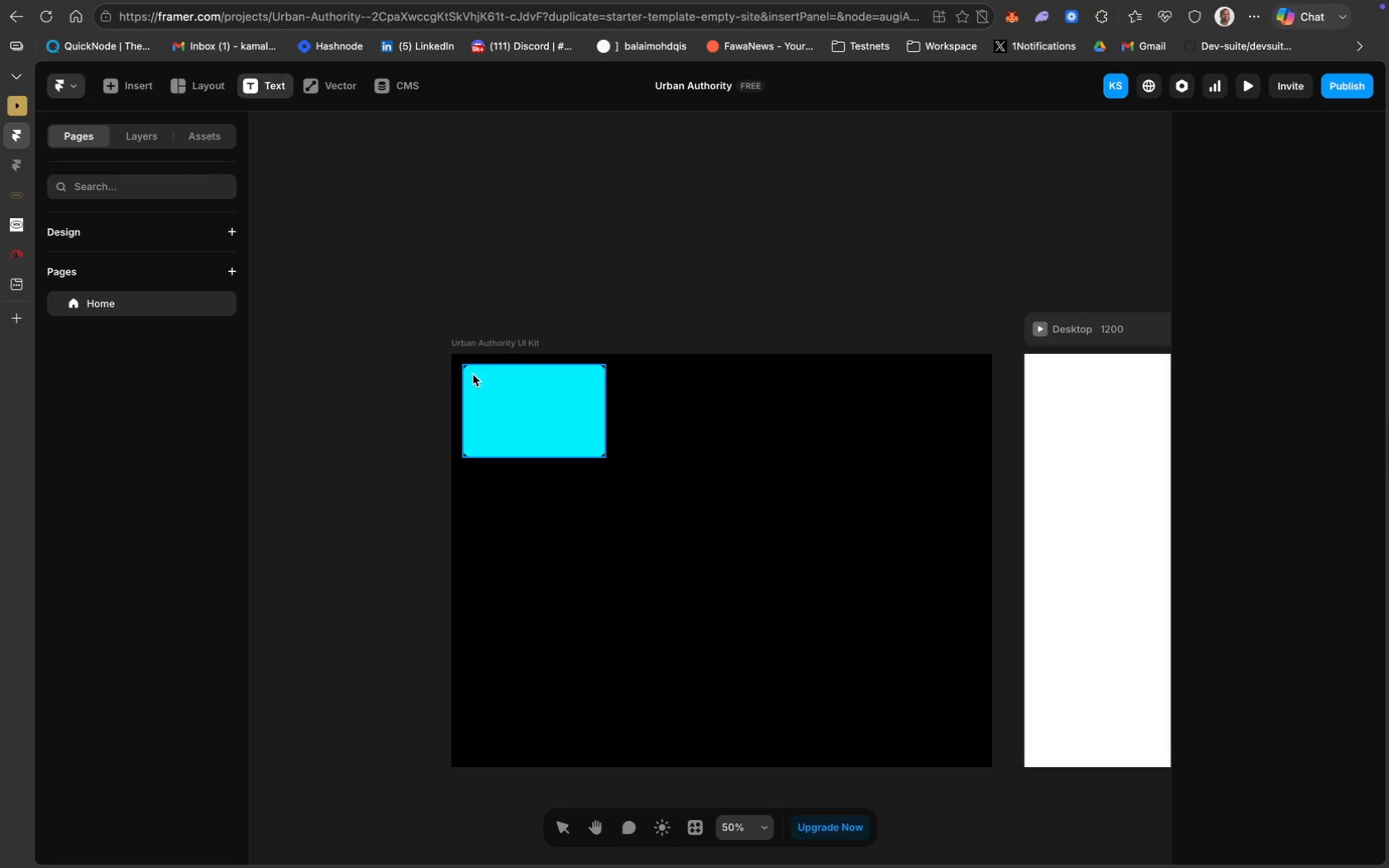 
left_click([470, 375])
 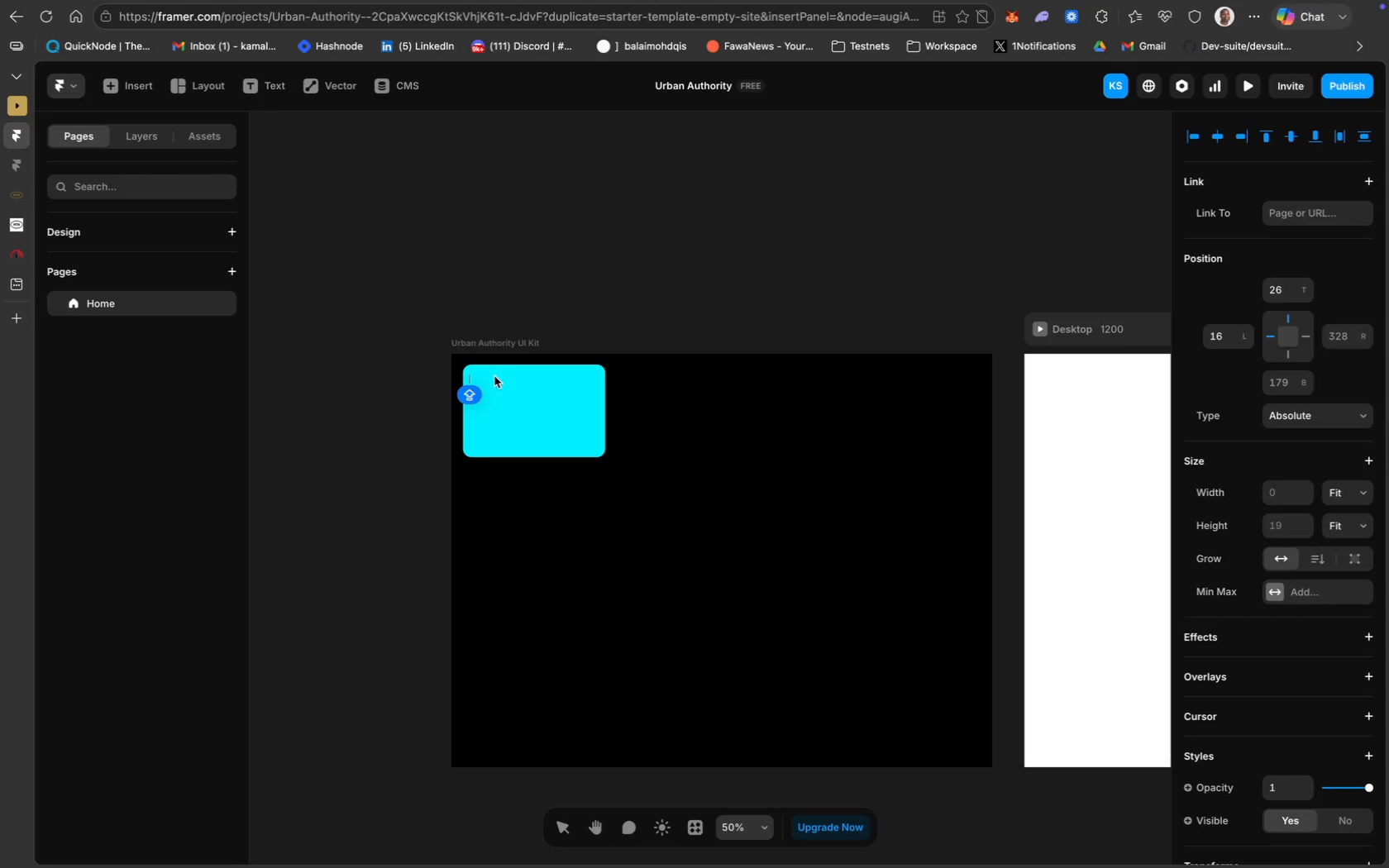 
type(Primary)
 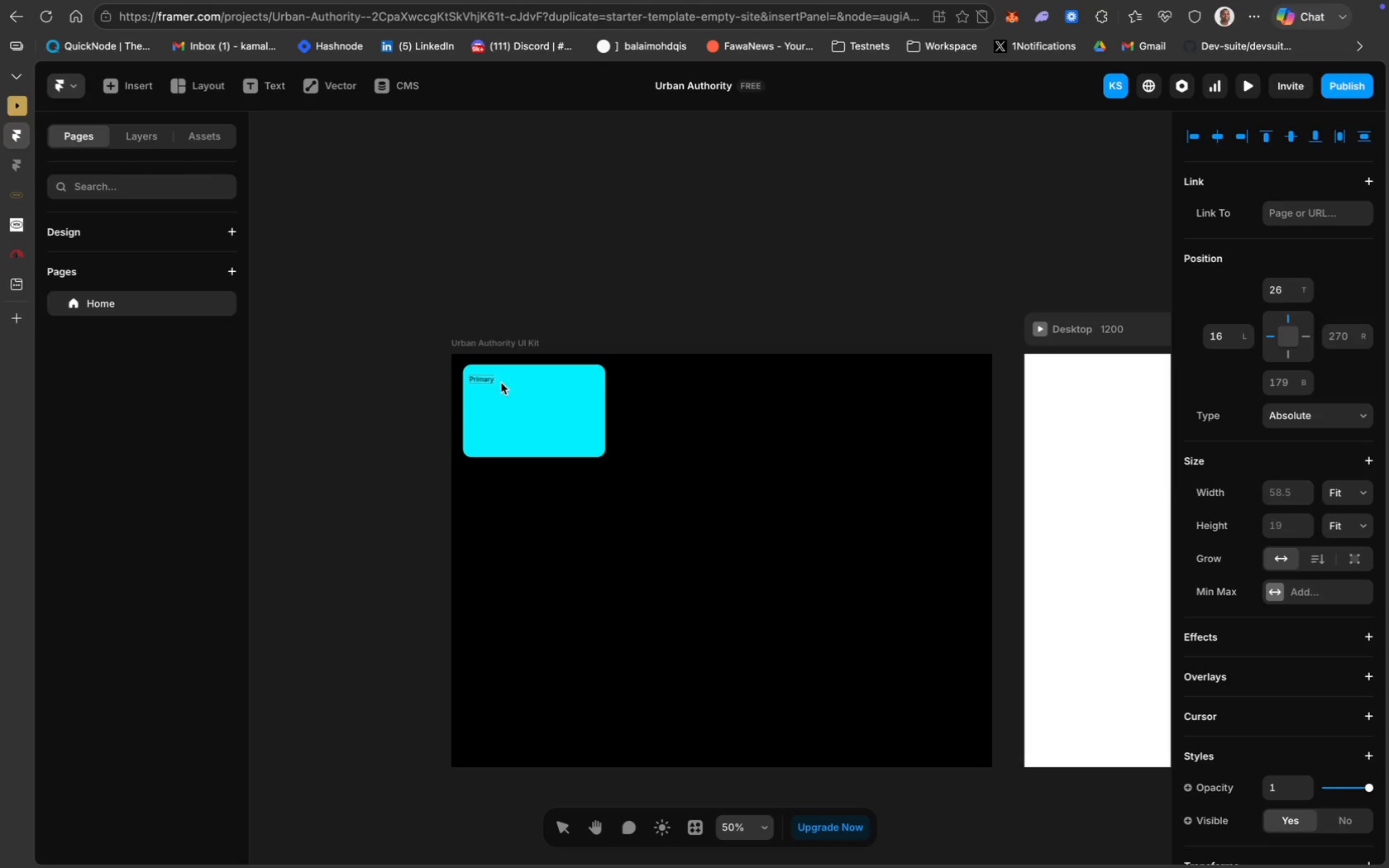 
key(Meta+A)
 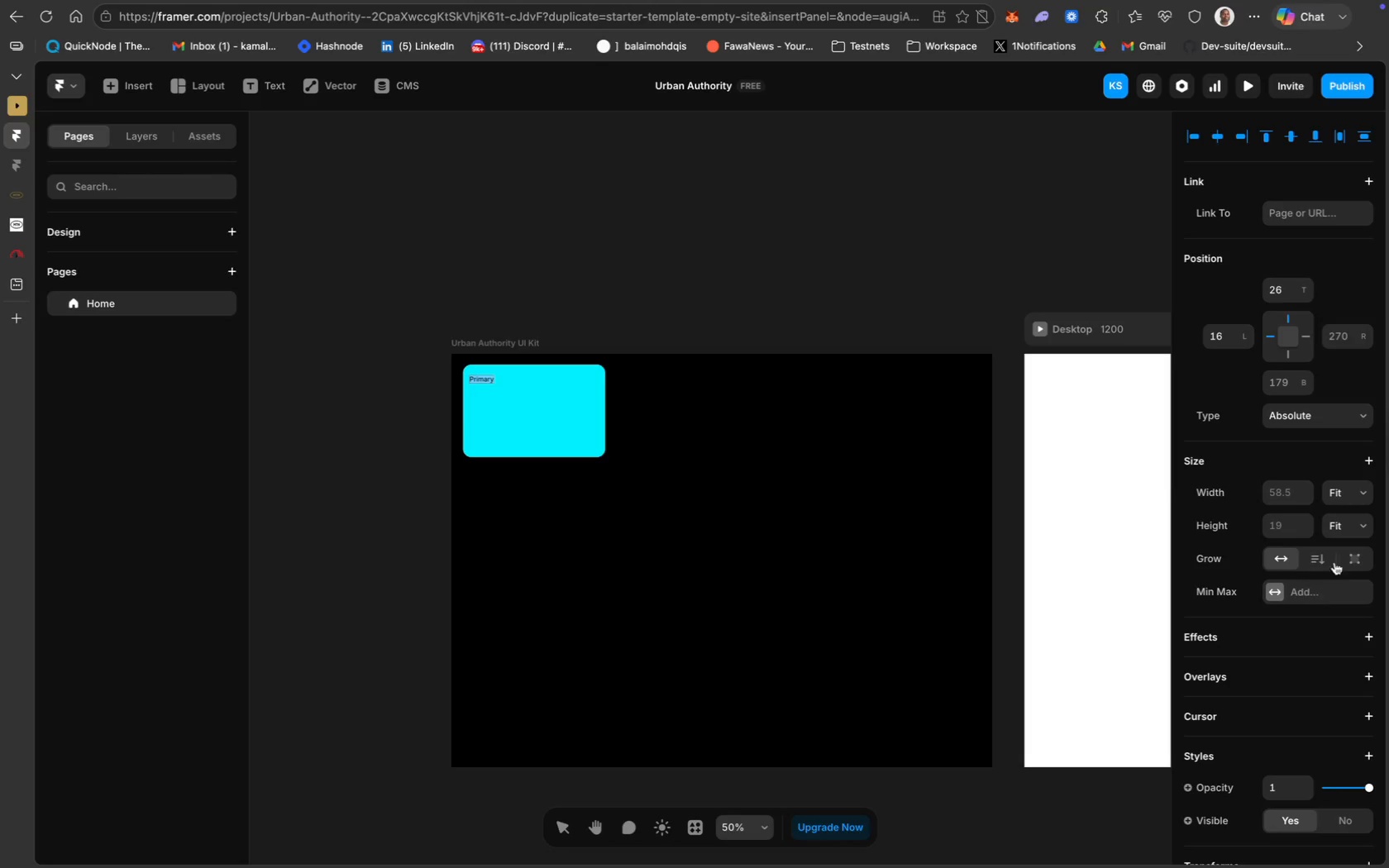 
scroll: coordinate [1315, 522], scroll_direction: down, amount: 44.0
 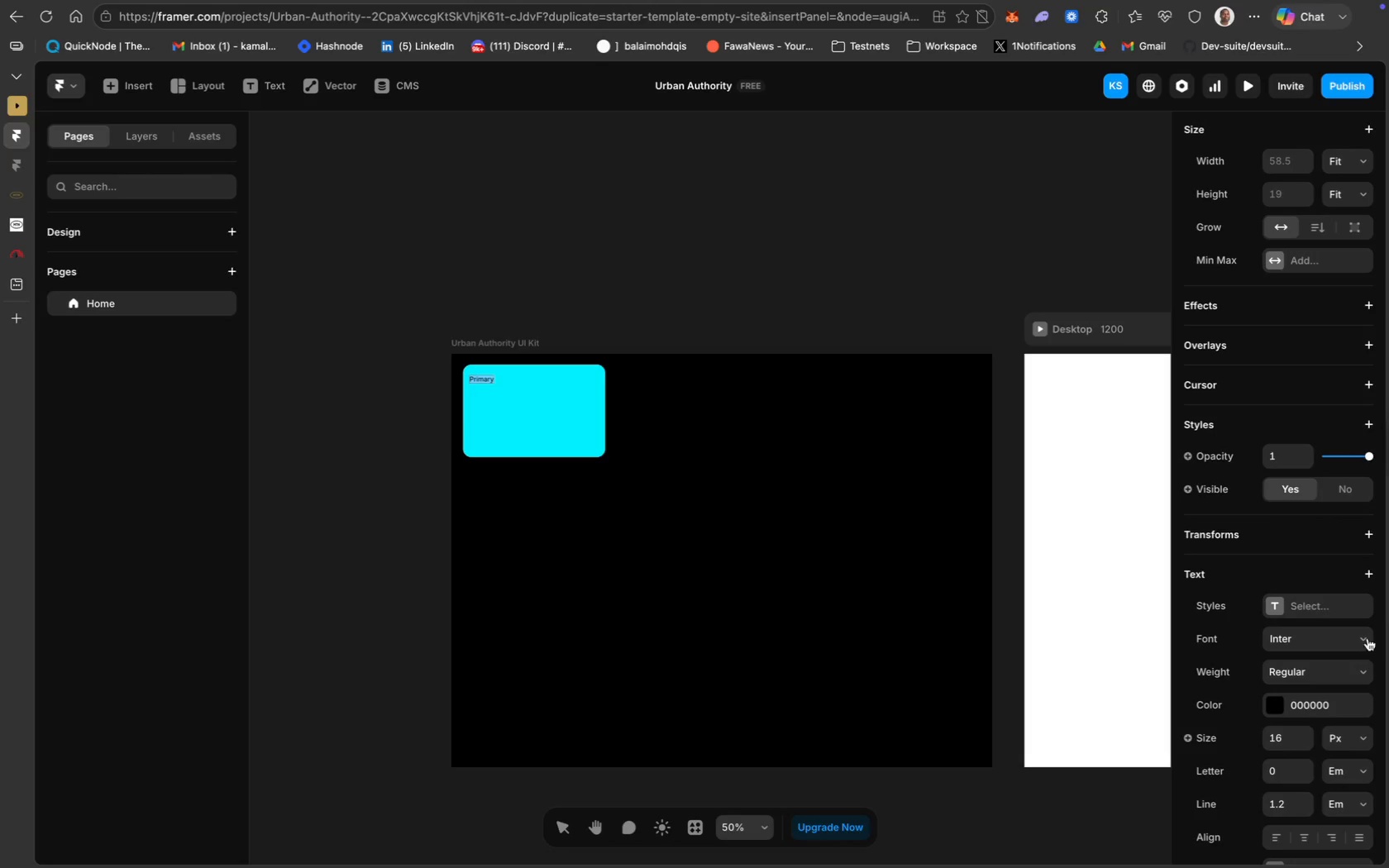 
left_click([1325, 641])
 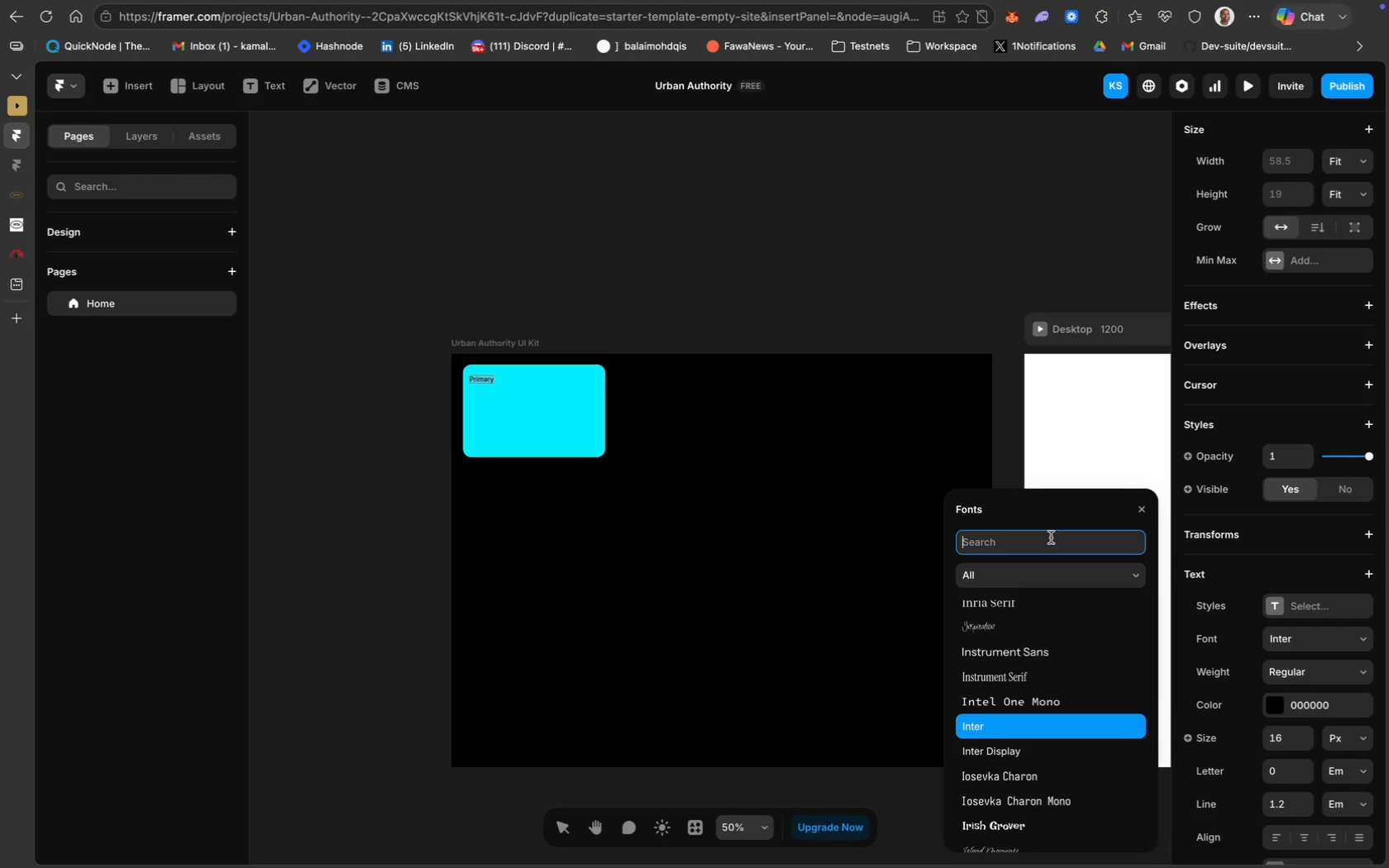 
type(space)
 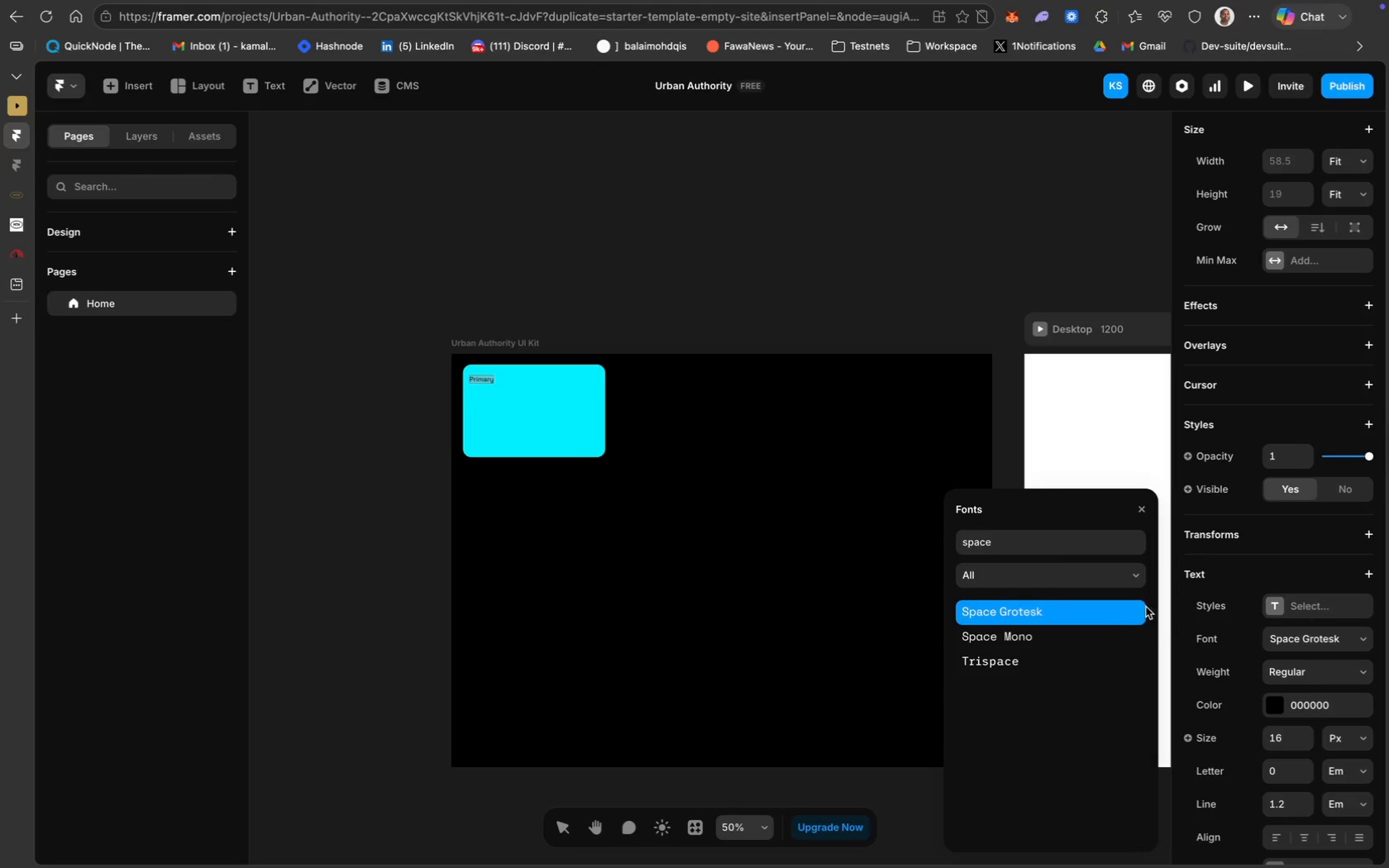 
wait(5.1)
 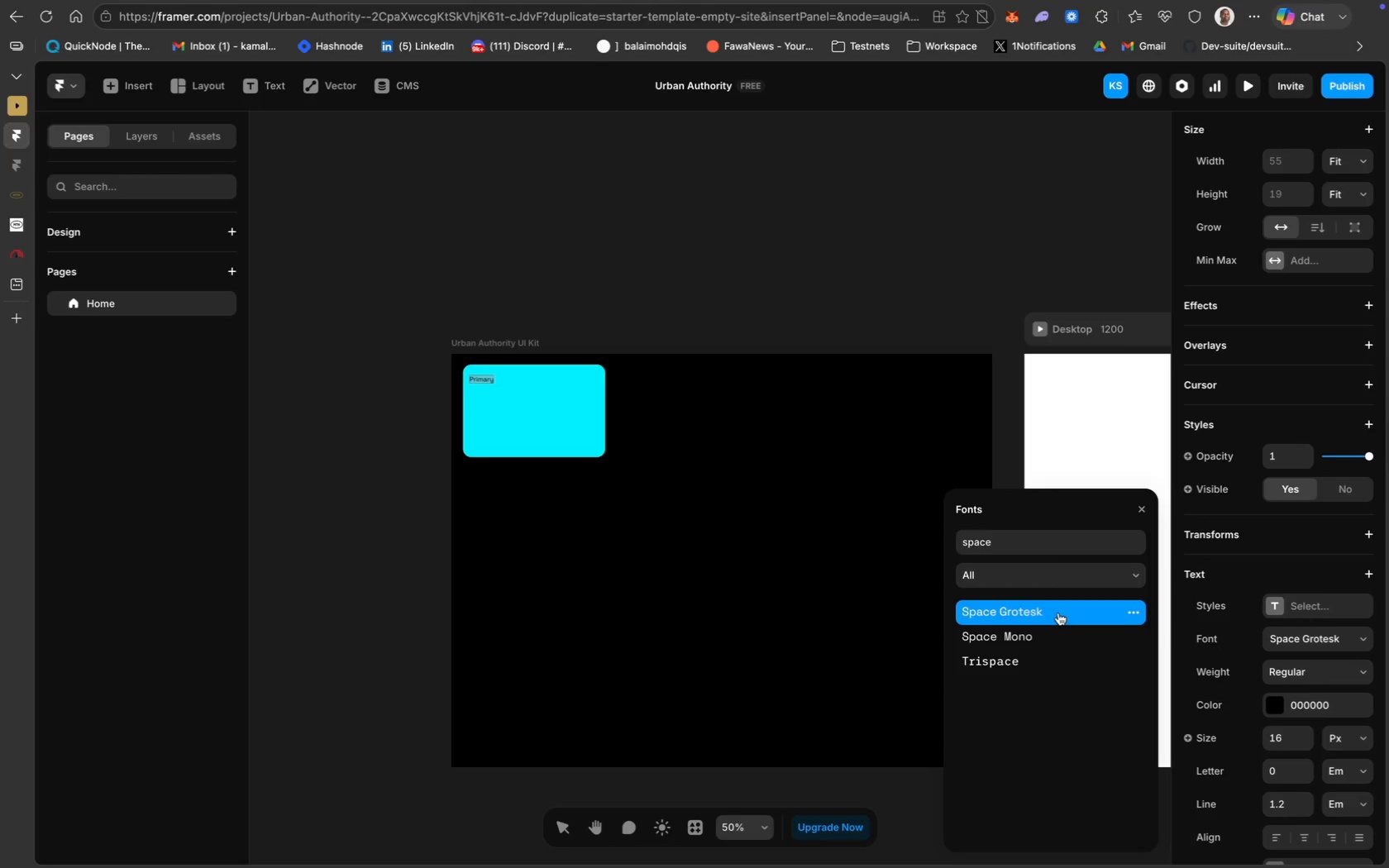 
left_click([1318, 671])
 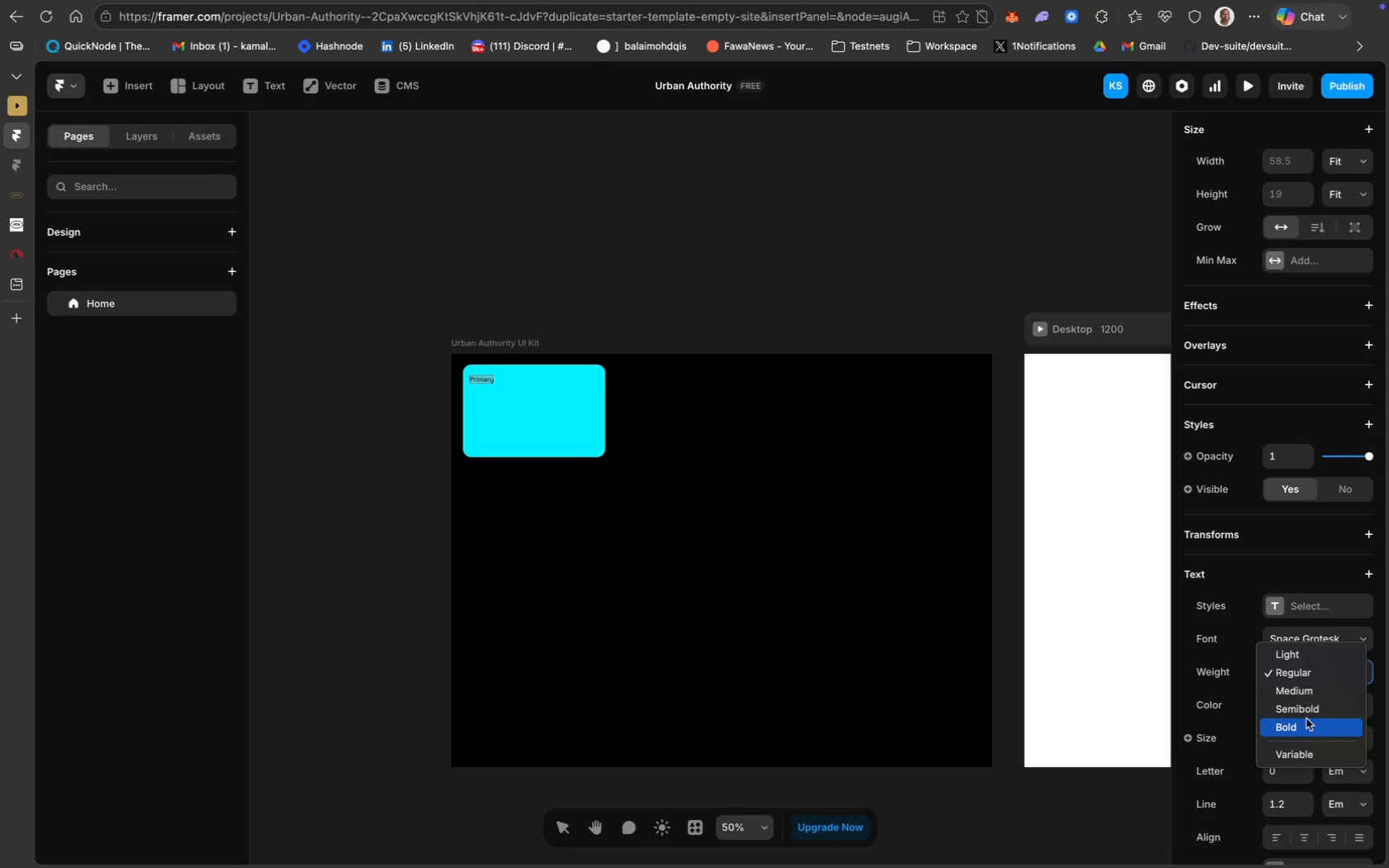 
left_click([1311, 723])
 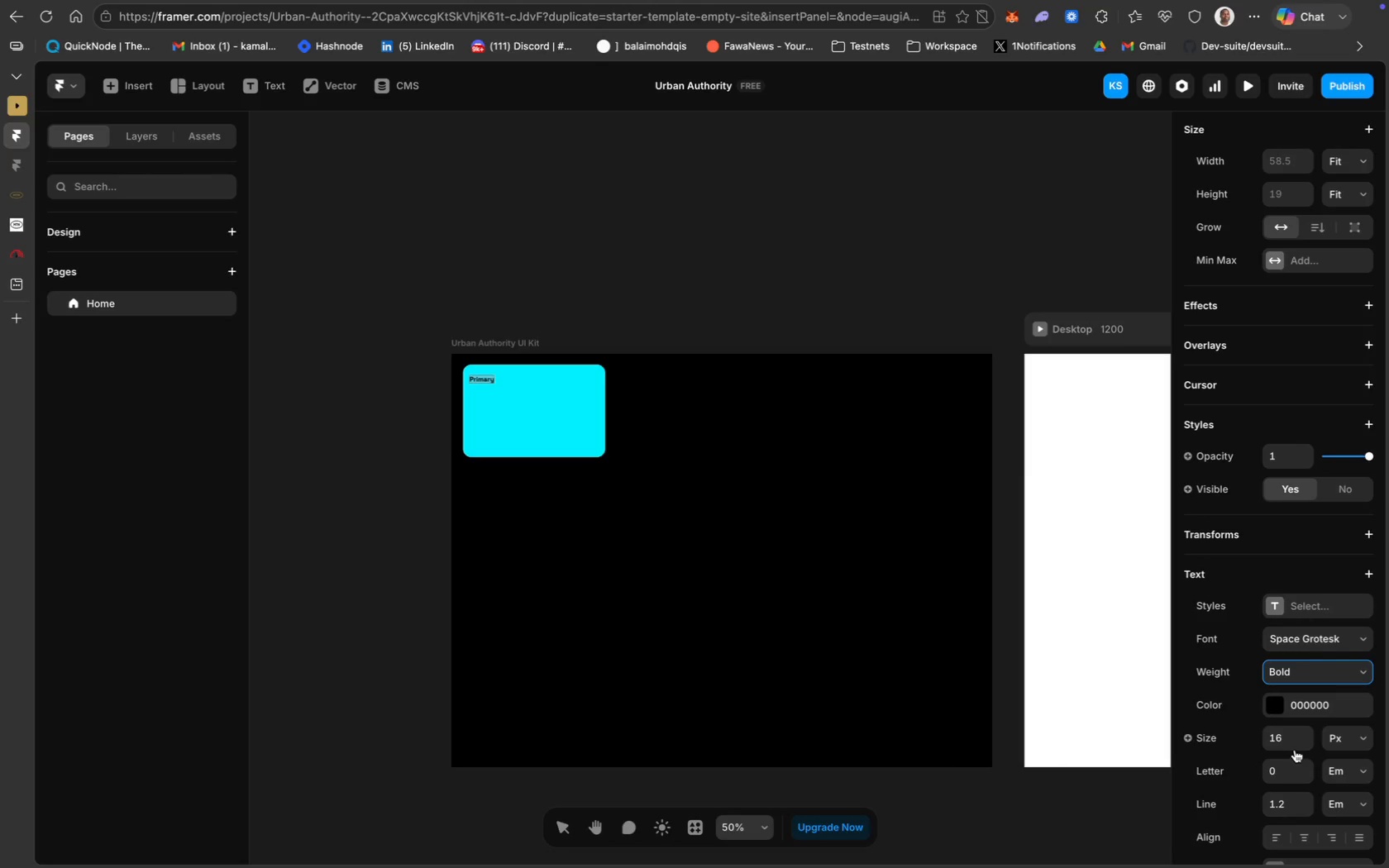 
left_click([1286, 737])
 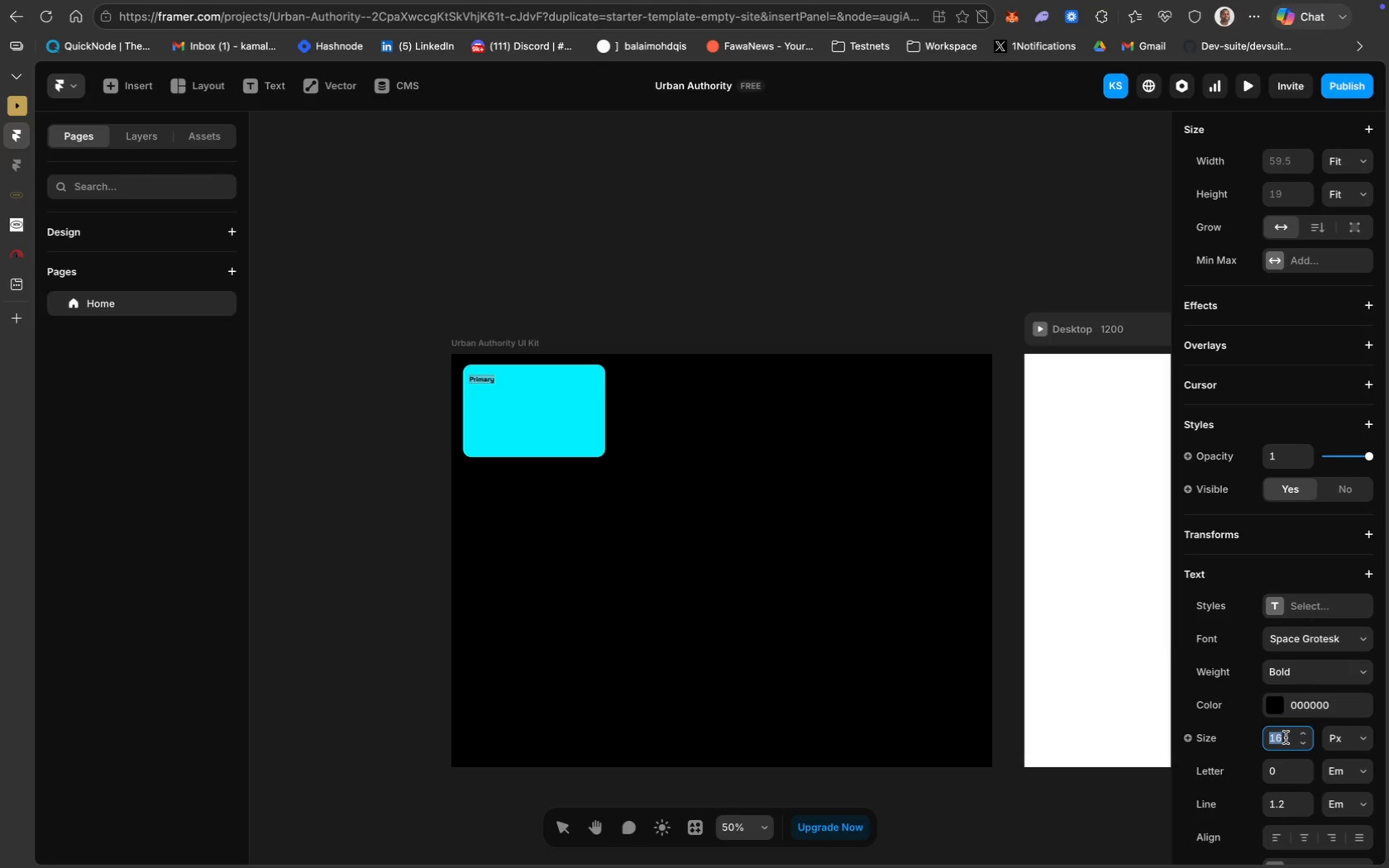 
key(CapsLock)
 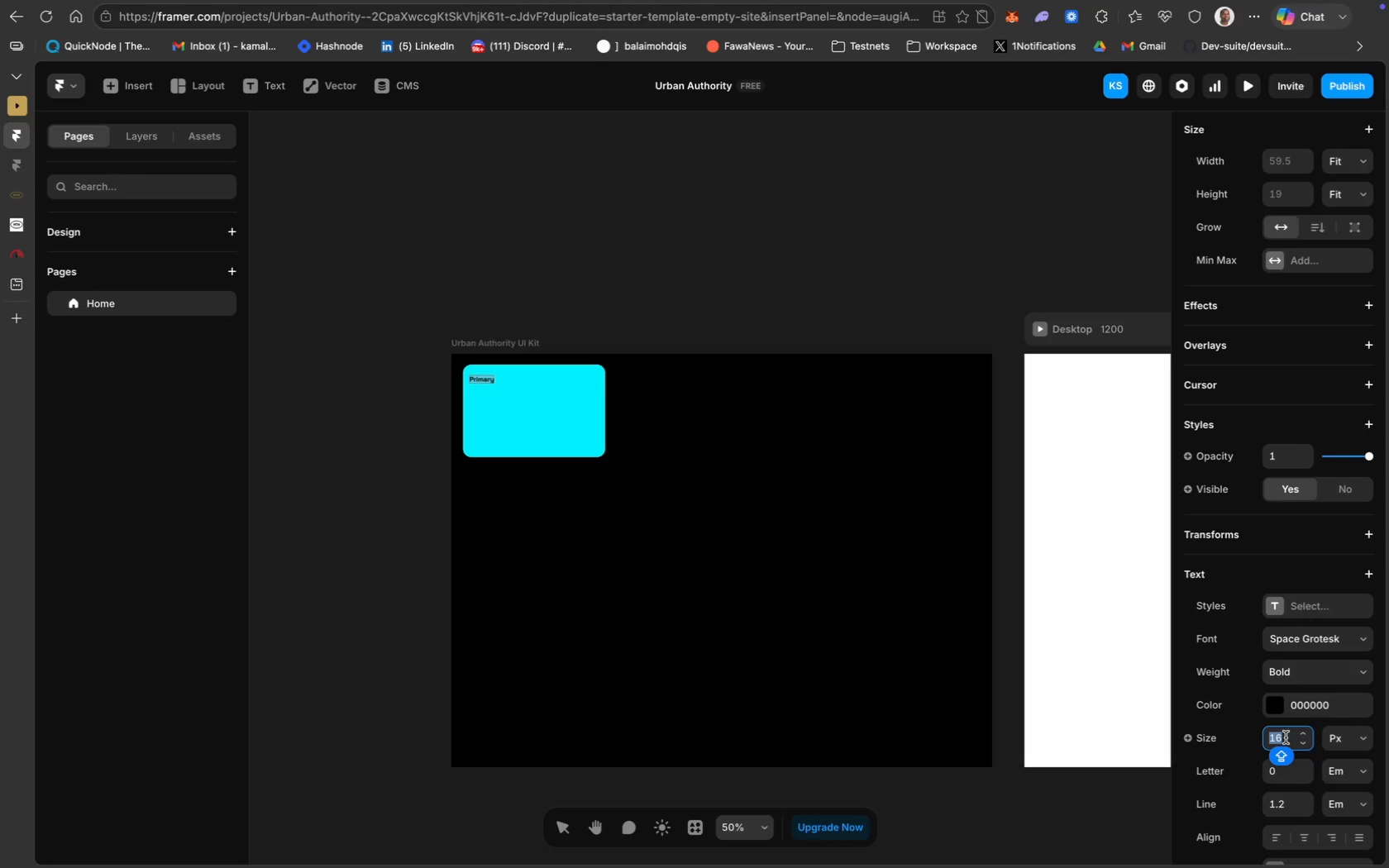 
wait(17.28)
 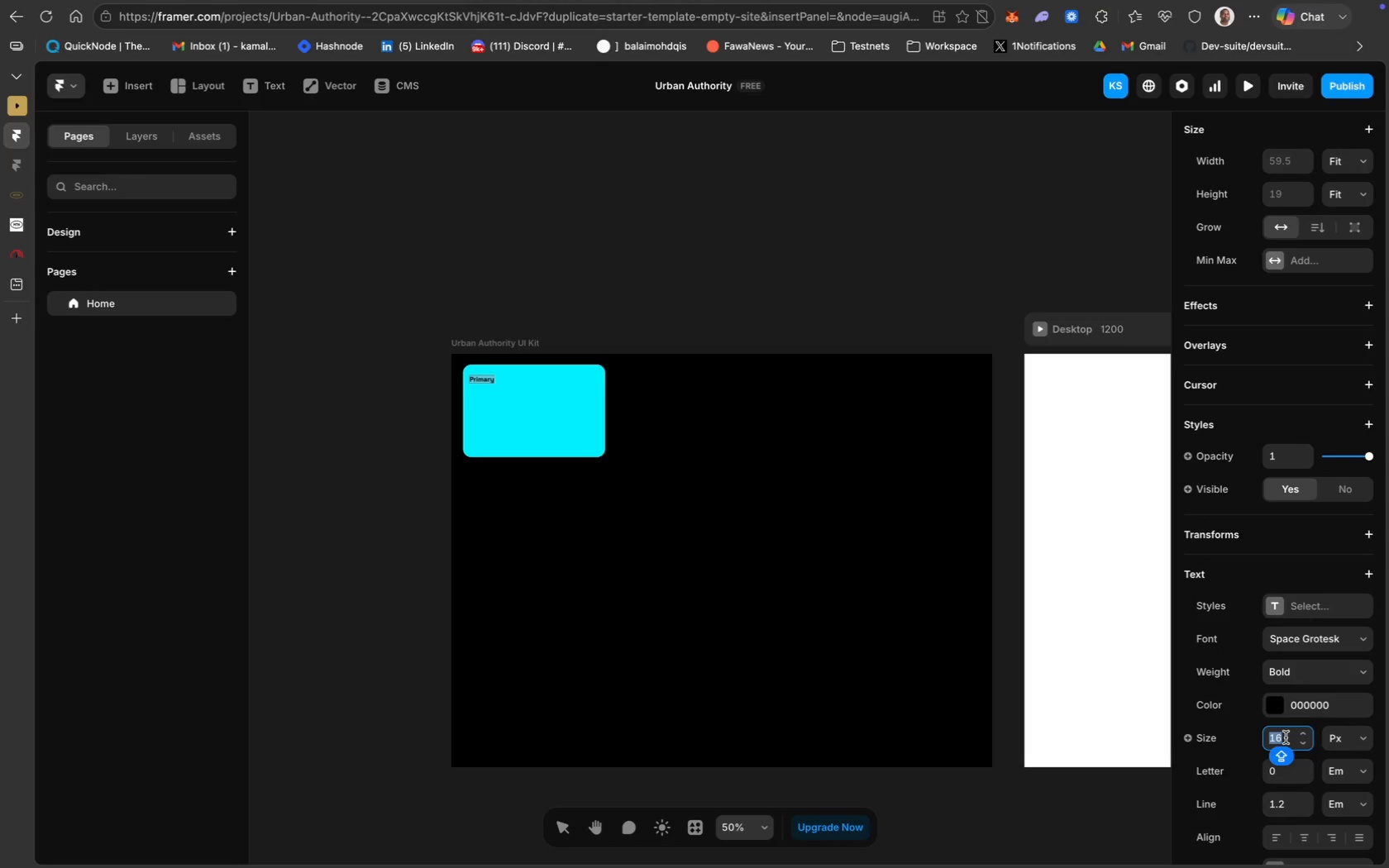 
type(22)
key(Backspace)
type(4)
 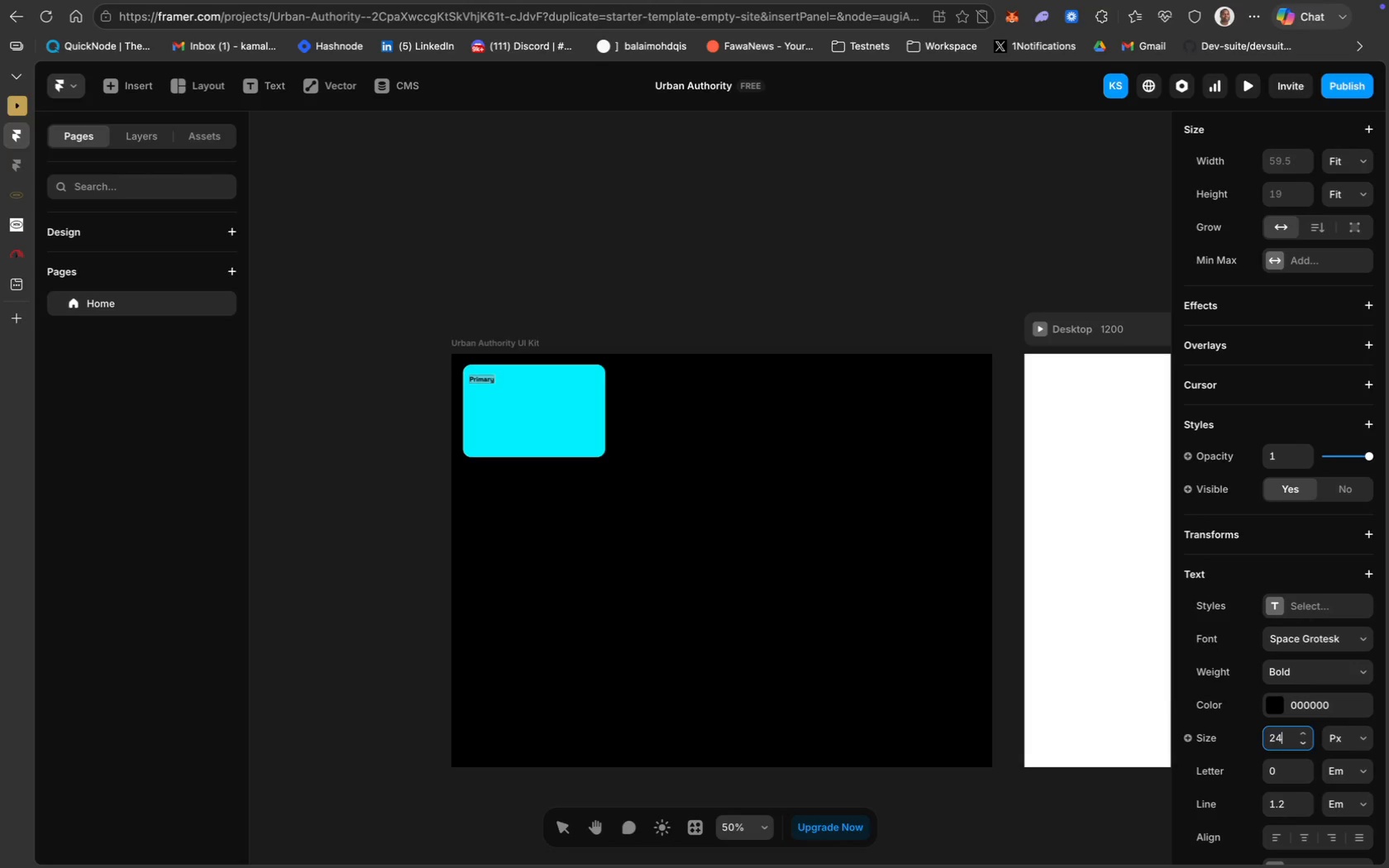 
key(Enter)
 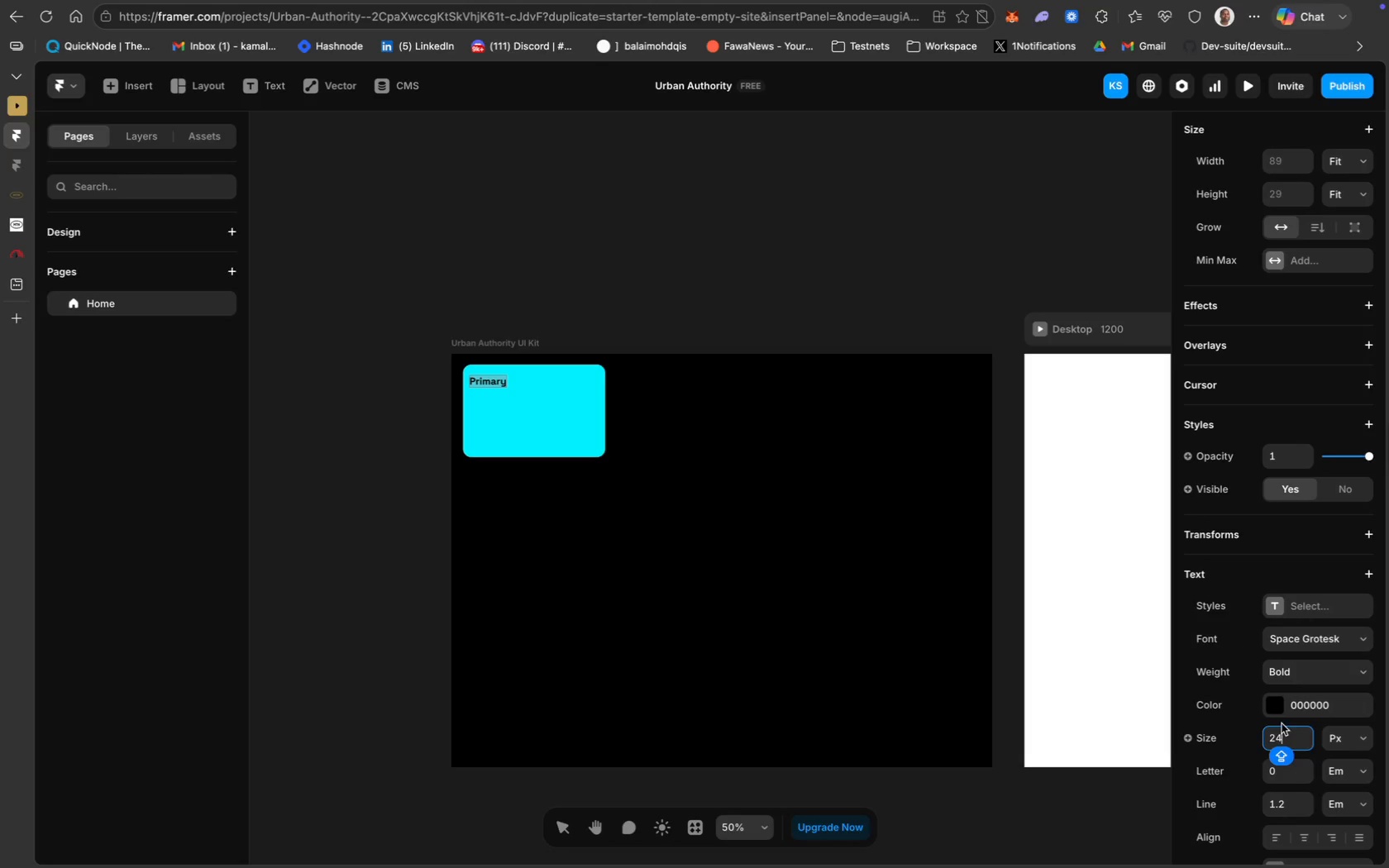 
wait(6.76)
 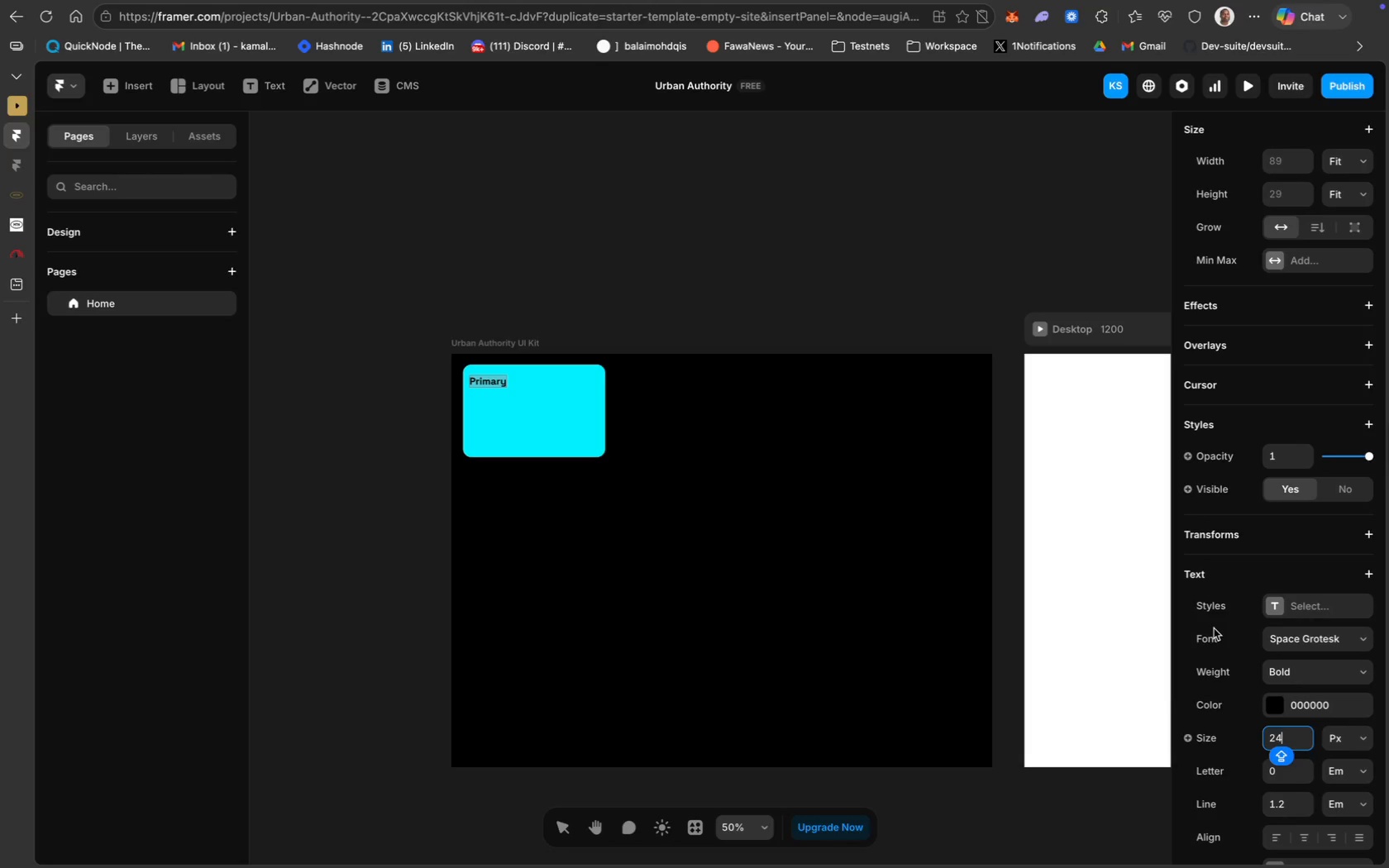 
key(Enter)
 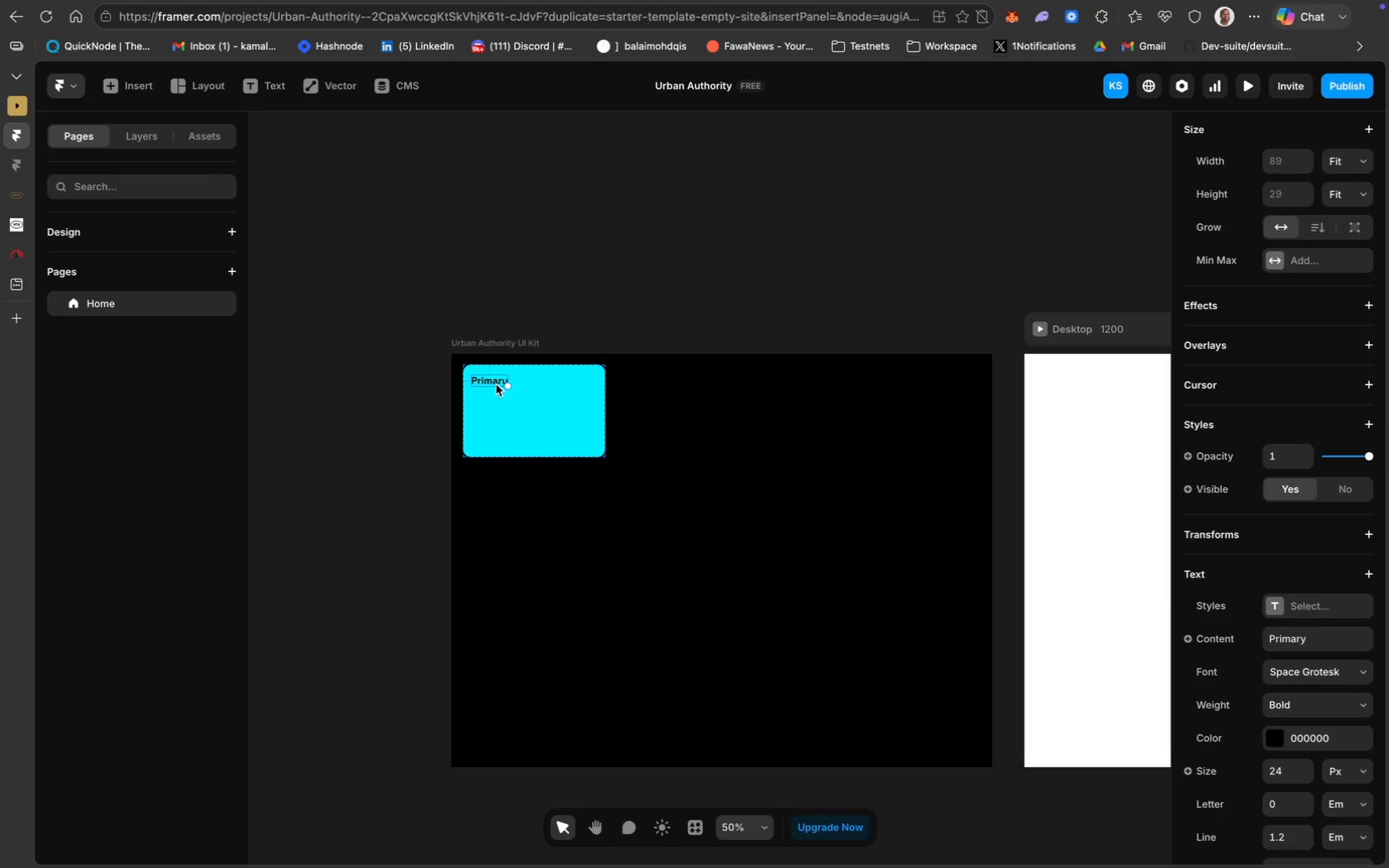 
wait(15.06)
 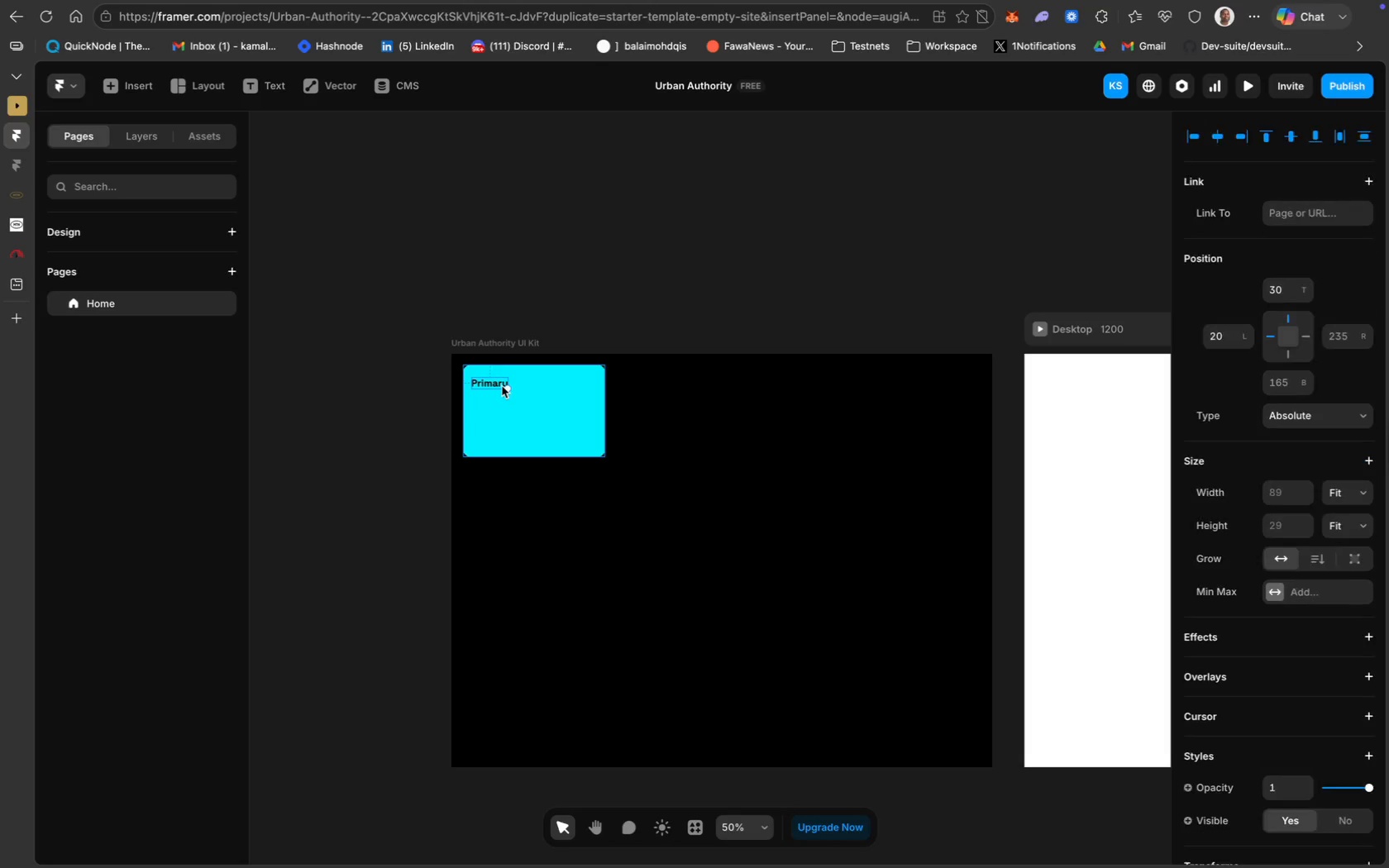 
key(Meta+D)
 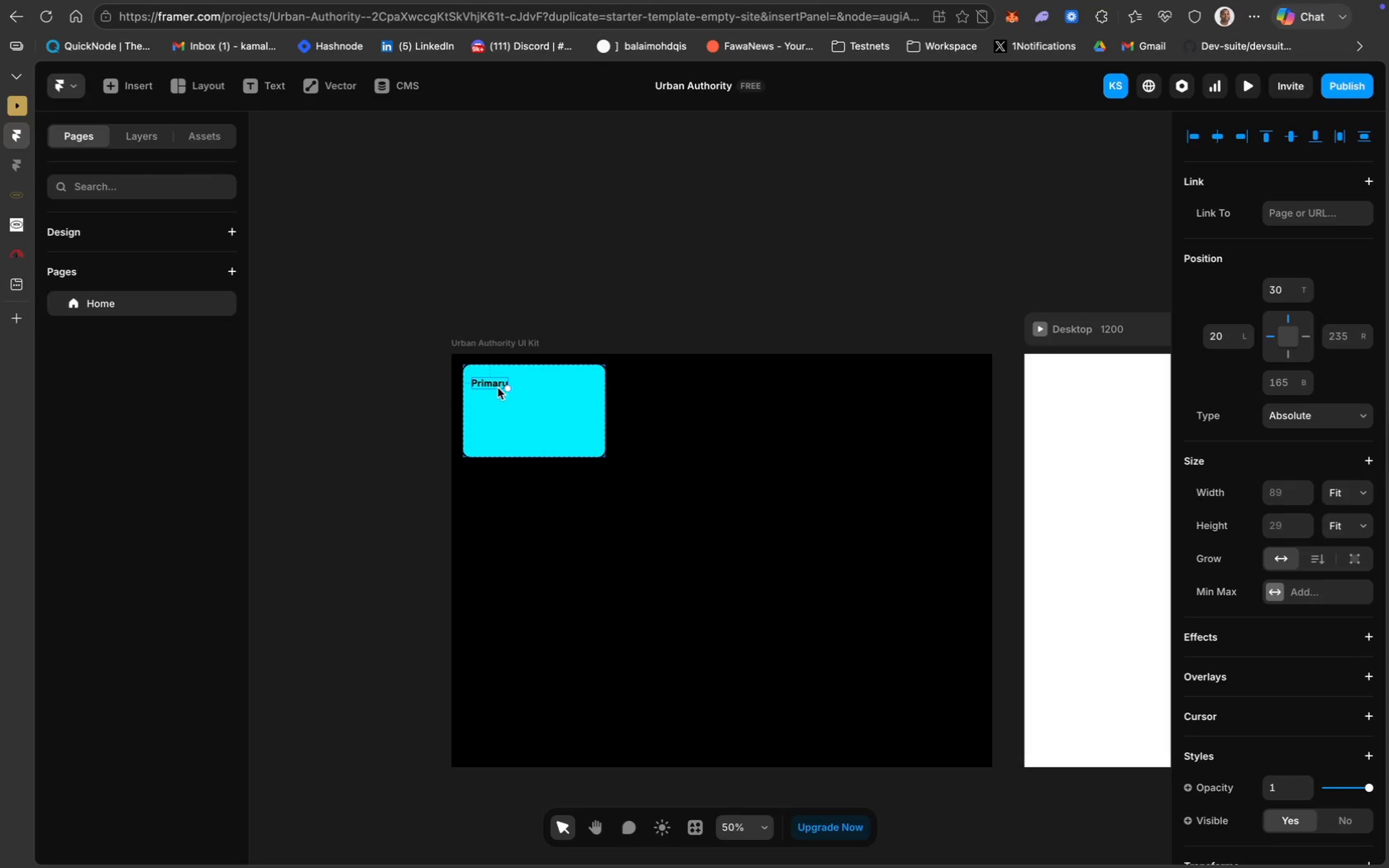 
left_click_drag(start_coordinate=[499, 384], to_coordinate=[587, 384])
 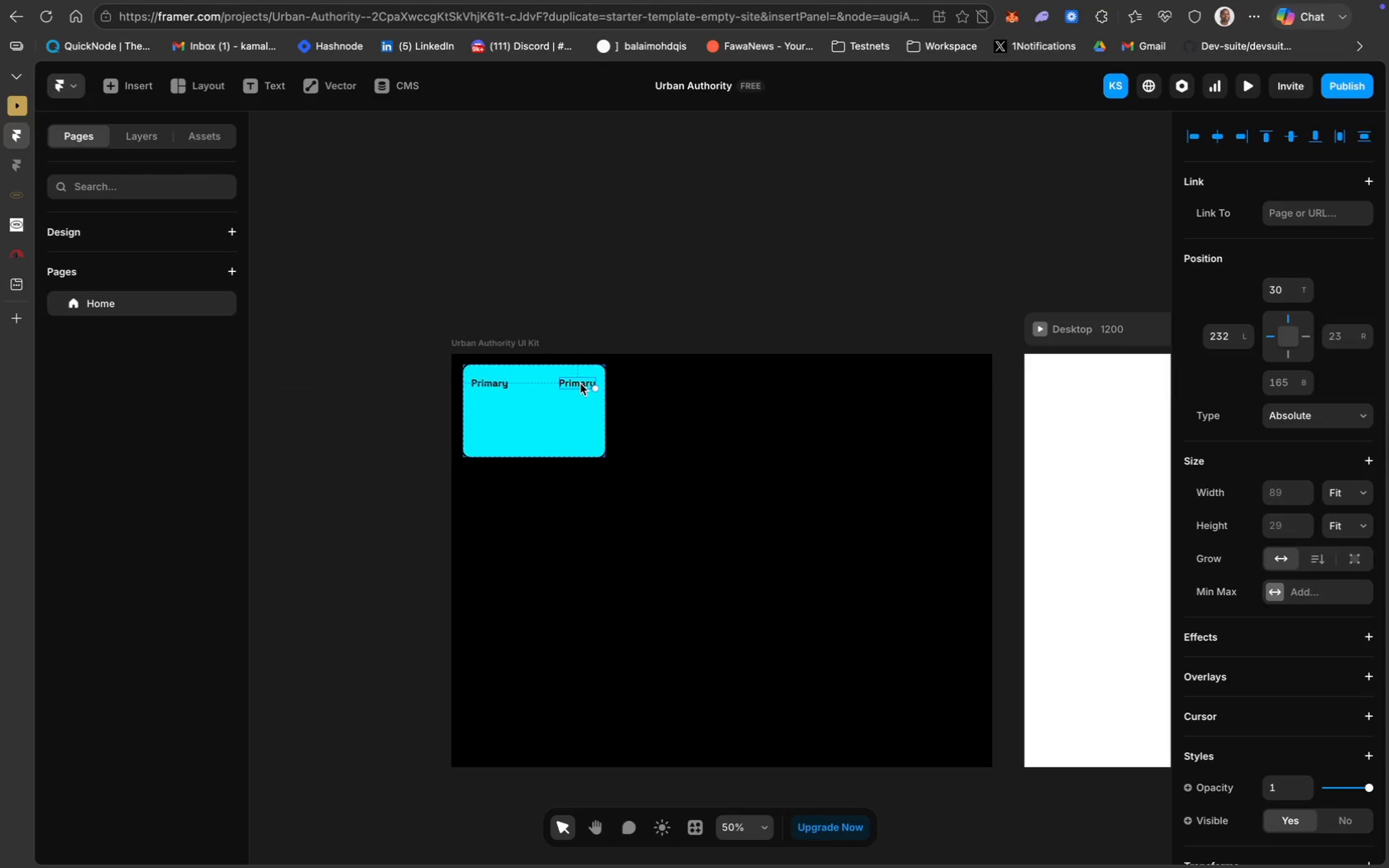 
double_click([580, 384])
 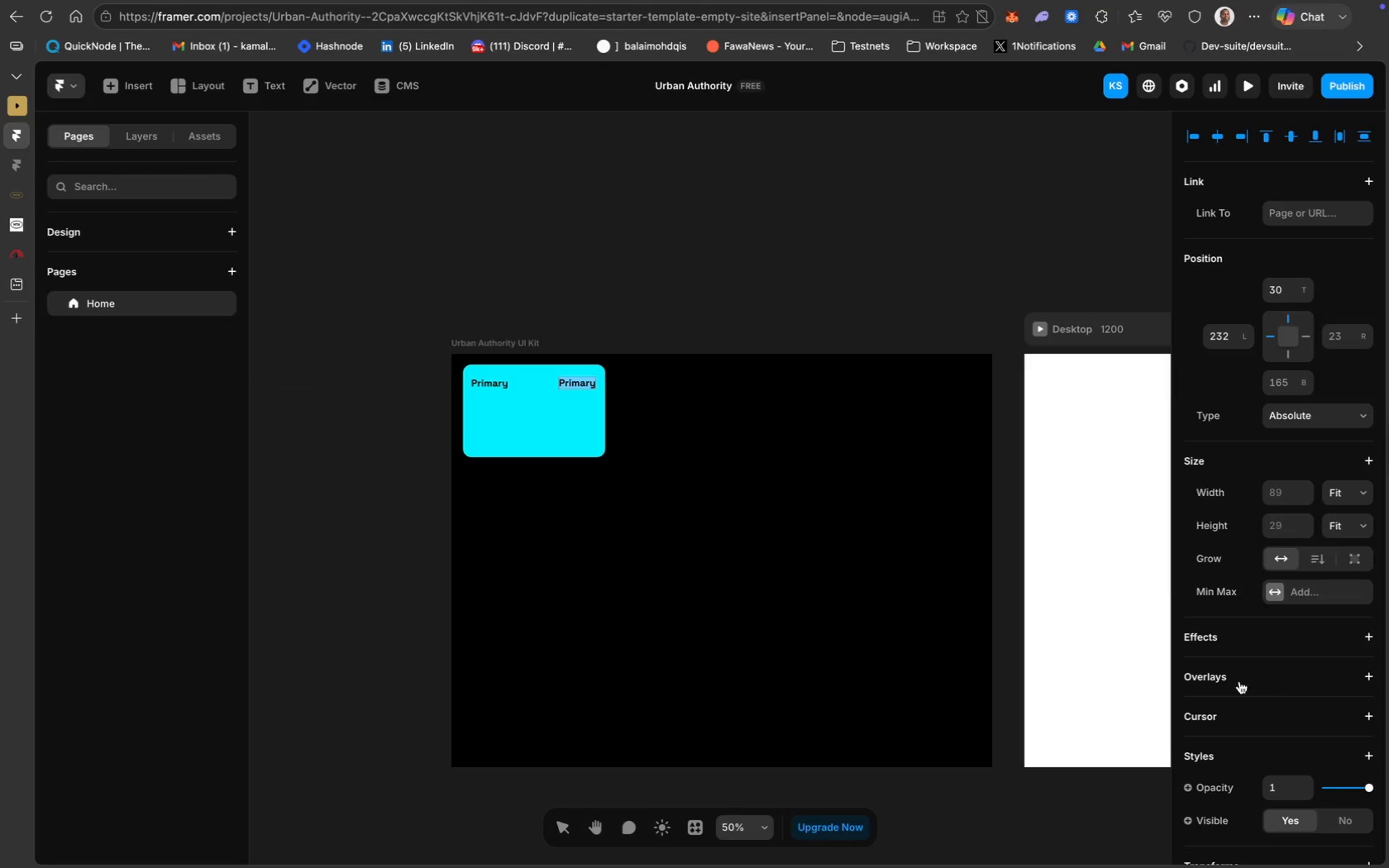 
wait(9.66)
 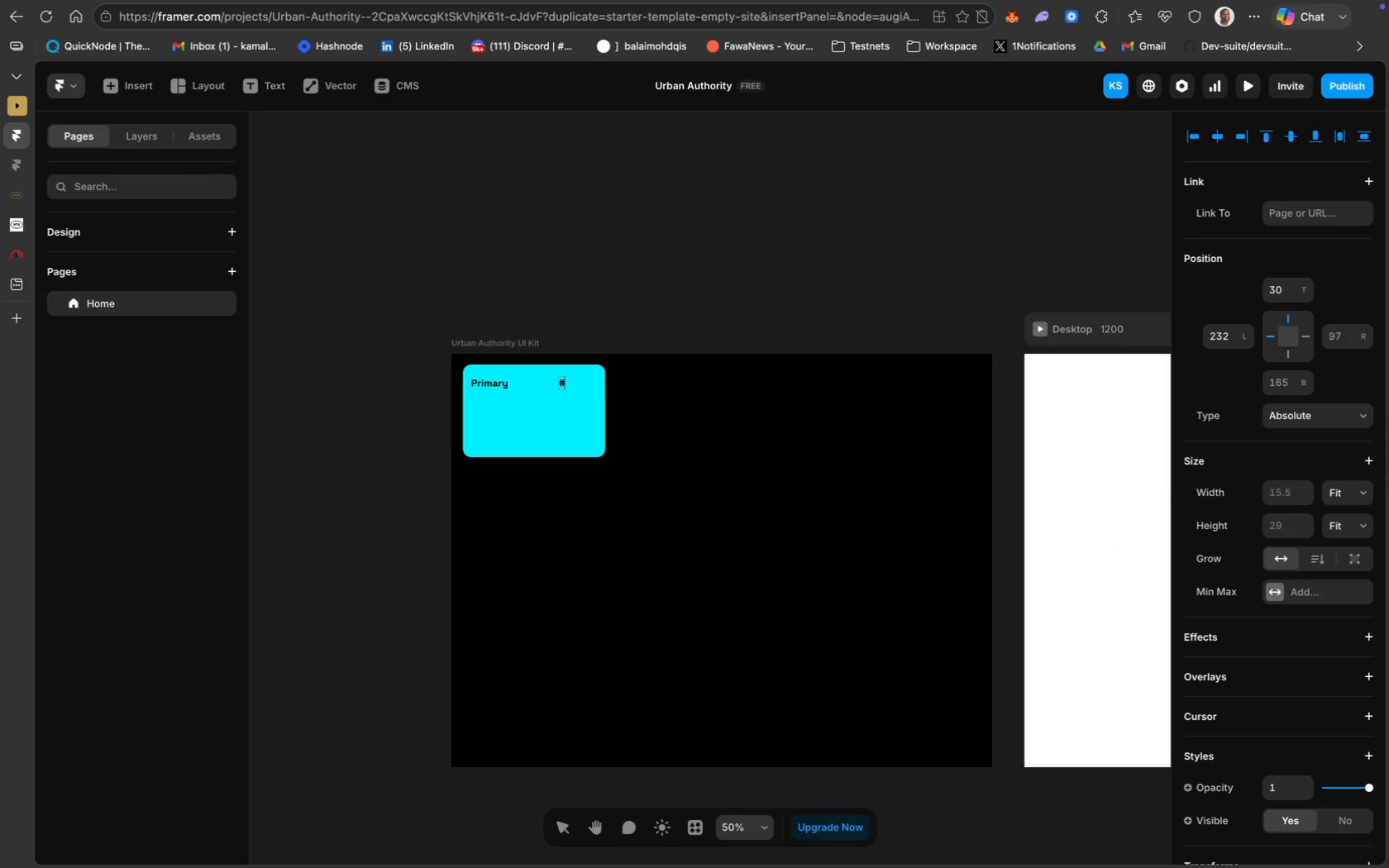 
key(Shift+3)
 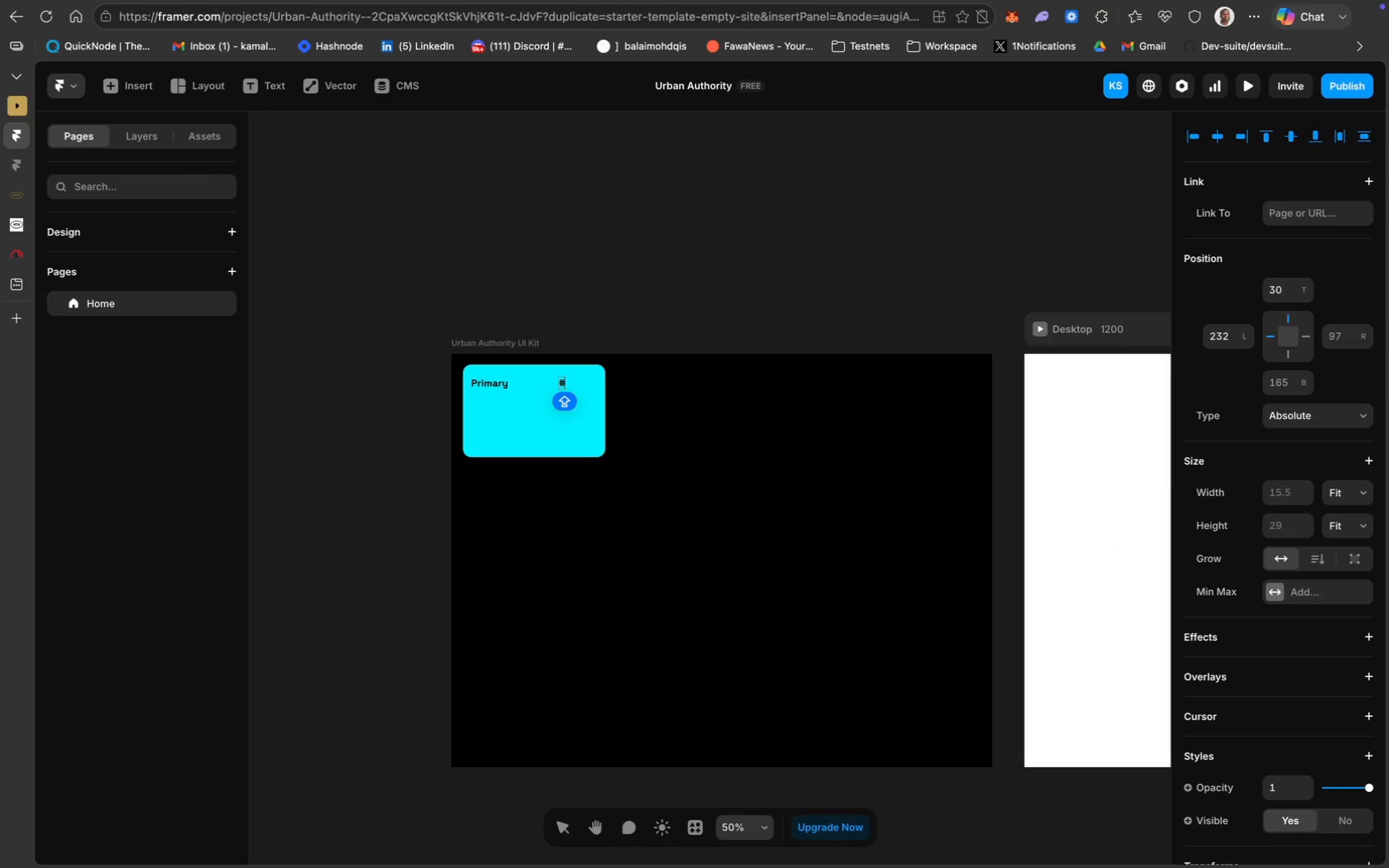 
key(Meta+V)
 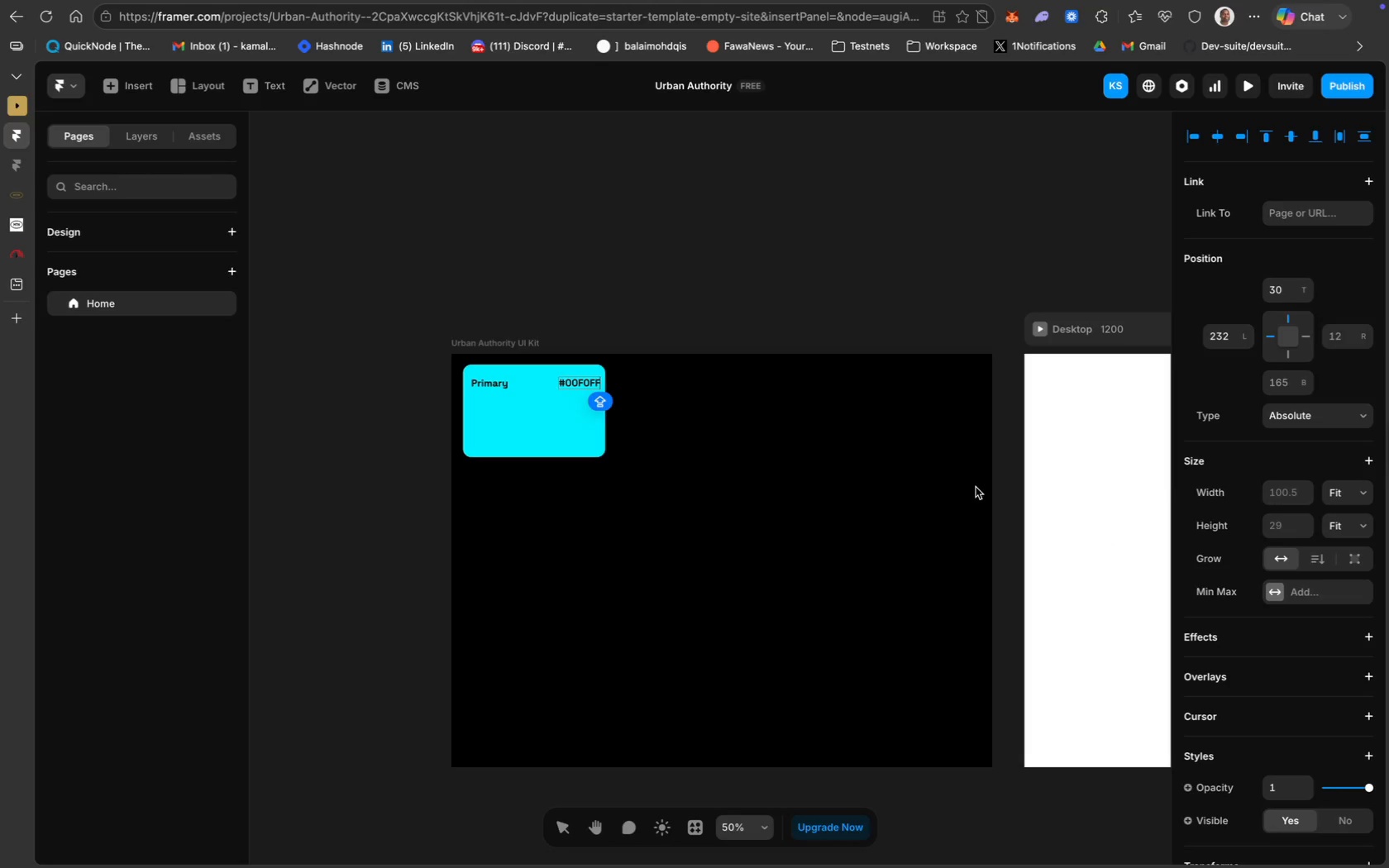 
left_click([776, 289])
 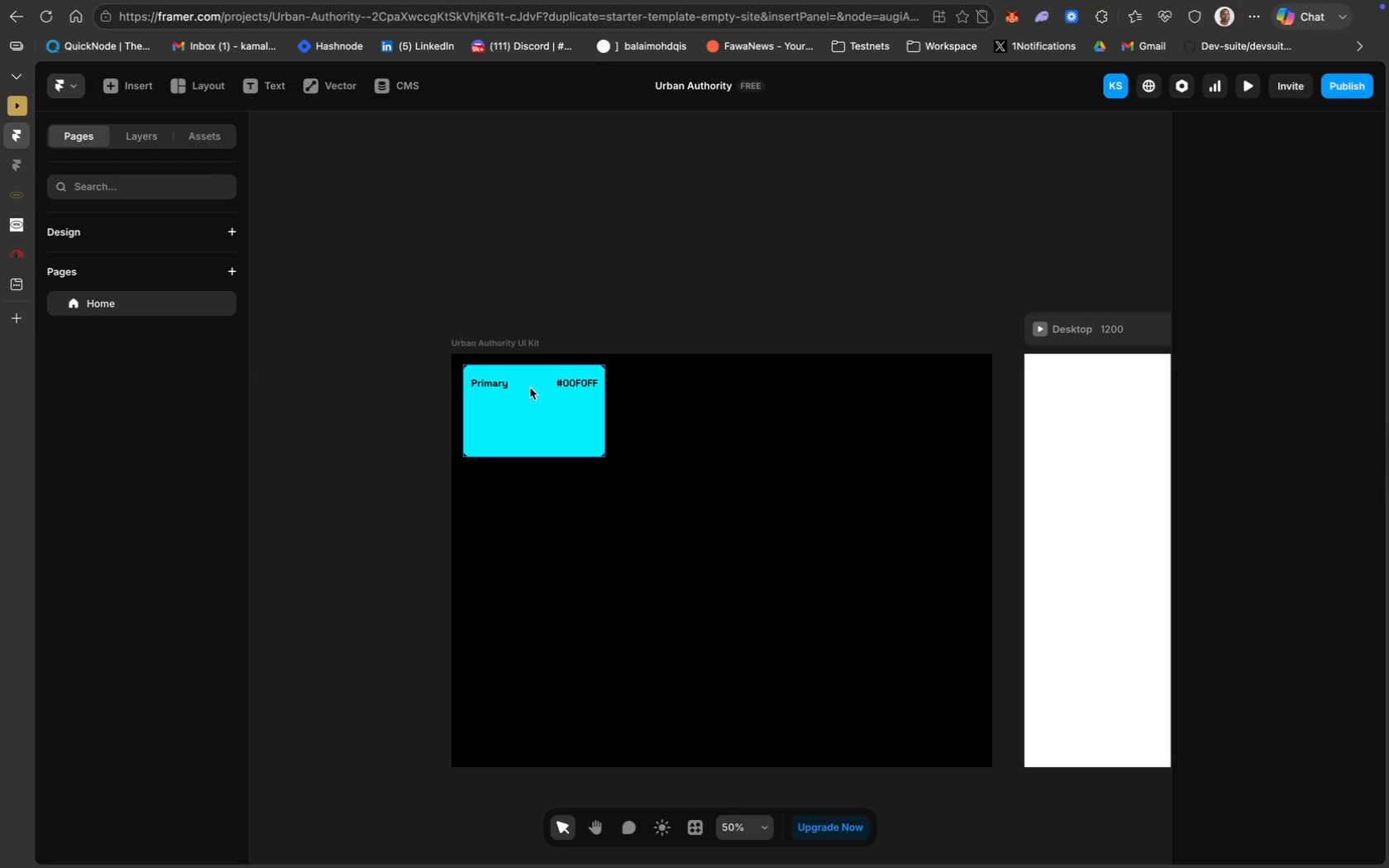 
wait(13.84)
 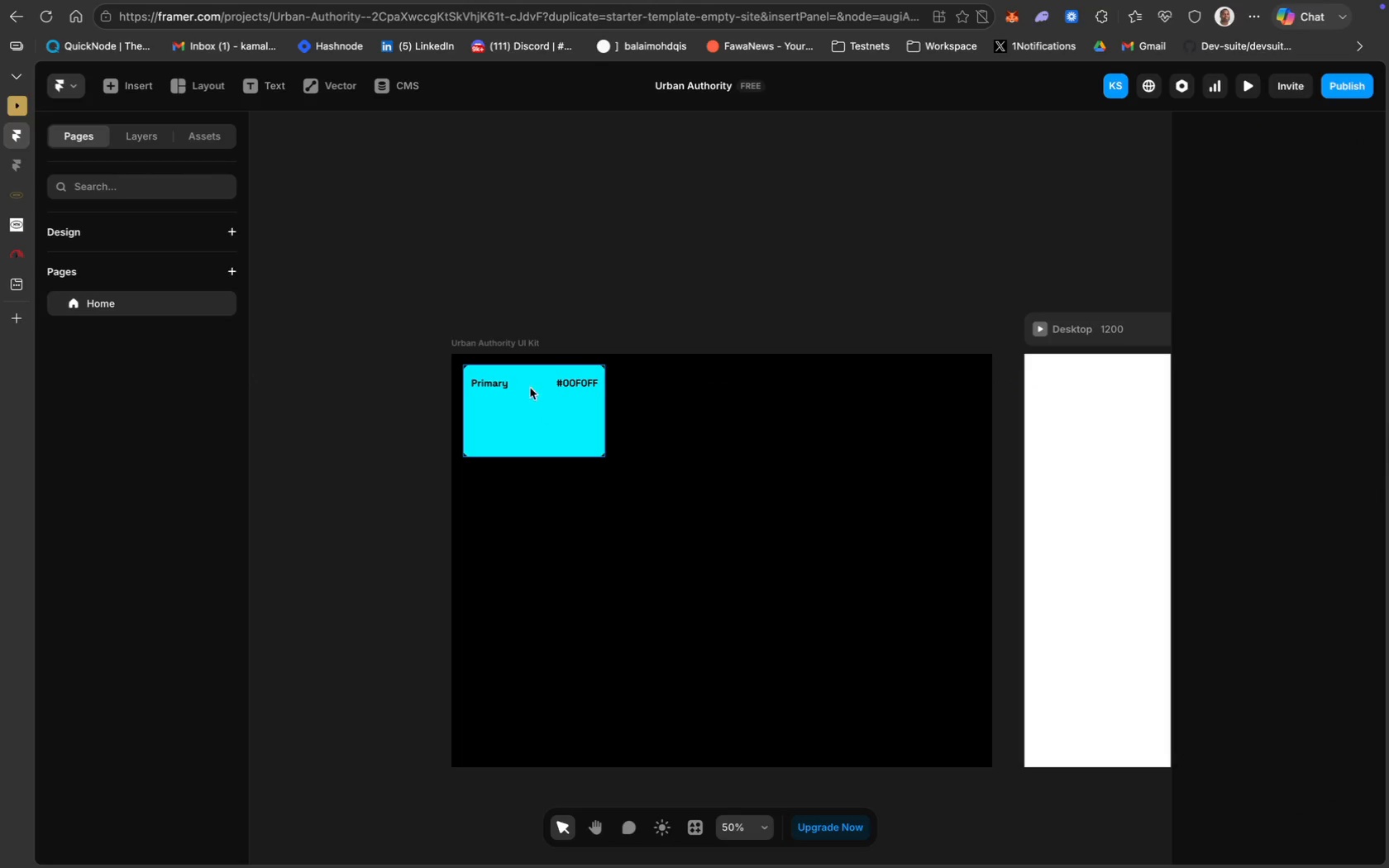 
left_click([677, 291])
 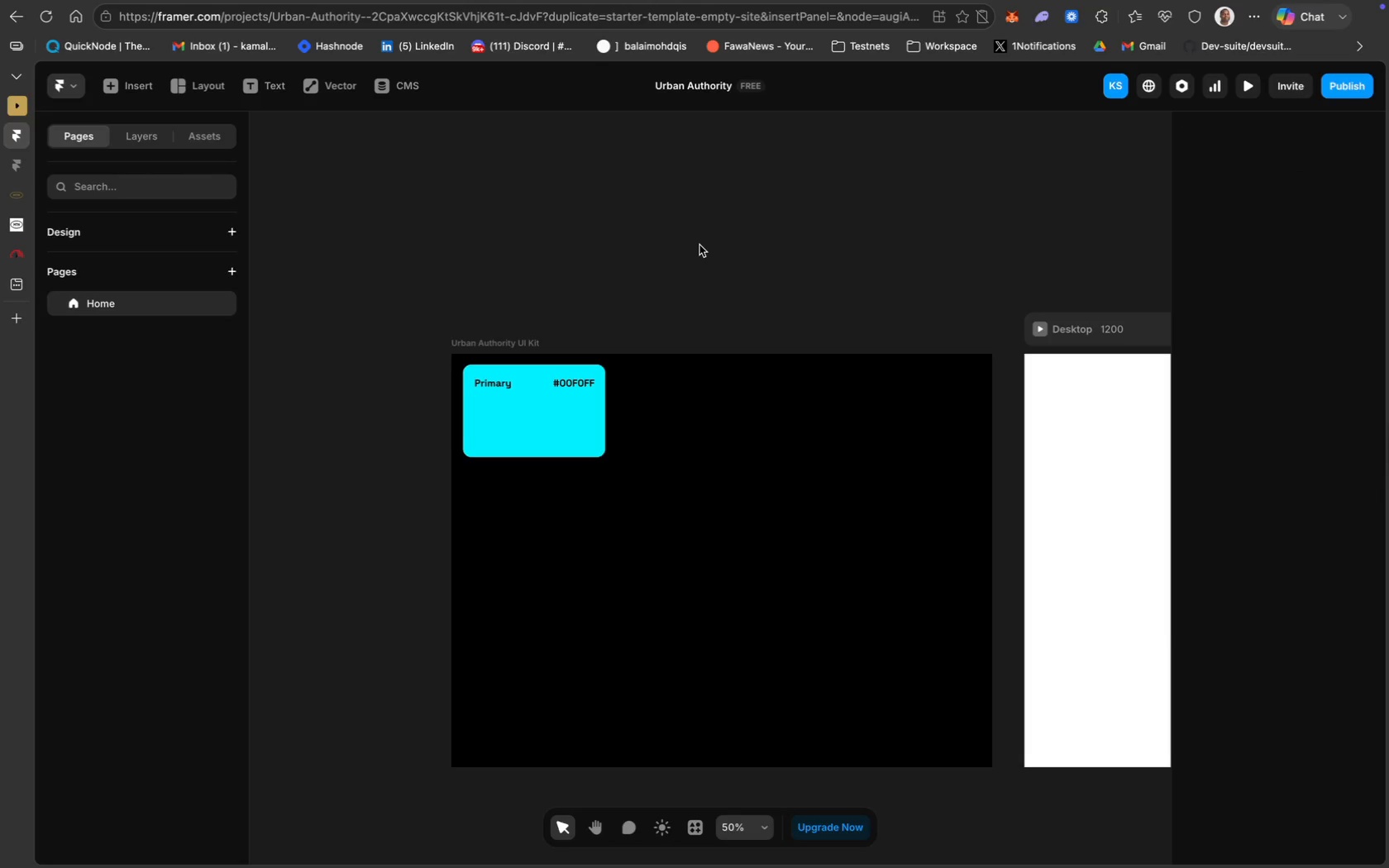 
wait(19.33)
 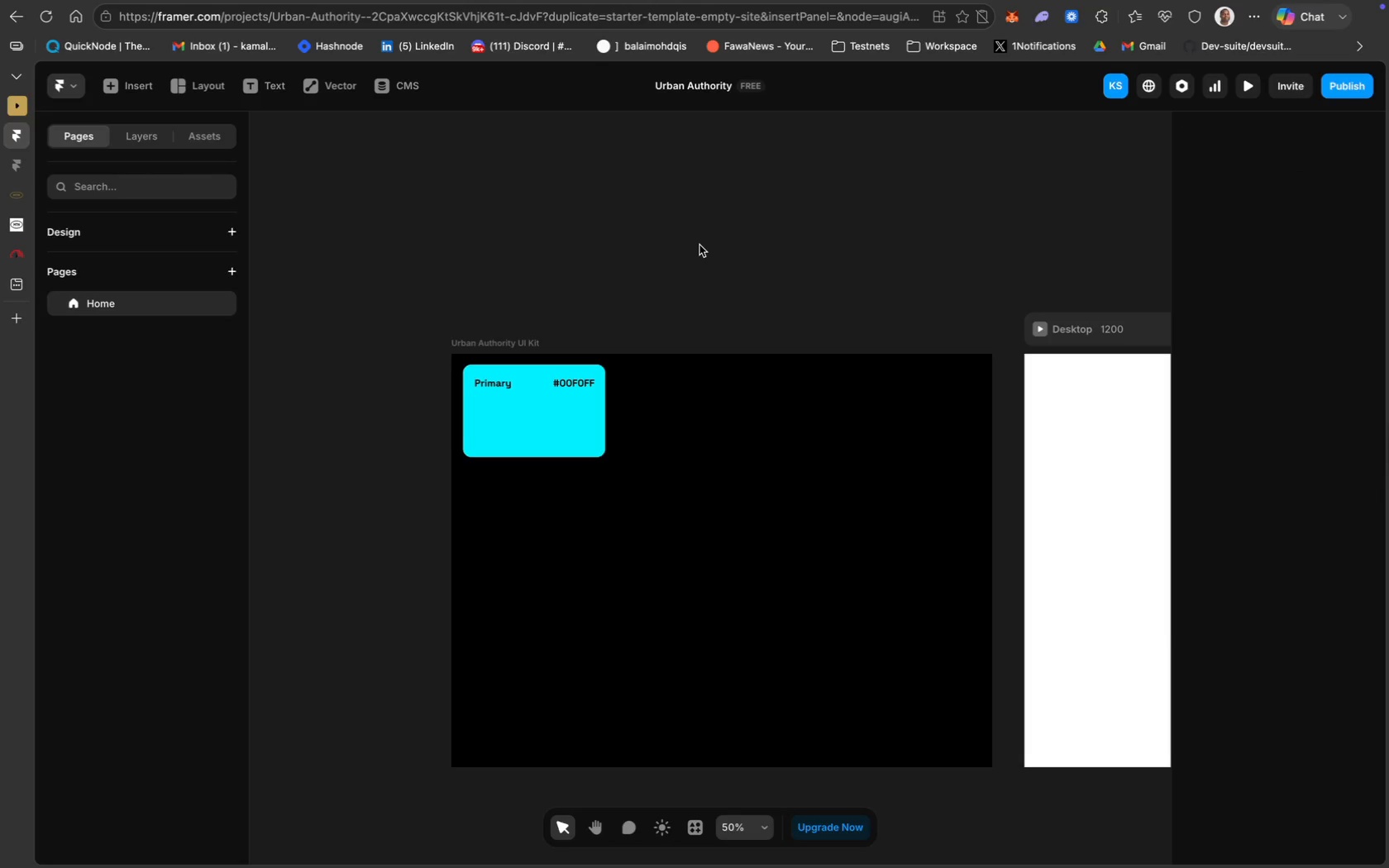 
left_click([328, 88])
 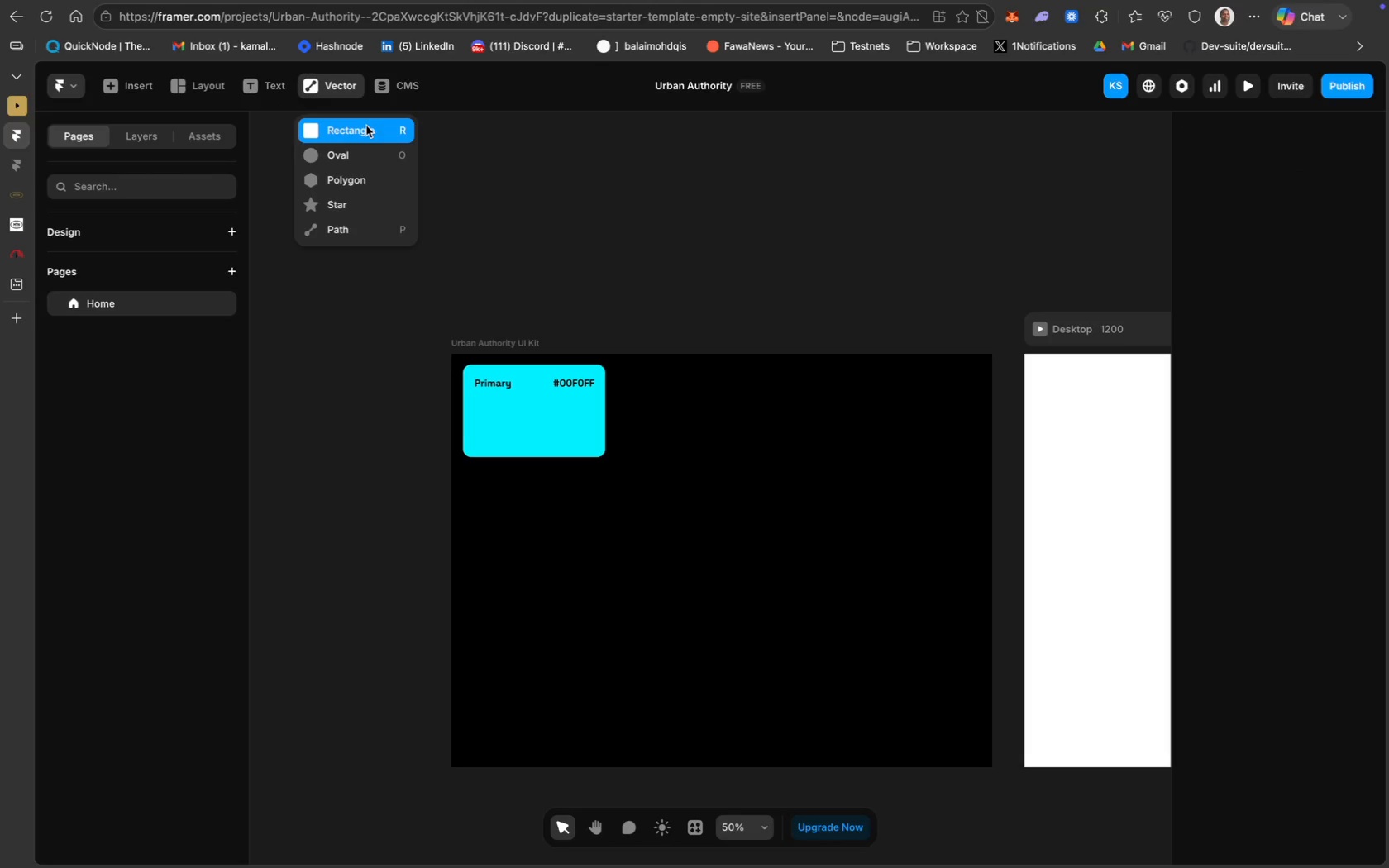 
left_click([388, 129])
 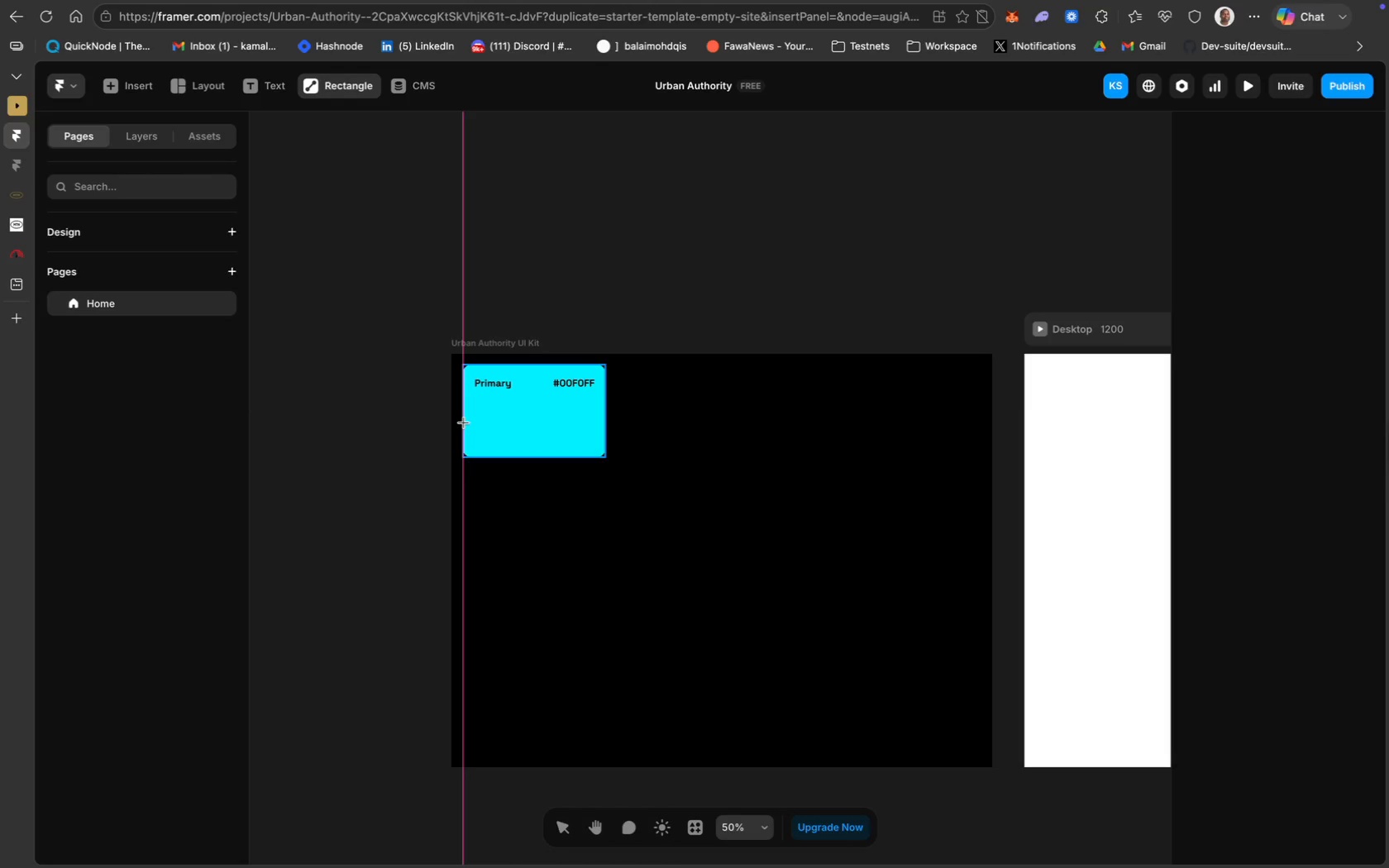 
left_click_drag(start_coordinate=[463, 421], to_coordinate=[472, 455])
 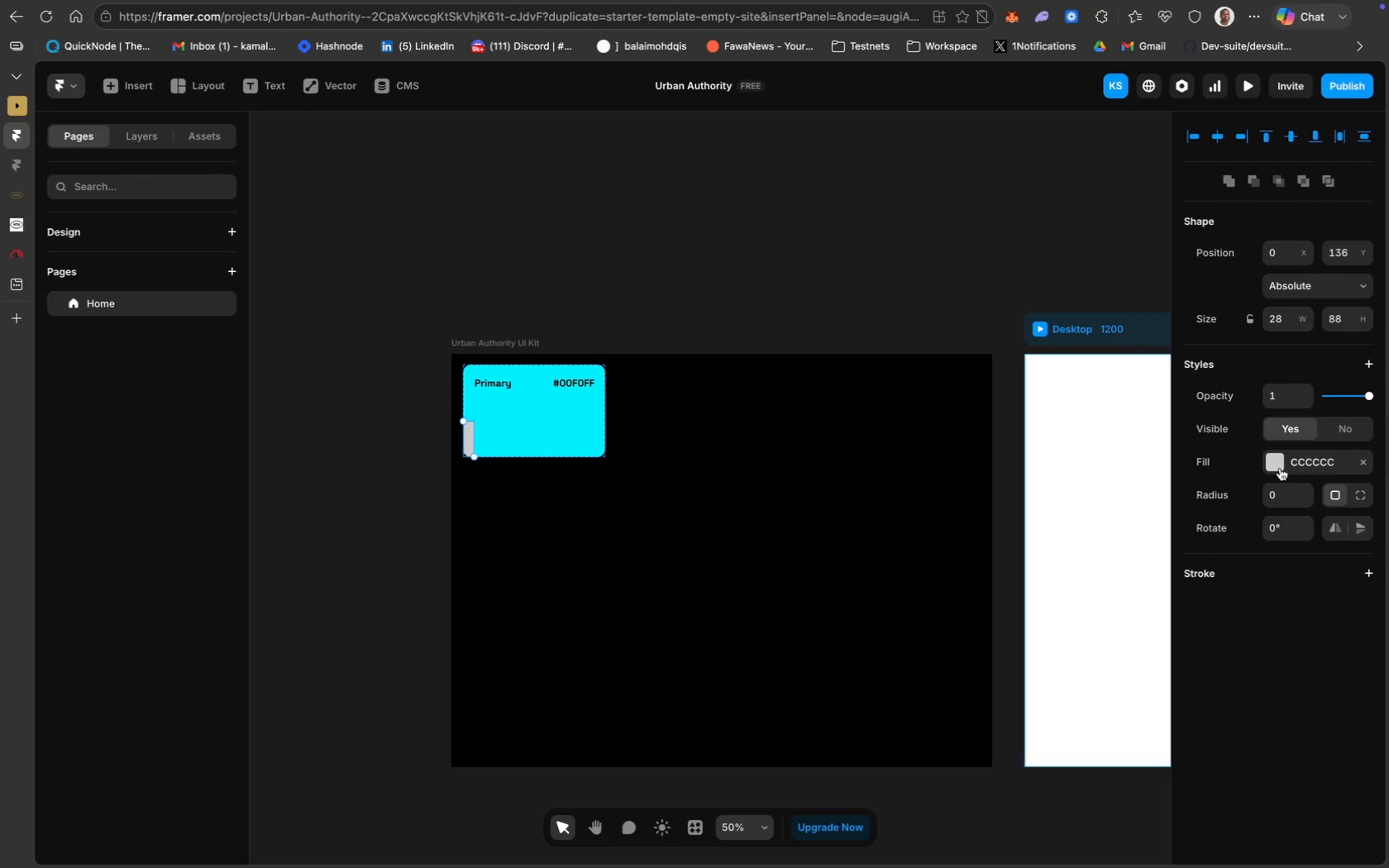 
left_click([1280, 466])
 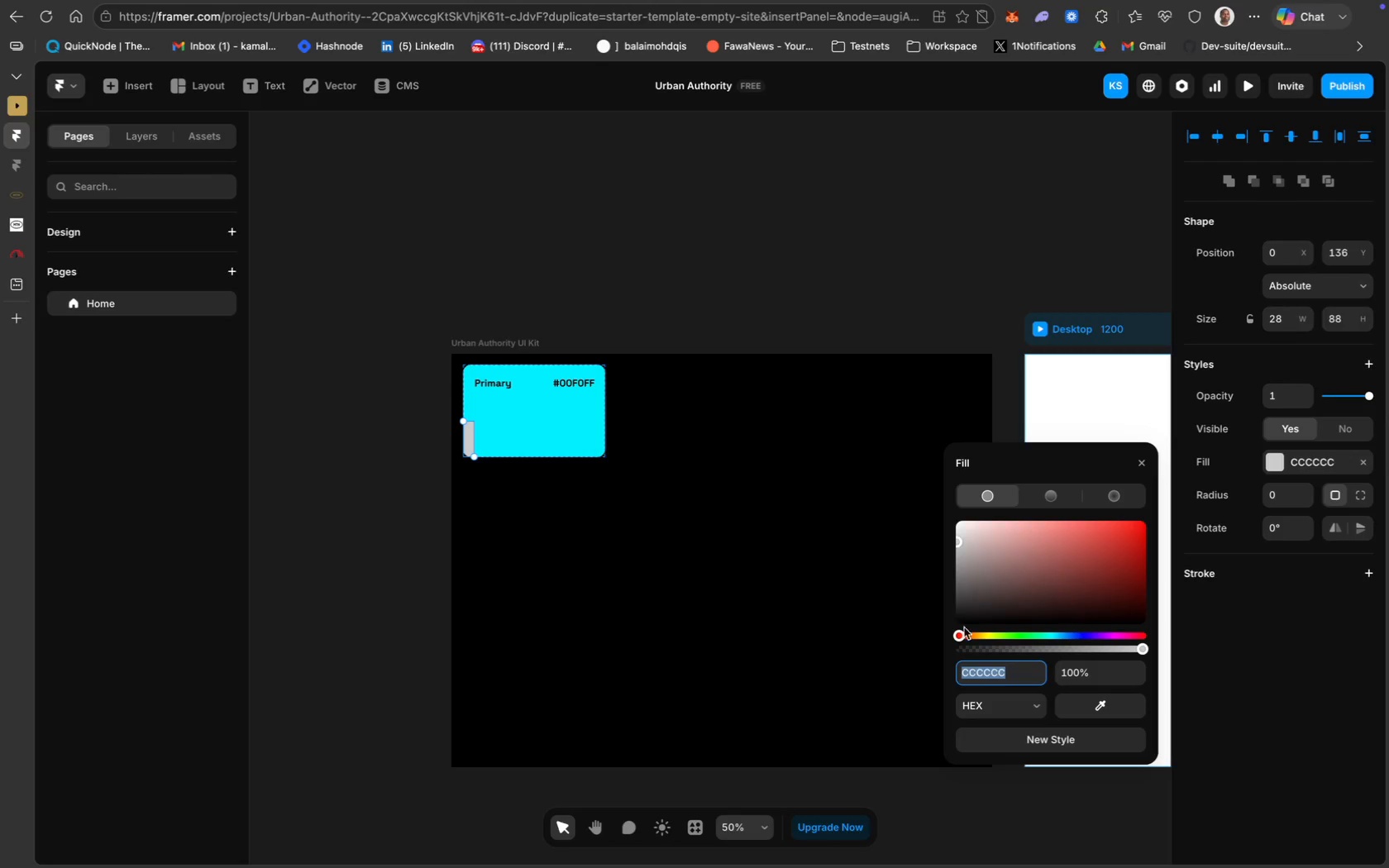 
key(Meta+V)
 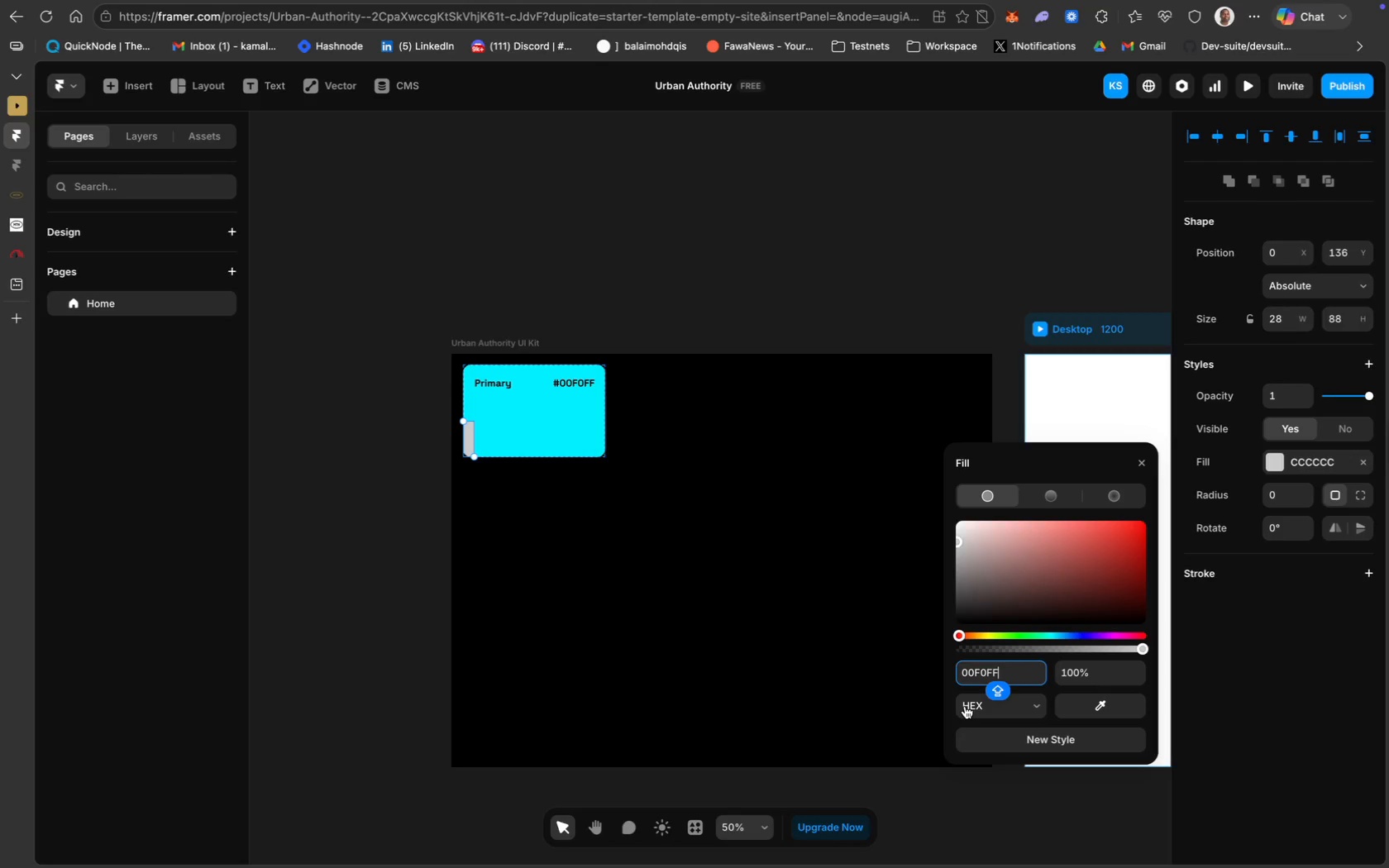 
key(Enter)
 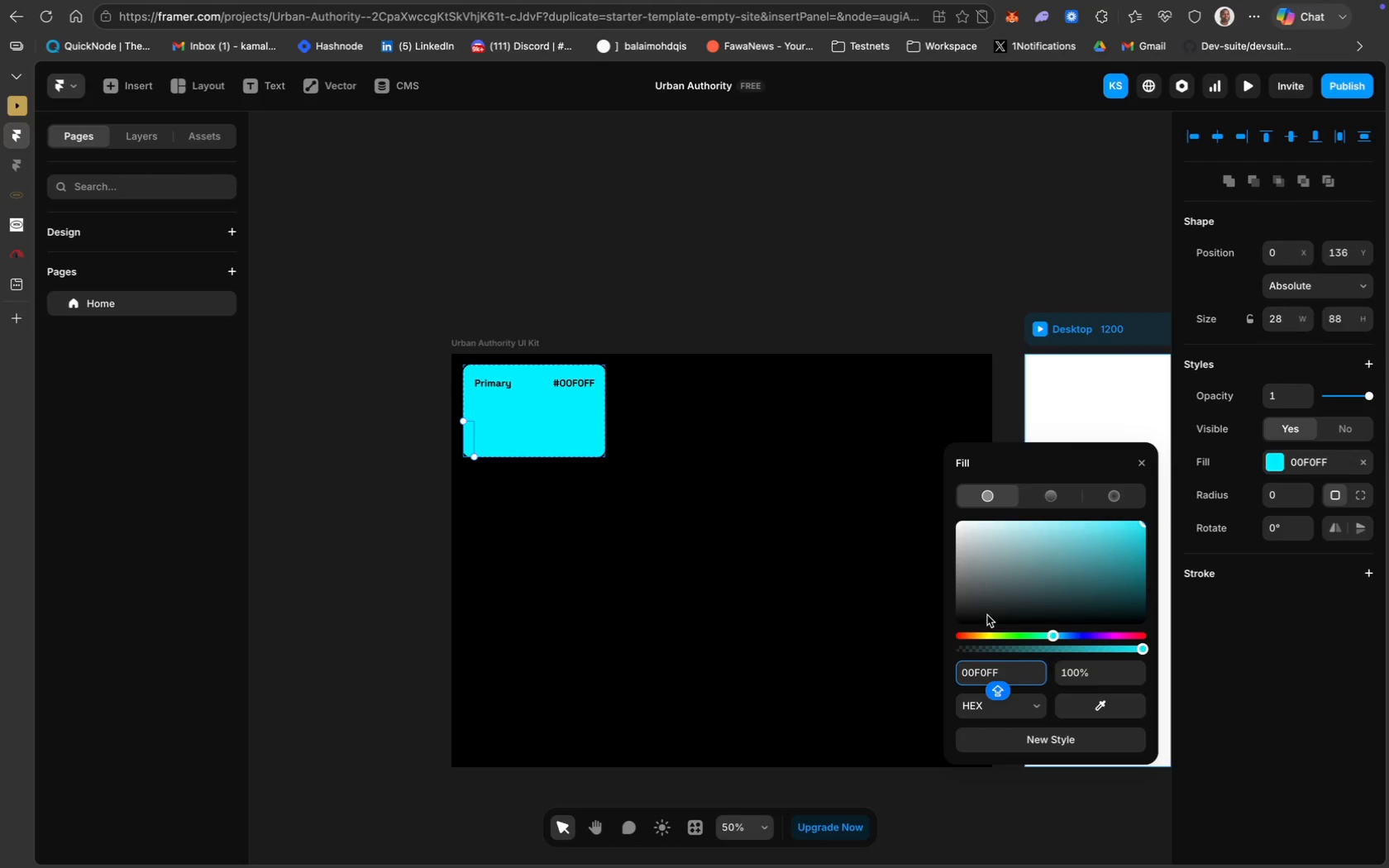 
left_click_drag(start_coordinate=[1136, 619], to_coordinate=[1146, 623])
 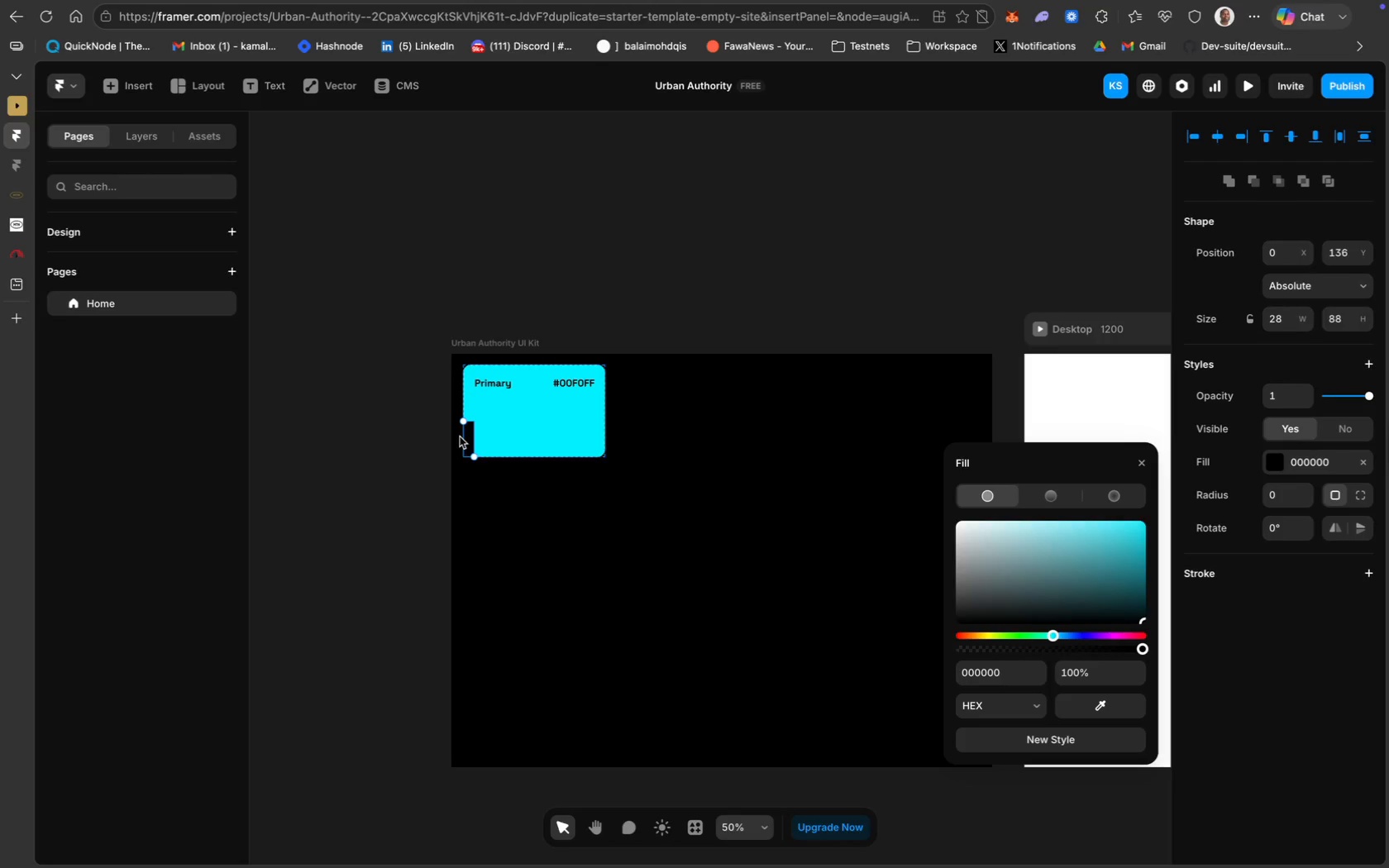 
wait(5.21)
 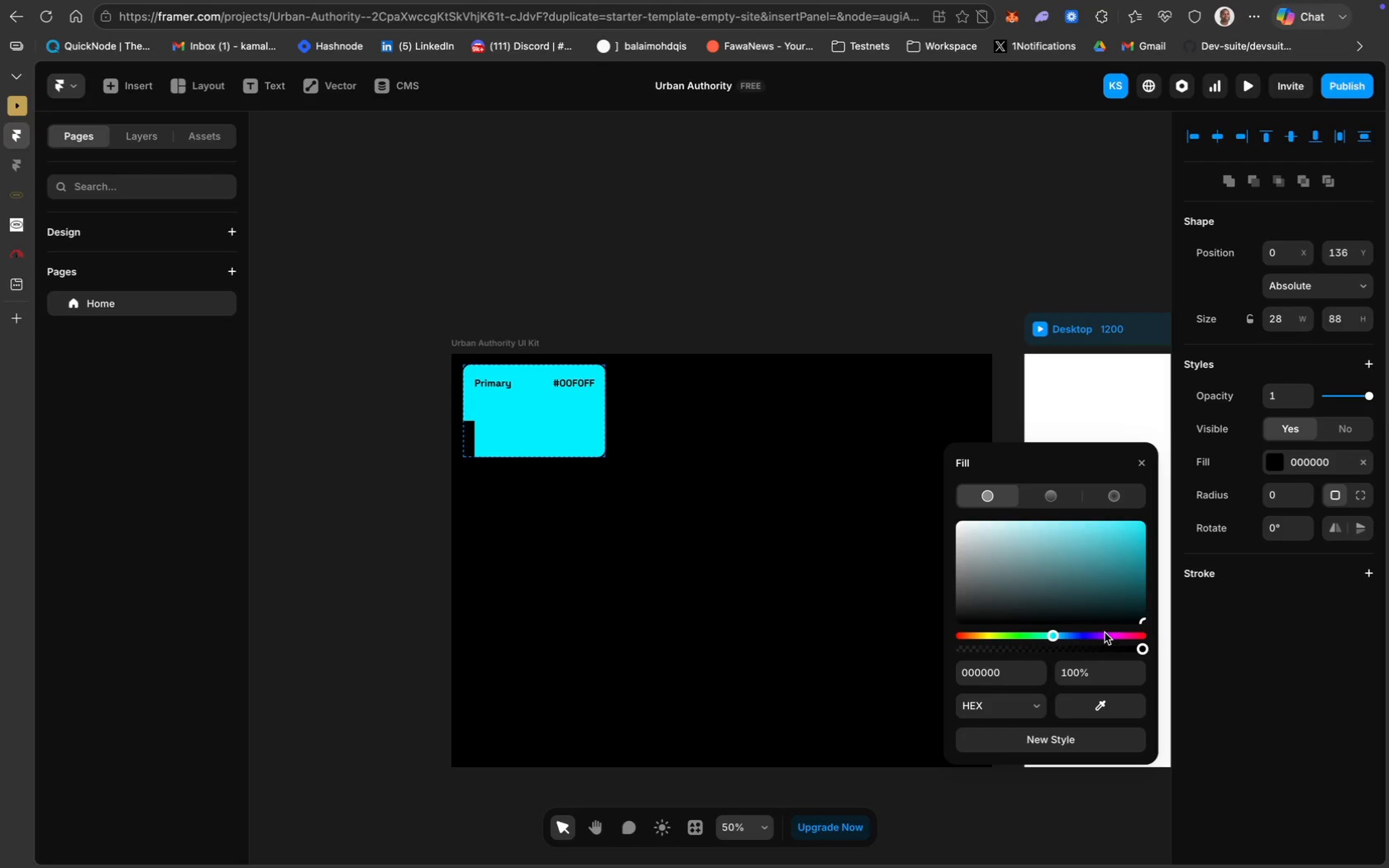 
left_click([466, 438])
 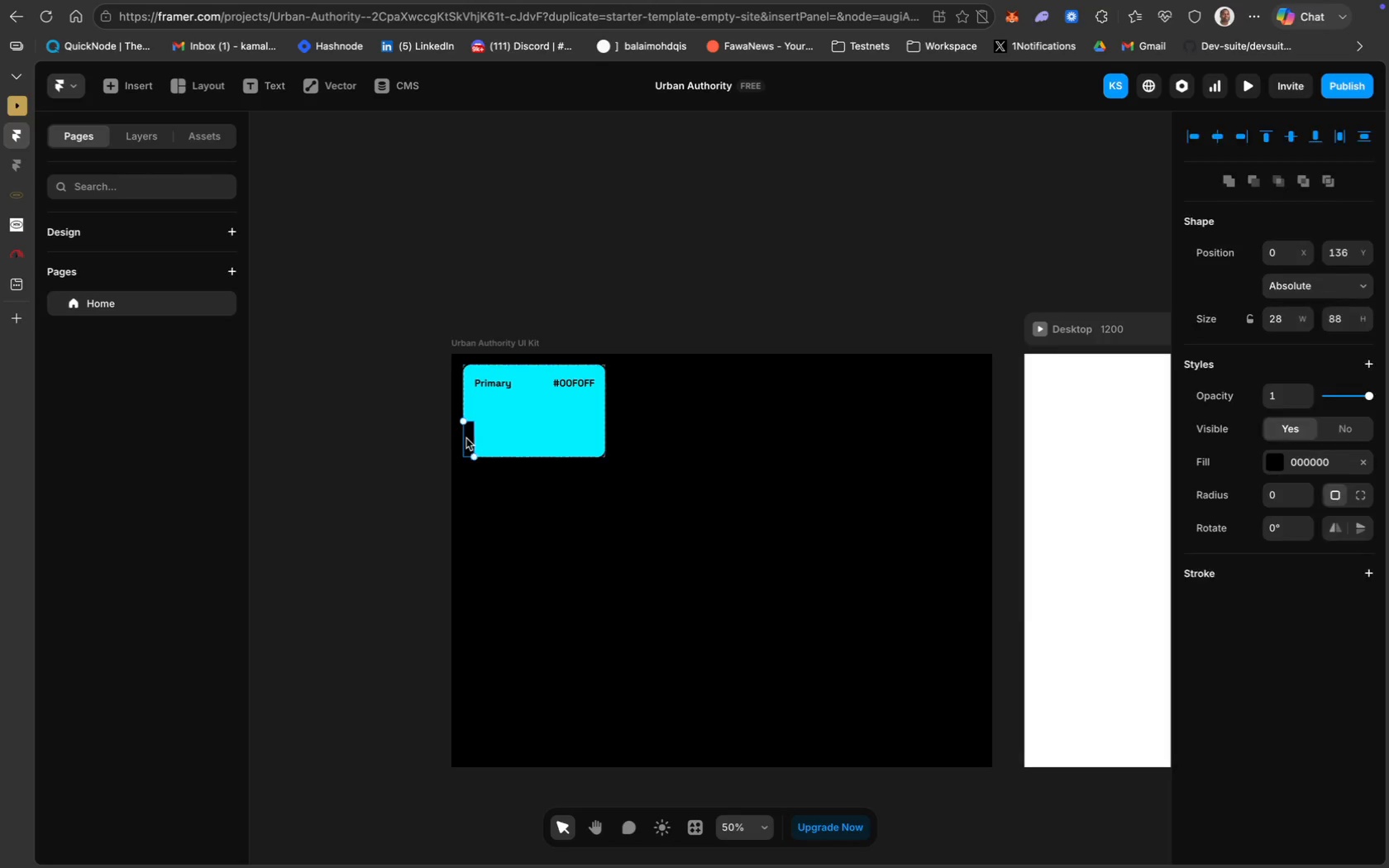 
key(Meta+D)
 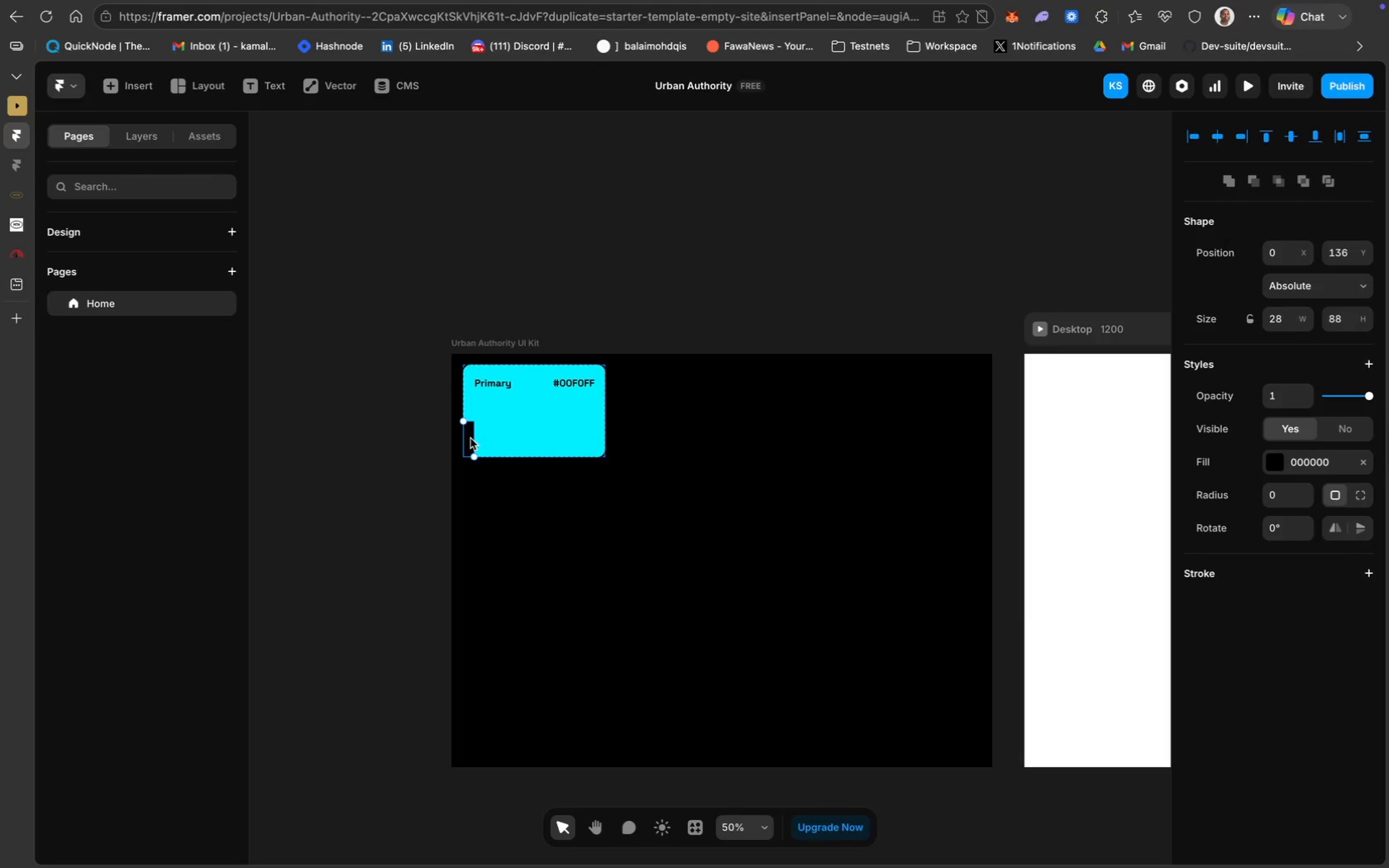 
left_click_drag(start_coordinate=[468, 438], to_coordinate=[481, 439])
 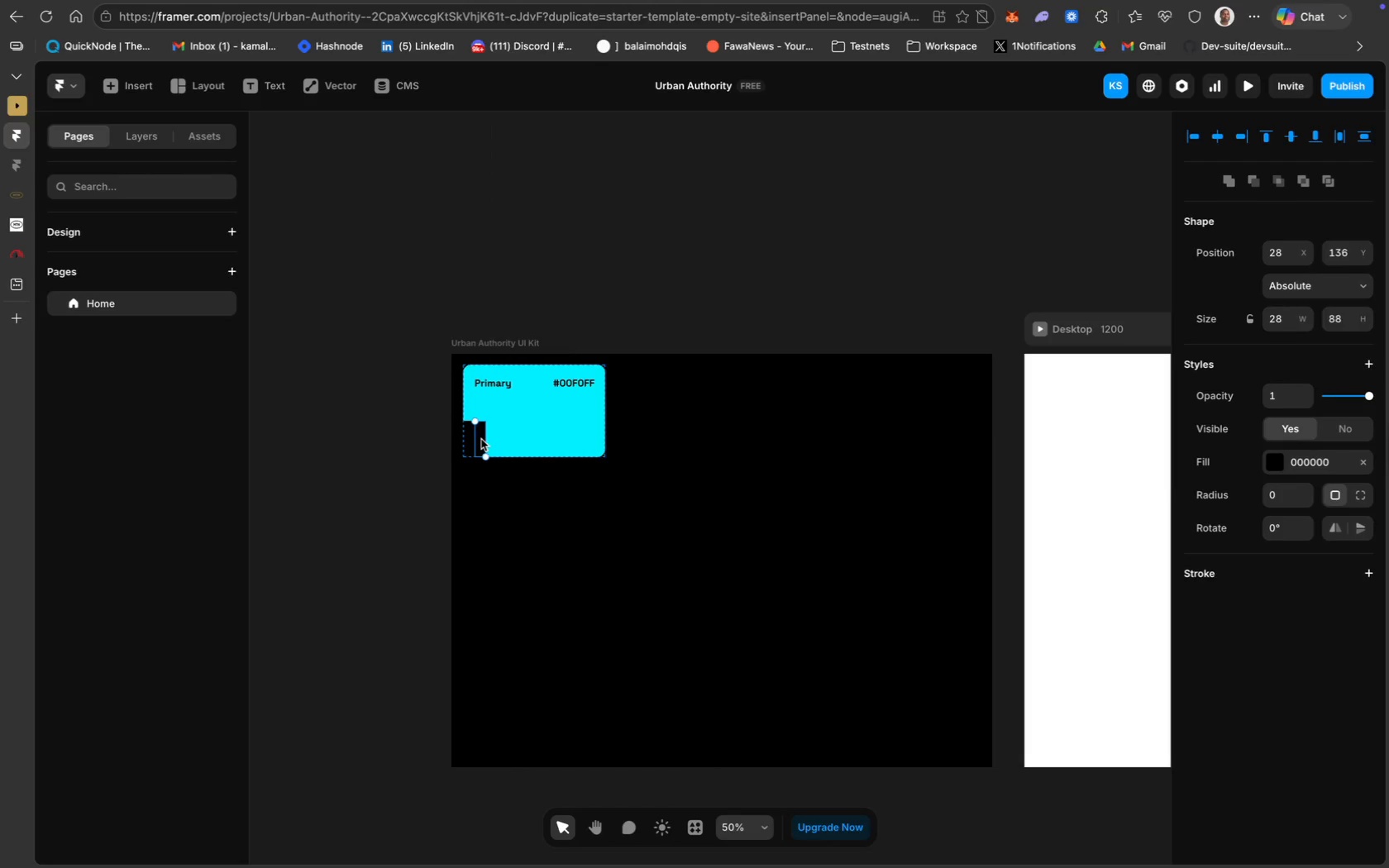 
key(ArrowRight)
 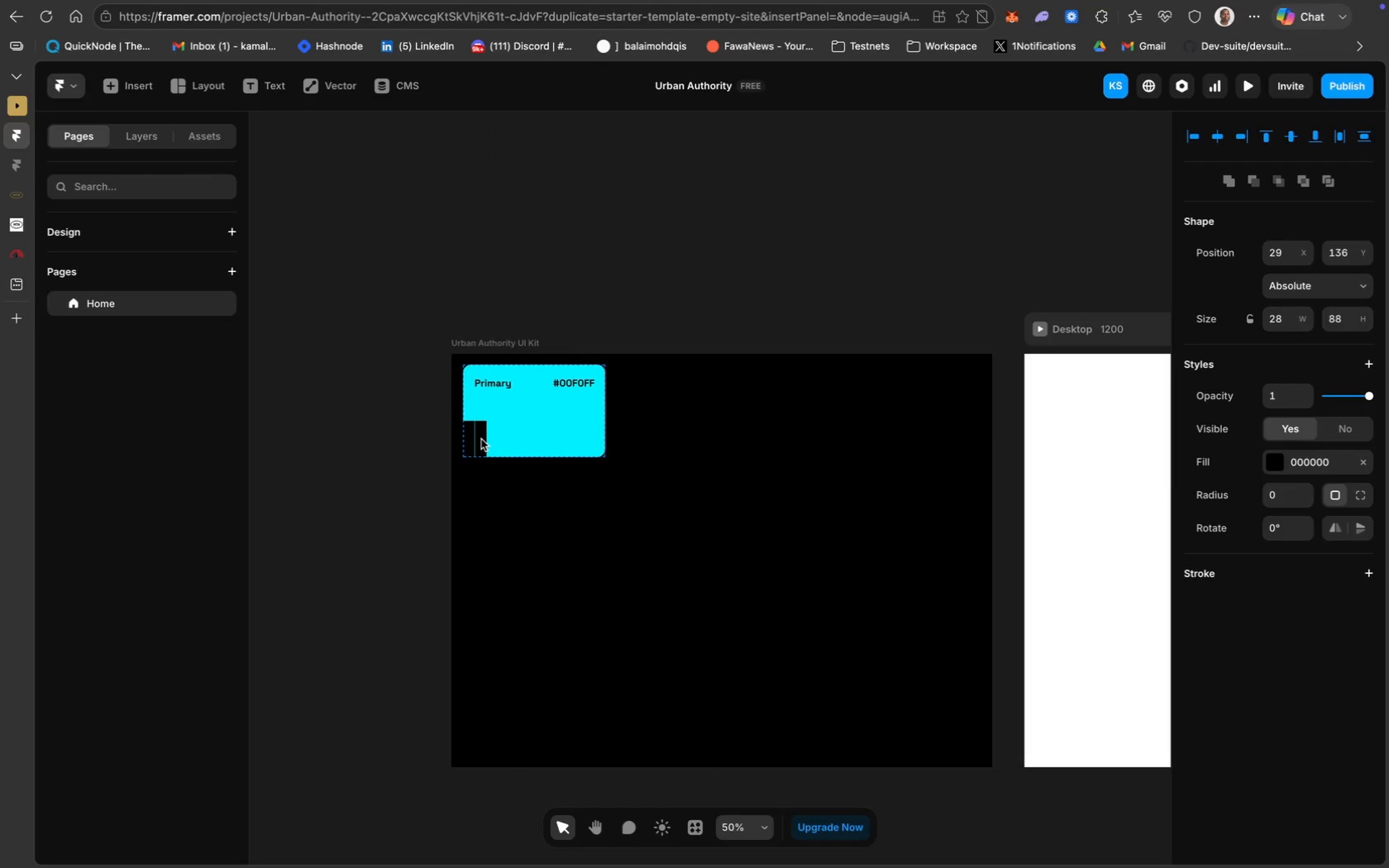 
key(Meta+D)
 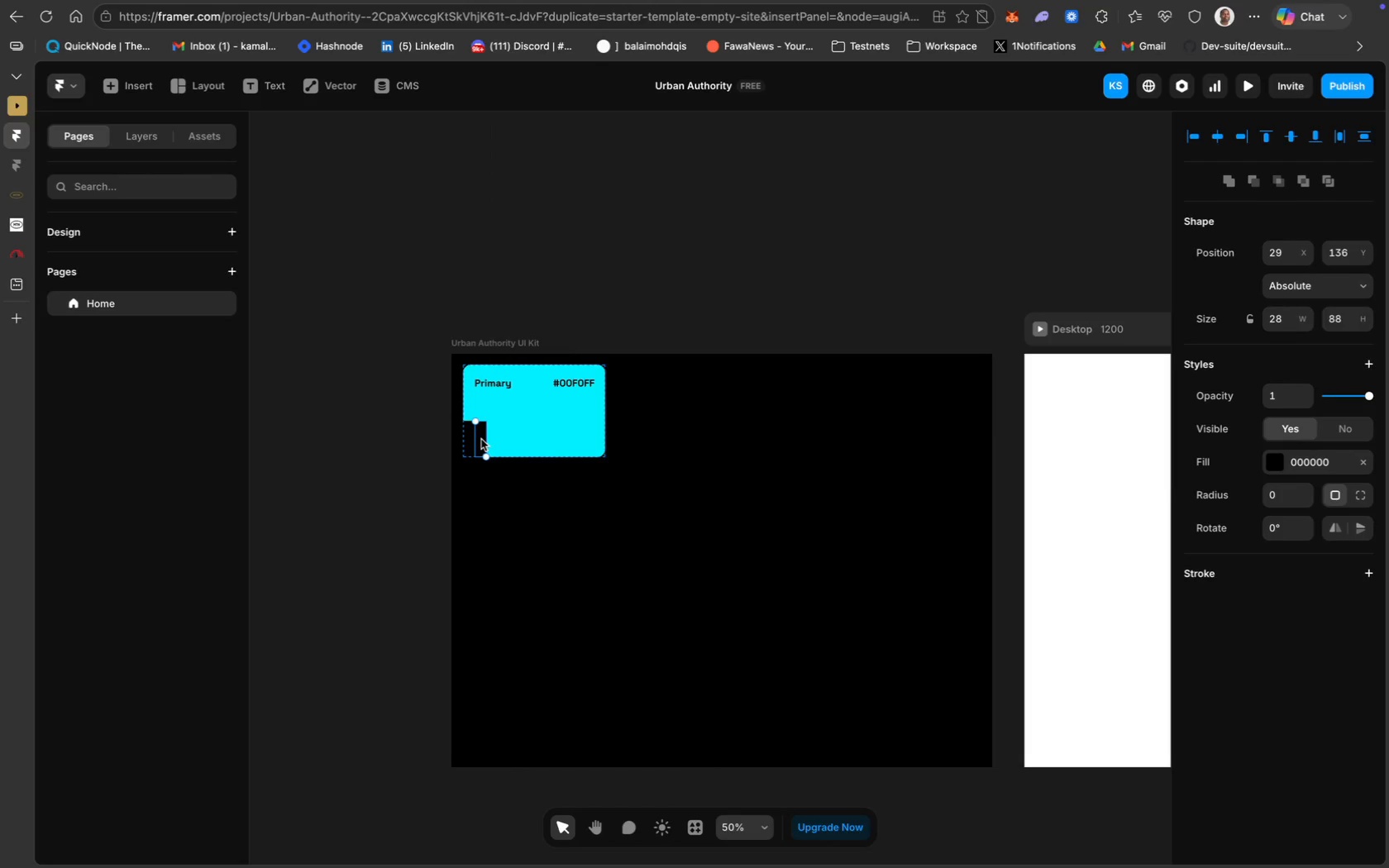 
left_click_drag(start_coordinate=[481, 439], to_coordinate=[487, 439])
 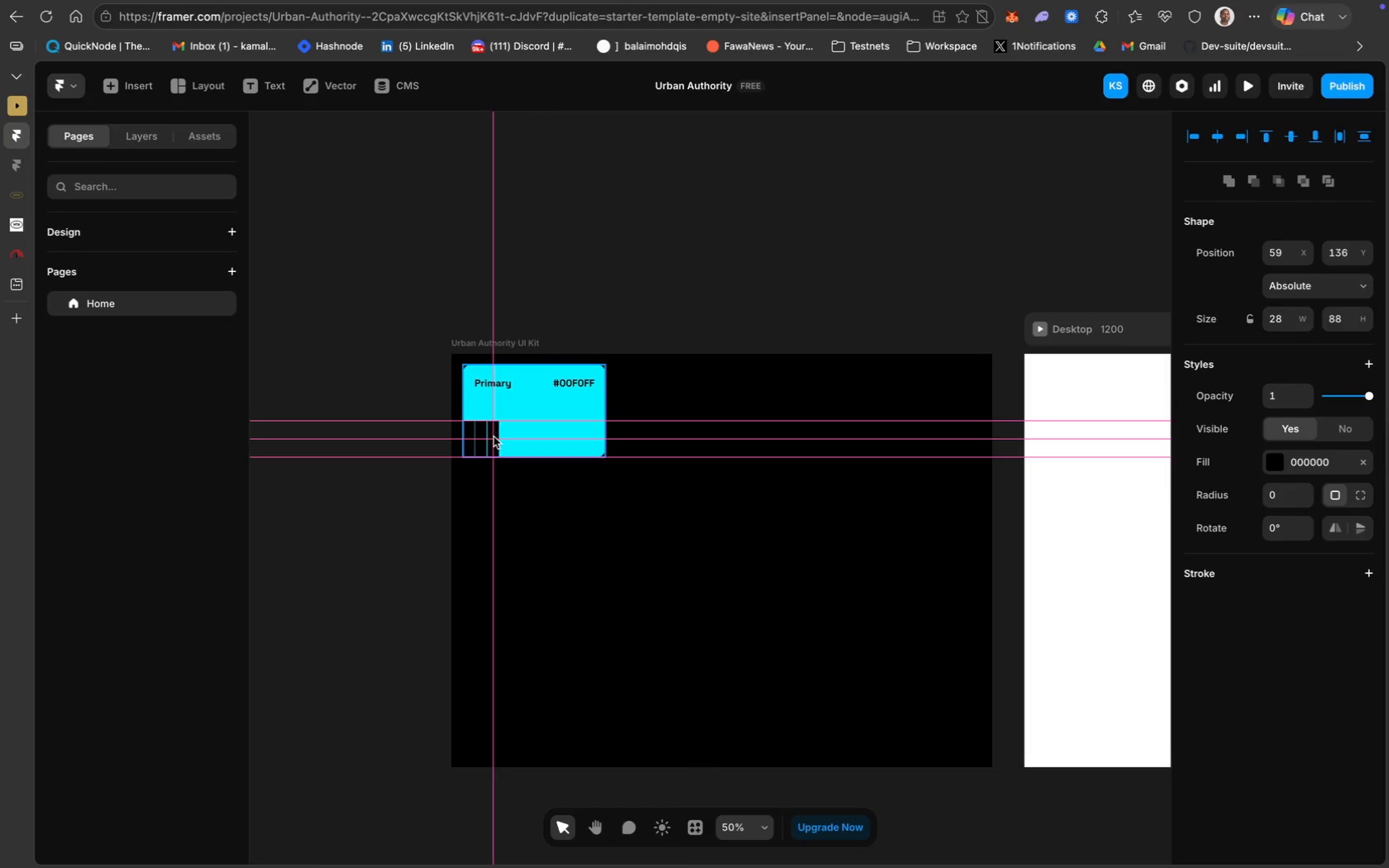 
wait(8.01)
 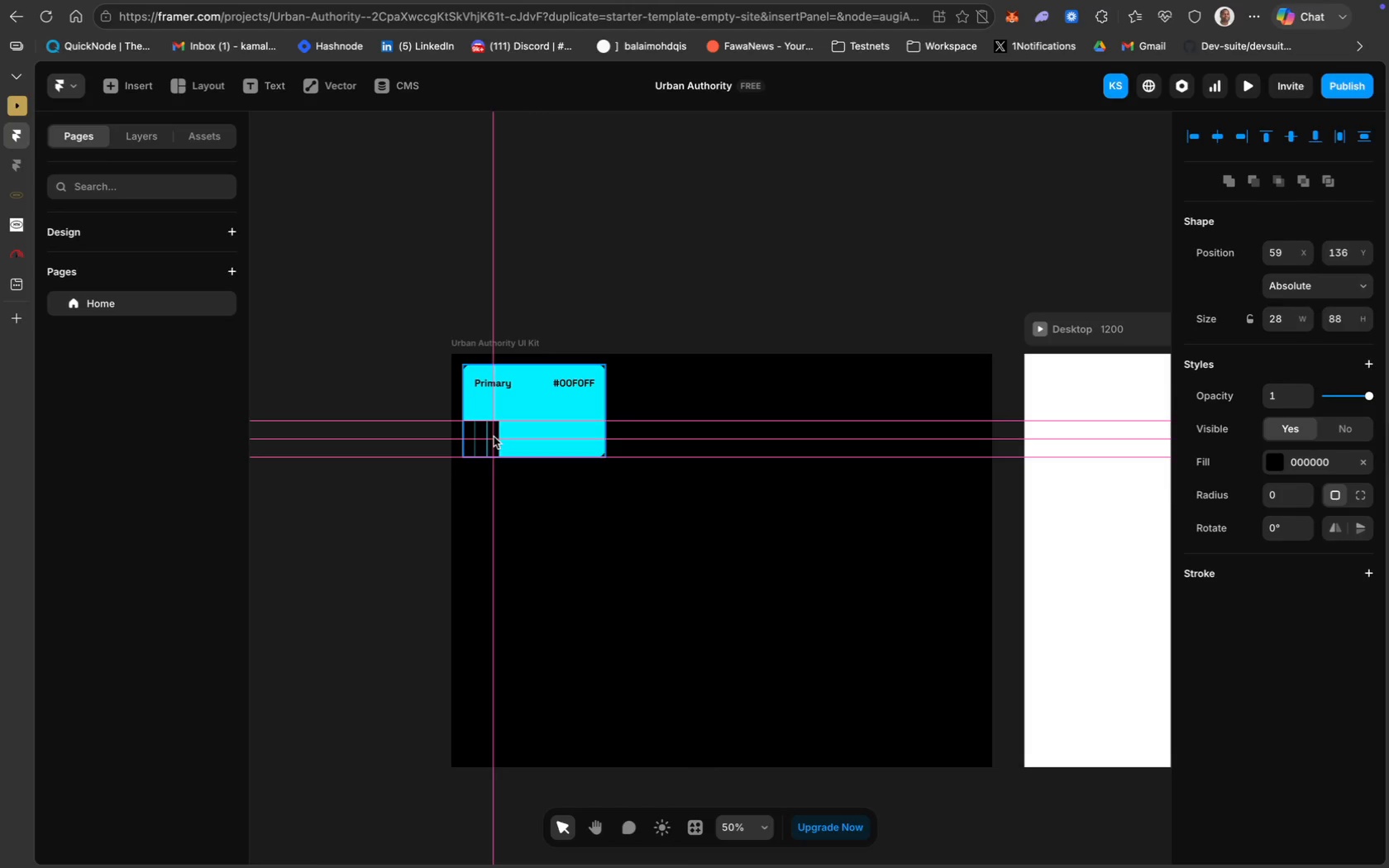 
key(ArrowRight)
 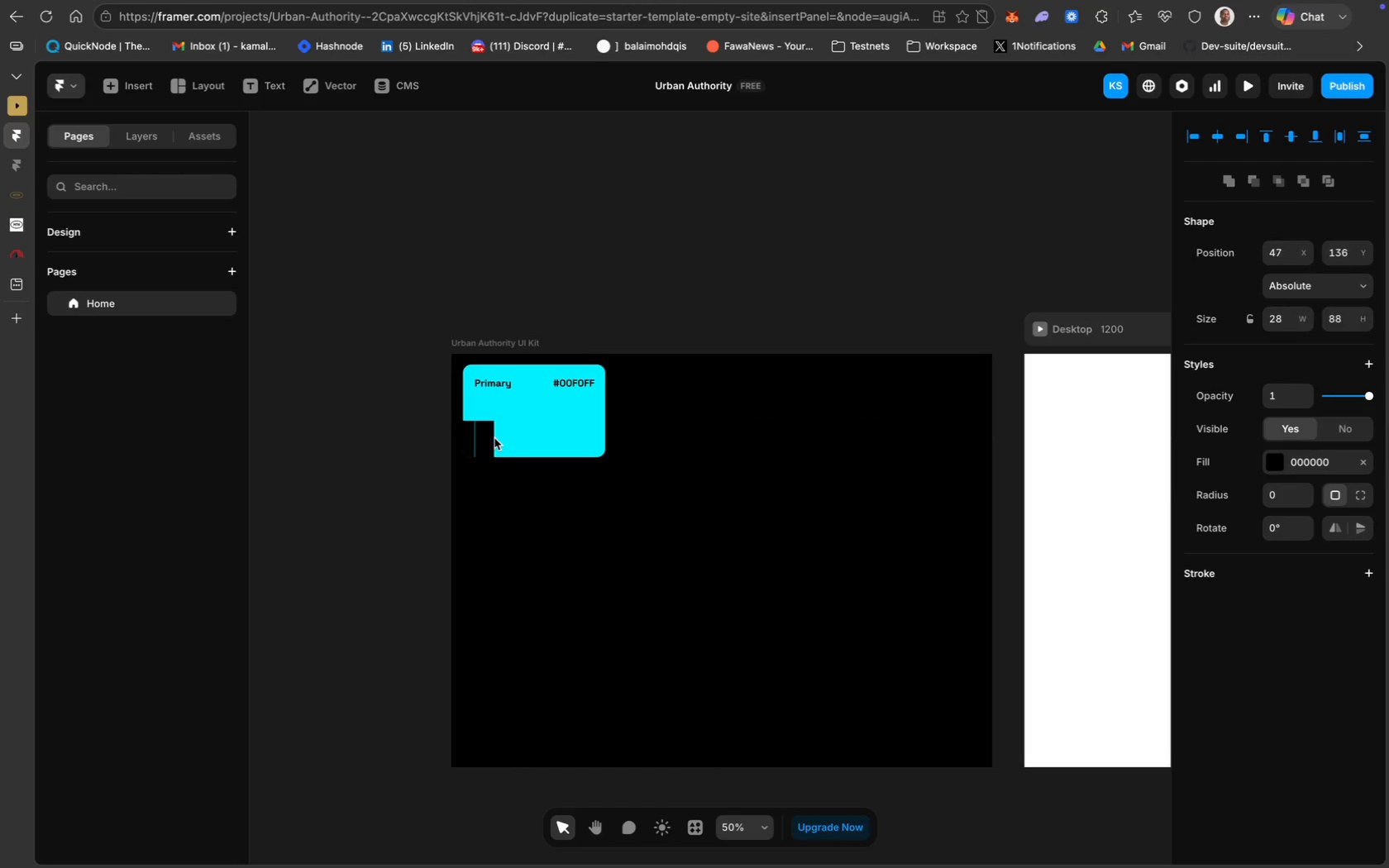 
key(ArrowRight)
 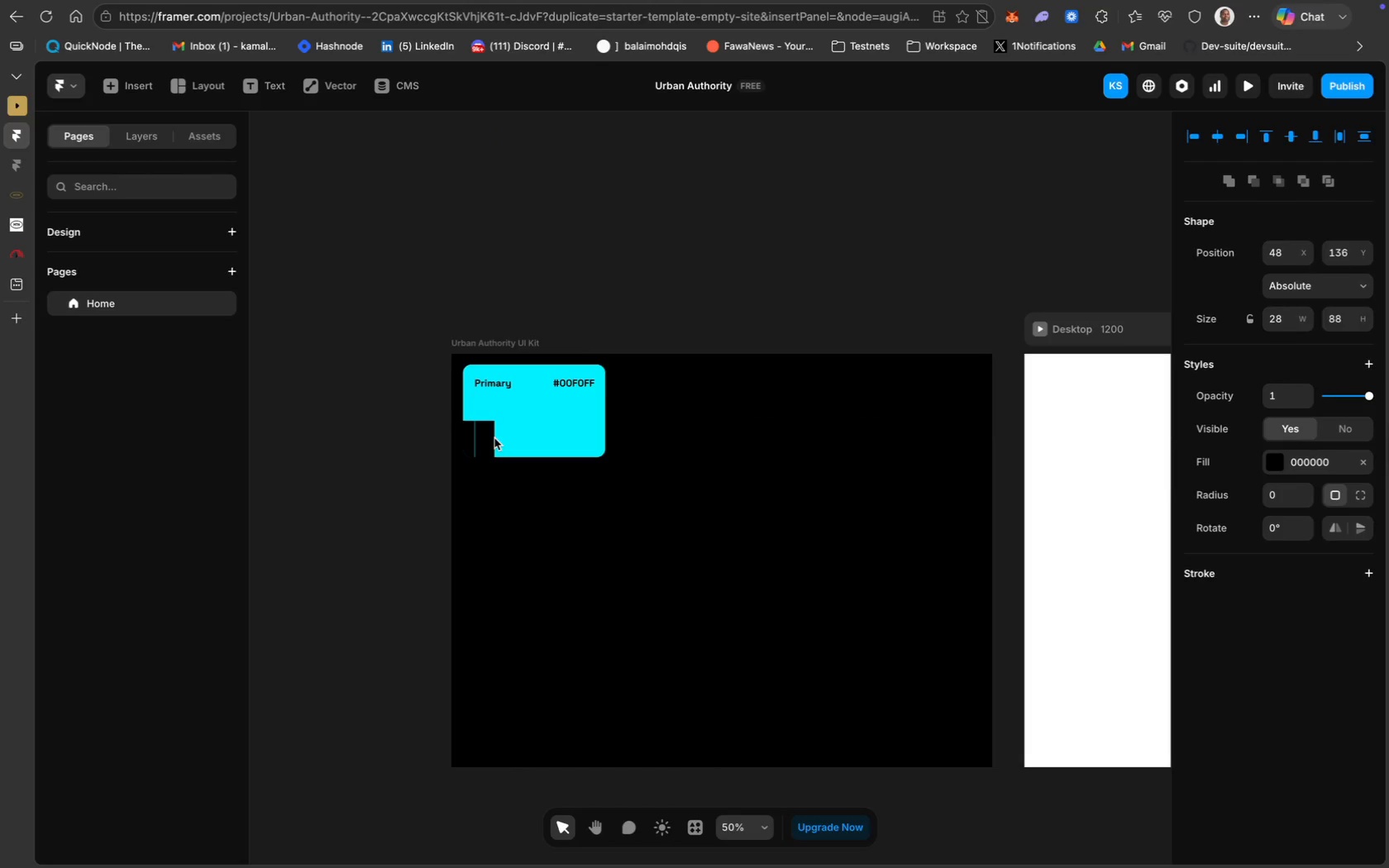 
key(ArrowRight)
 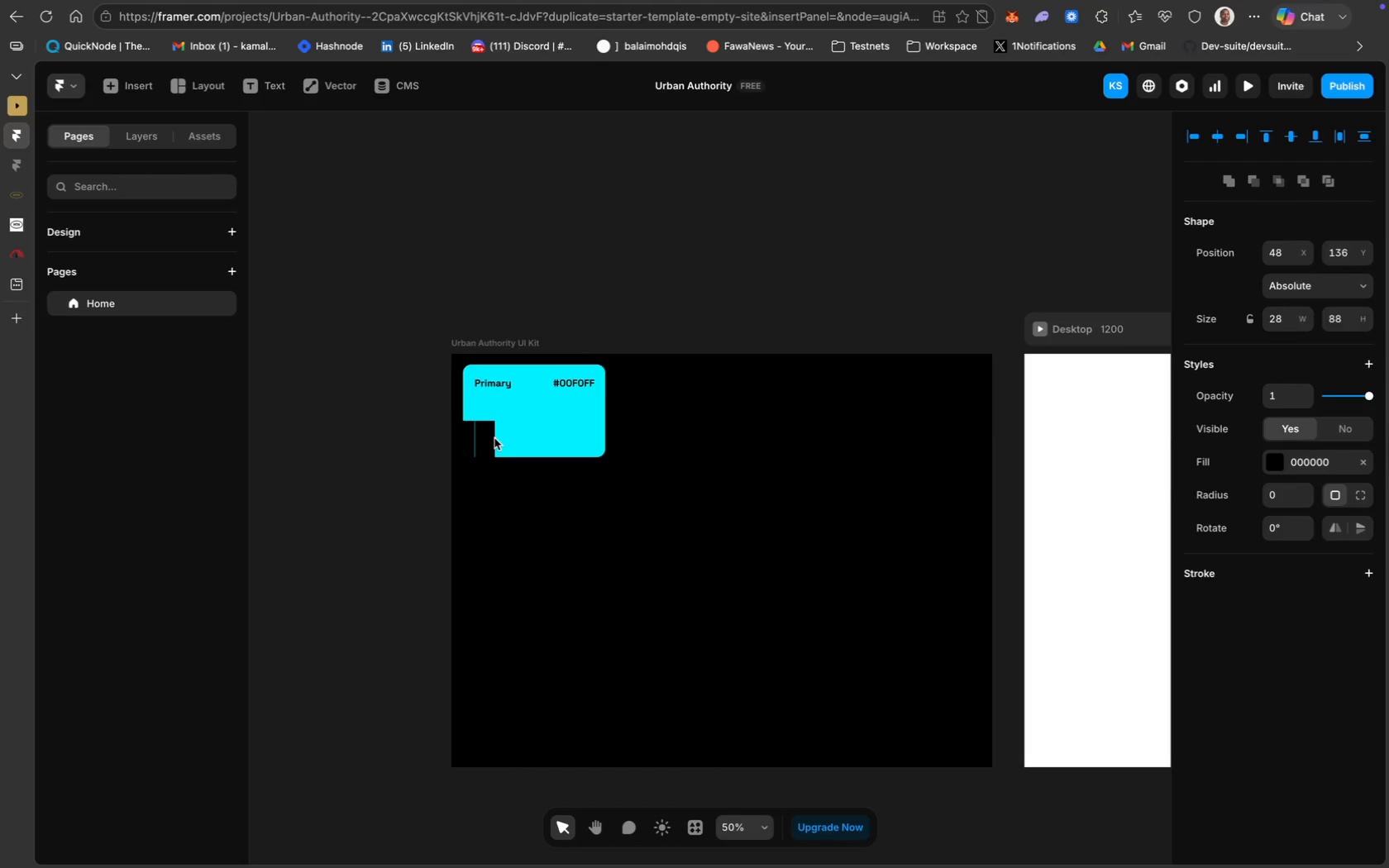 
key(ArrowRight)
 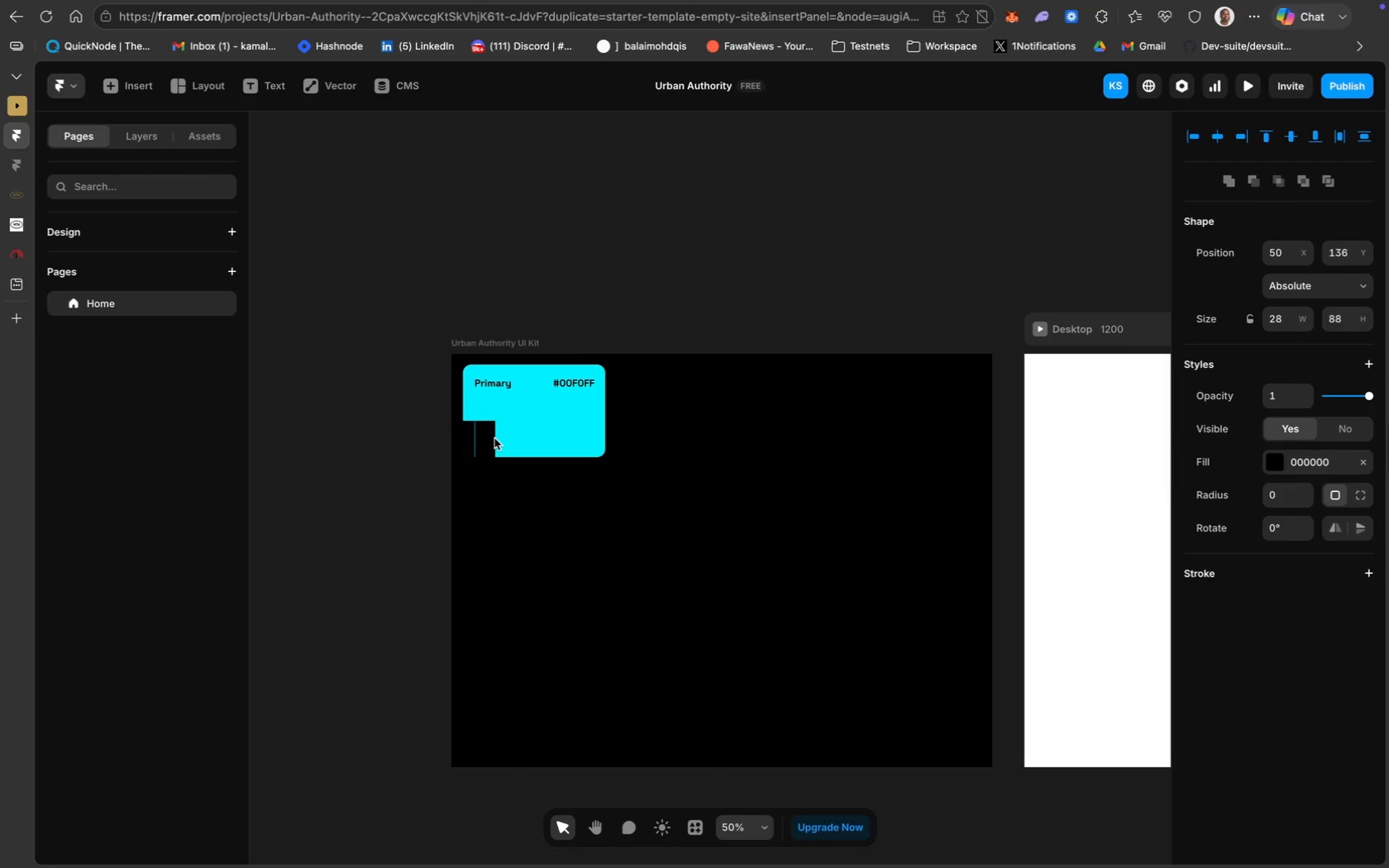 
key(ArrowRight)
 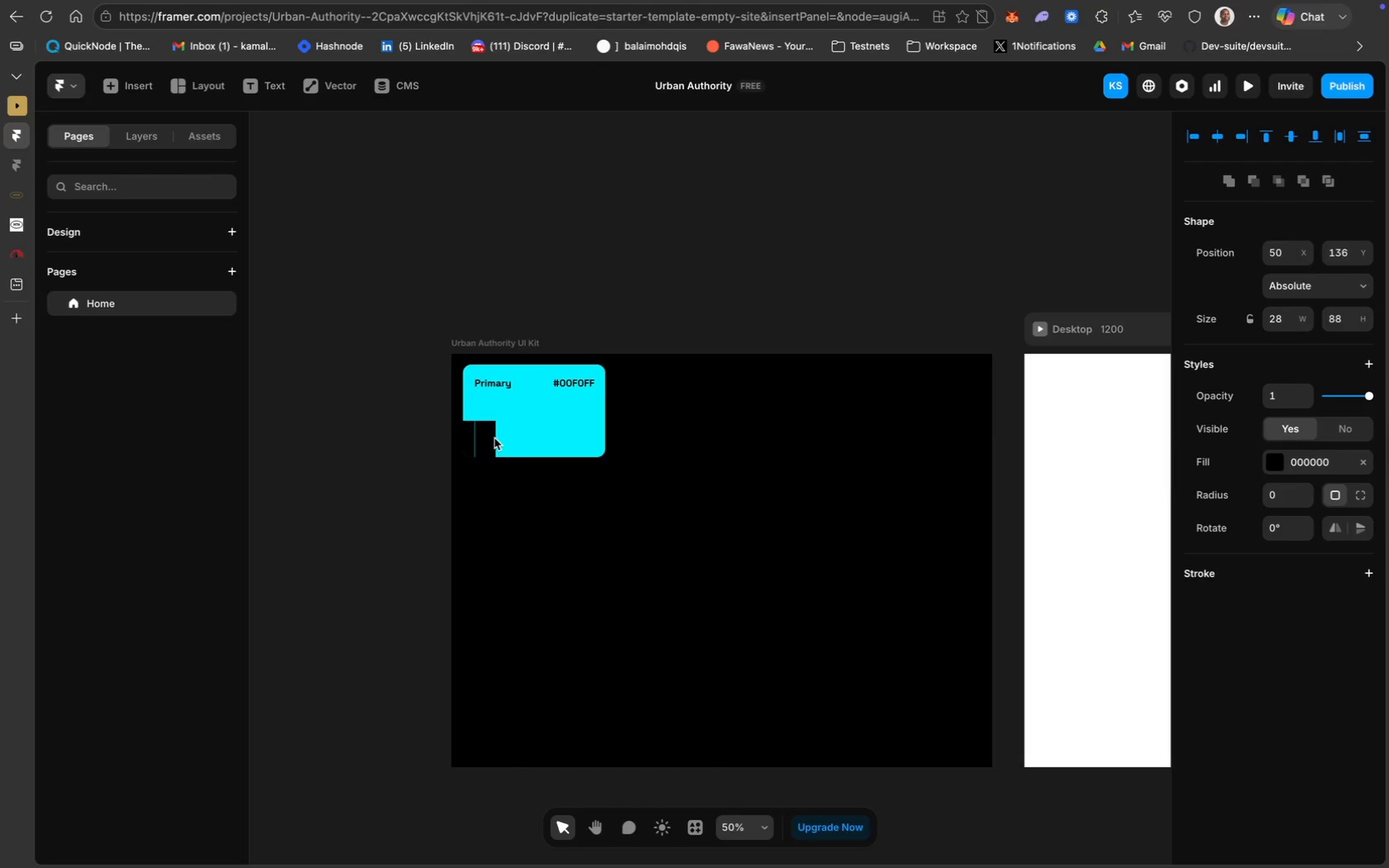 
key(ArrowRight)
 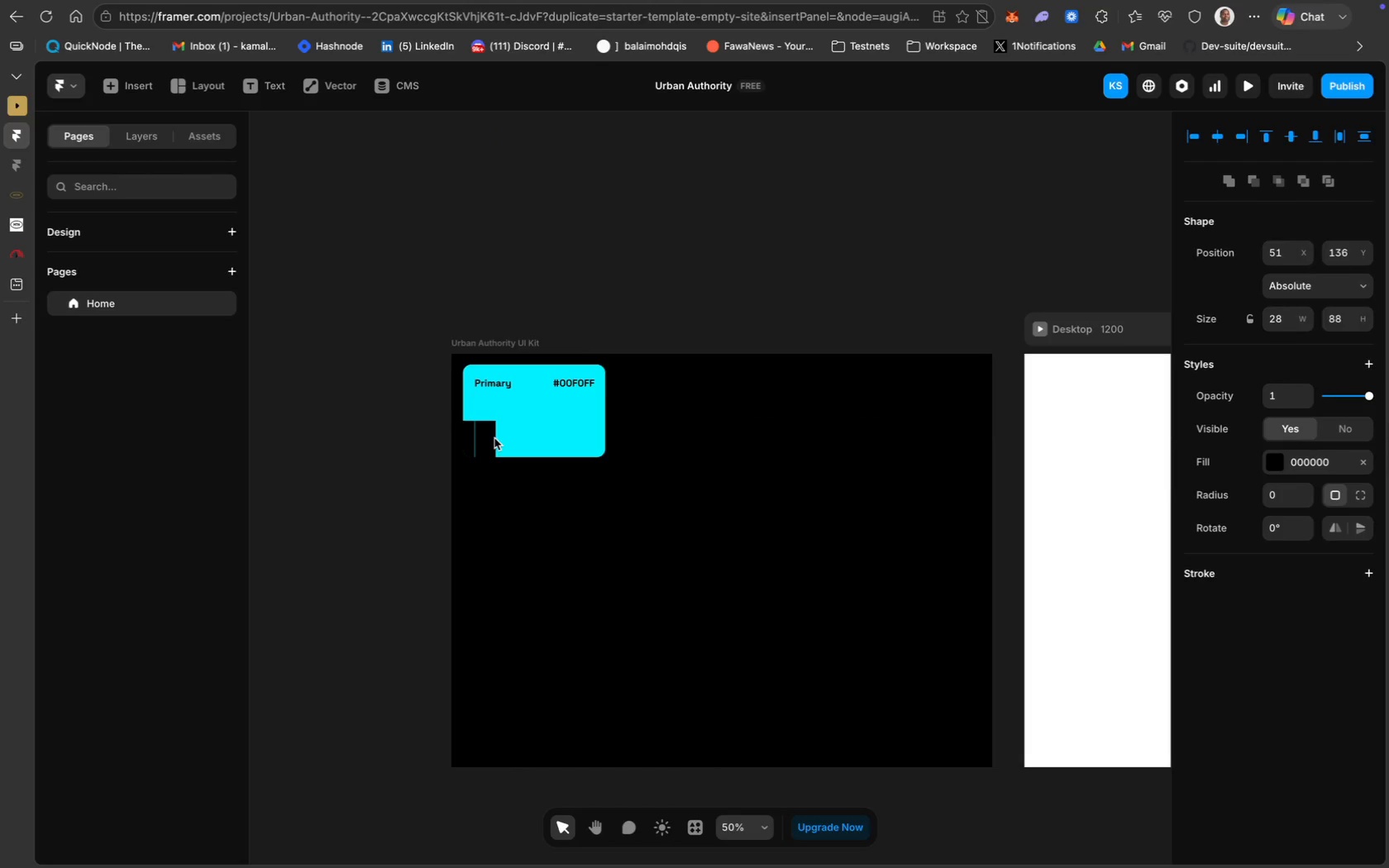 
key(ArrowRight)
 